 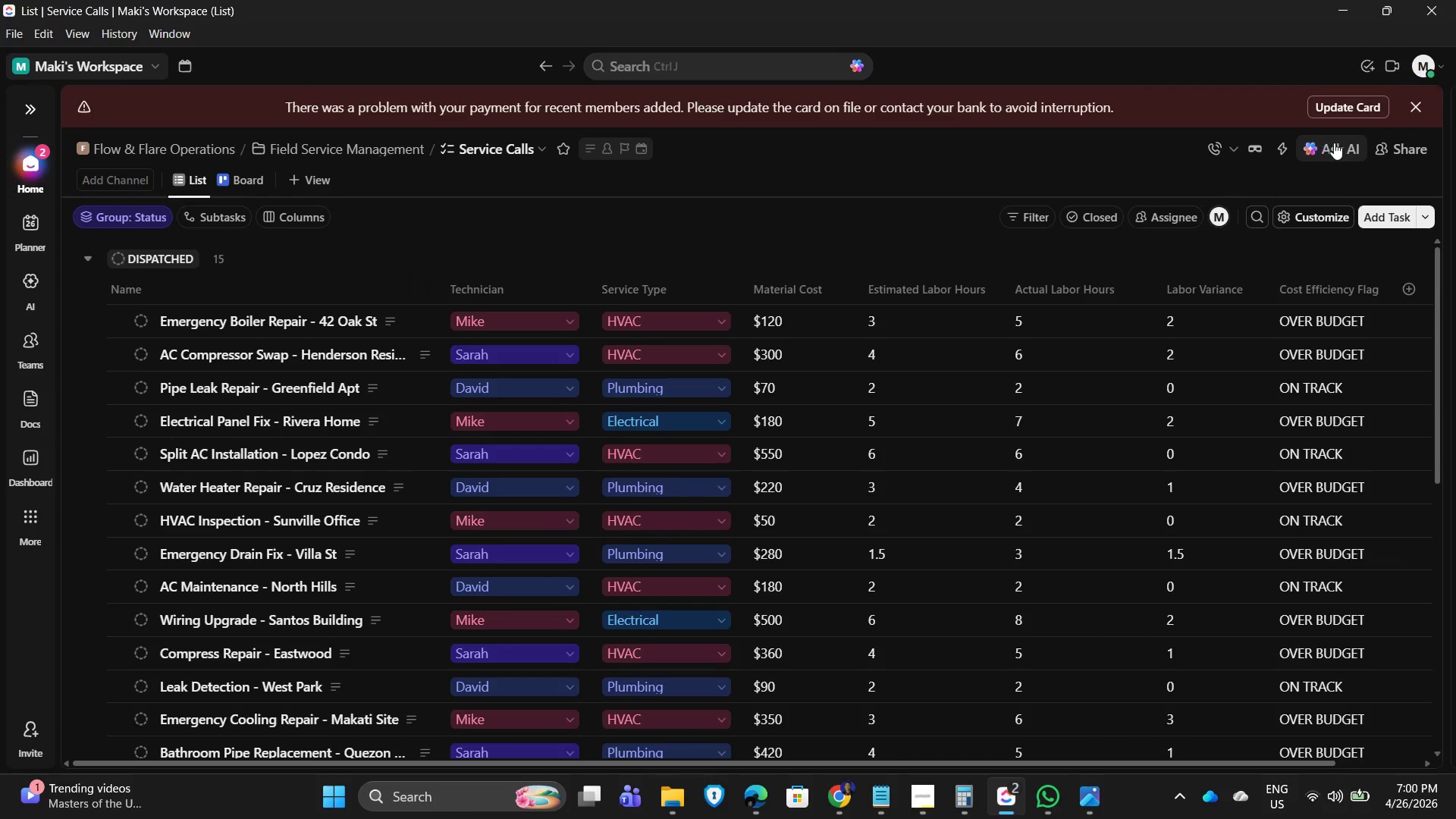 
left_click([1418, 104])
 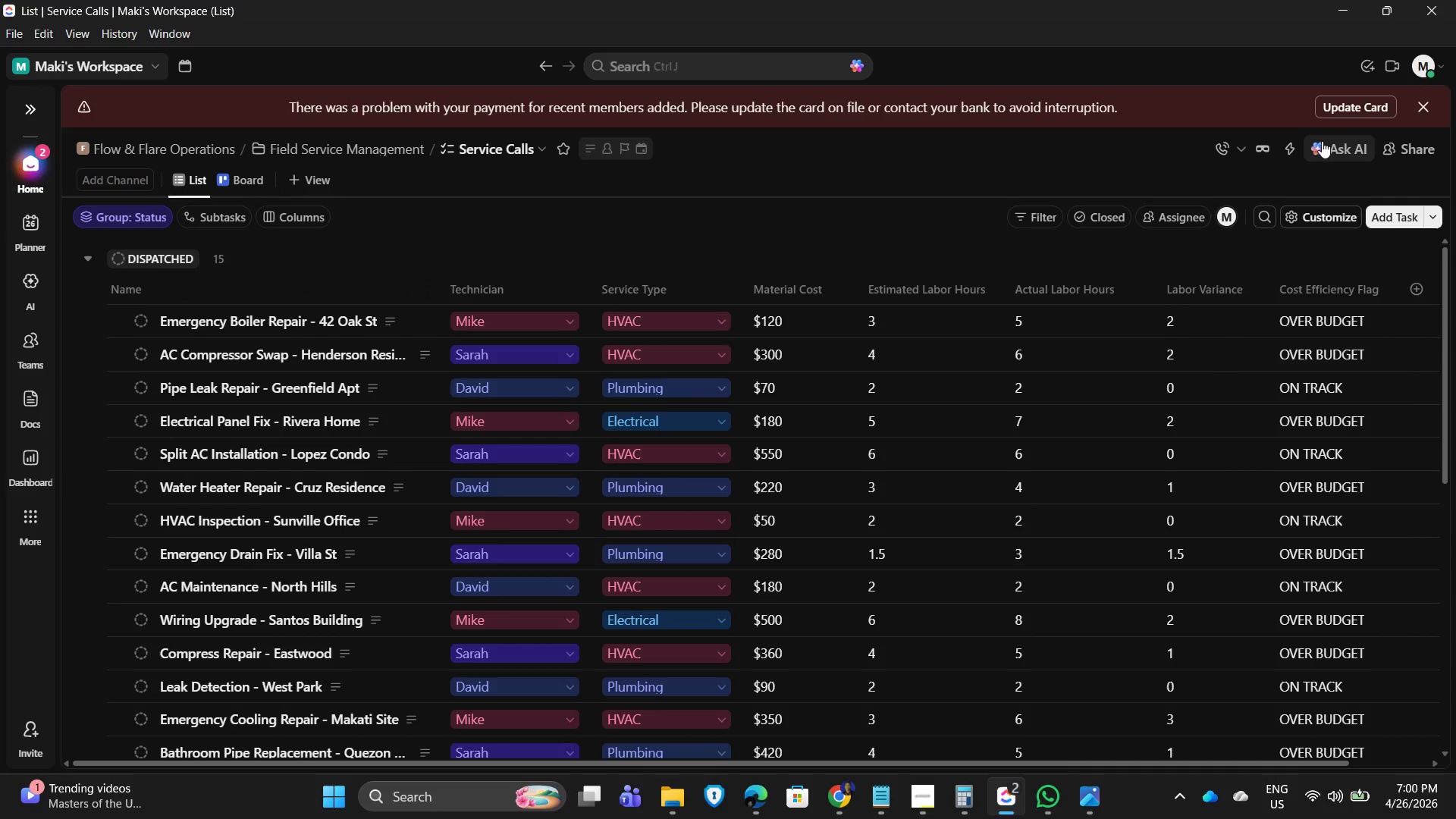 
left_click([1292, 149])
 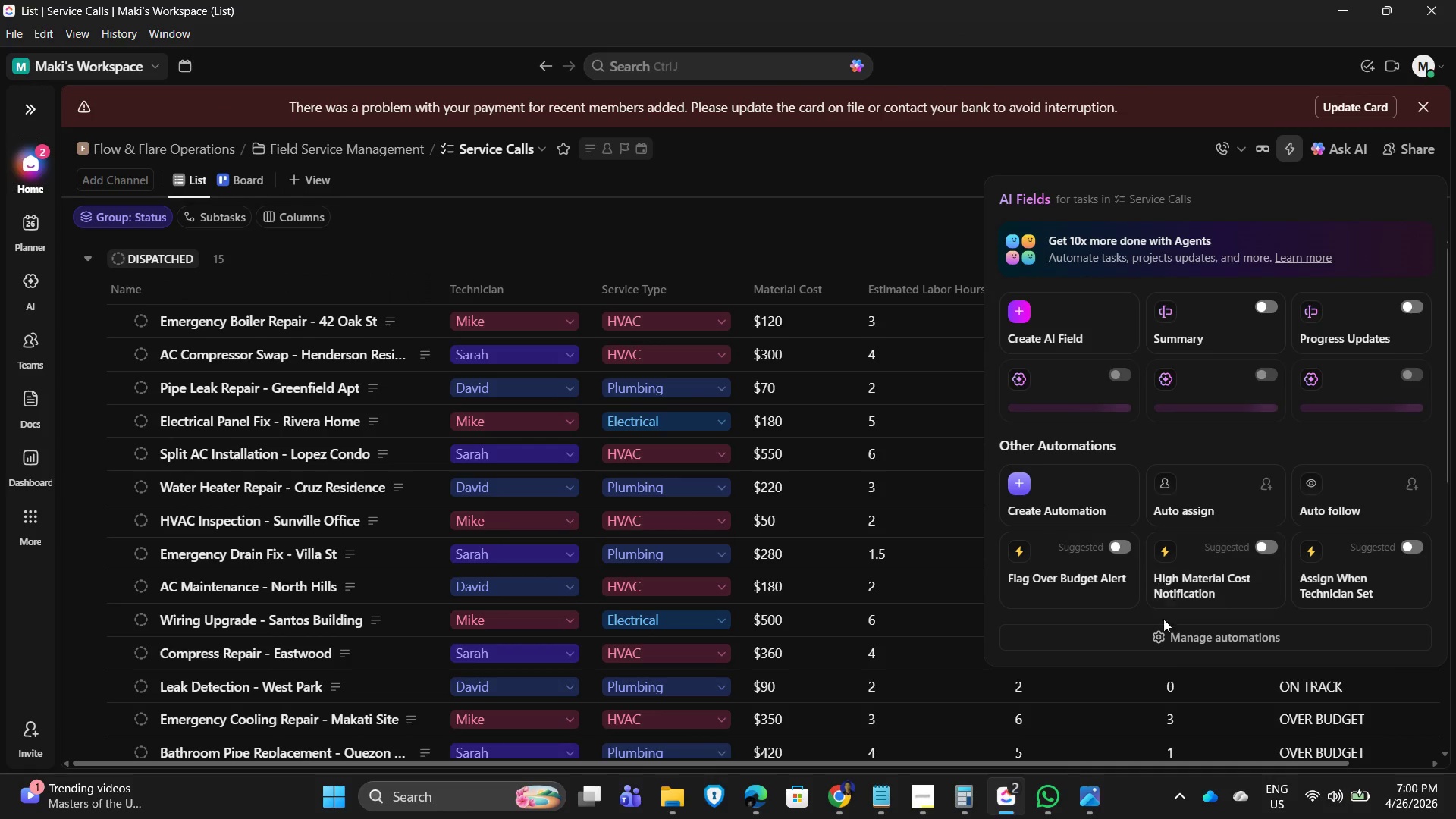 
left_click([1216, 639])
 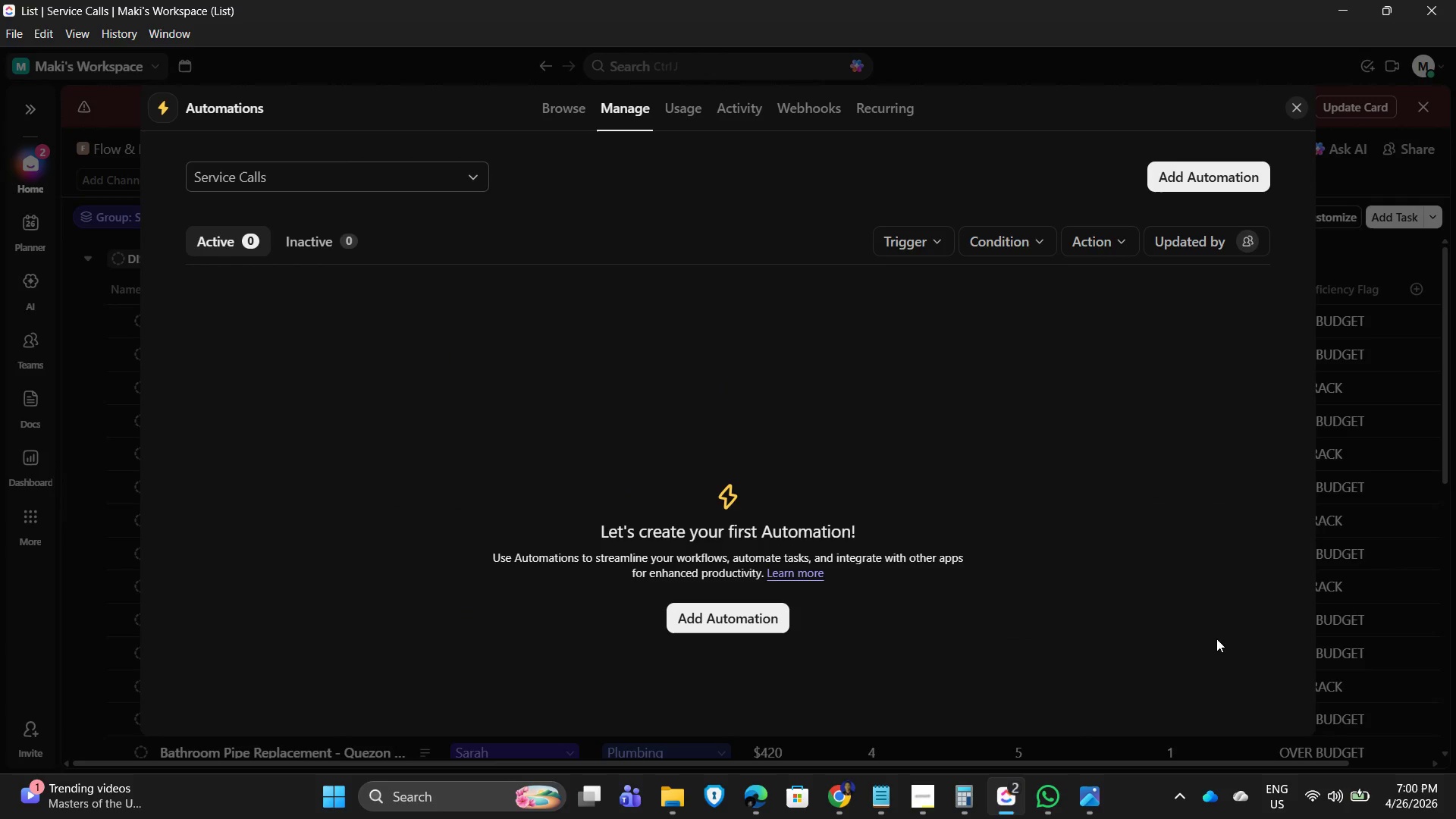 
wait(8.64)
 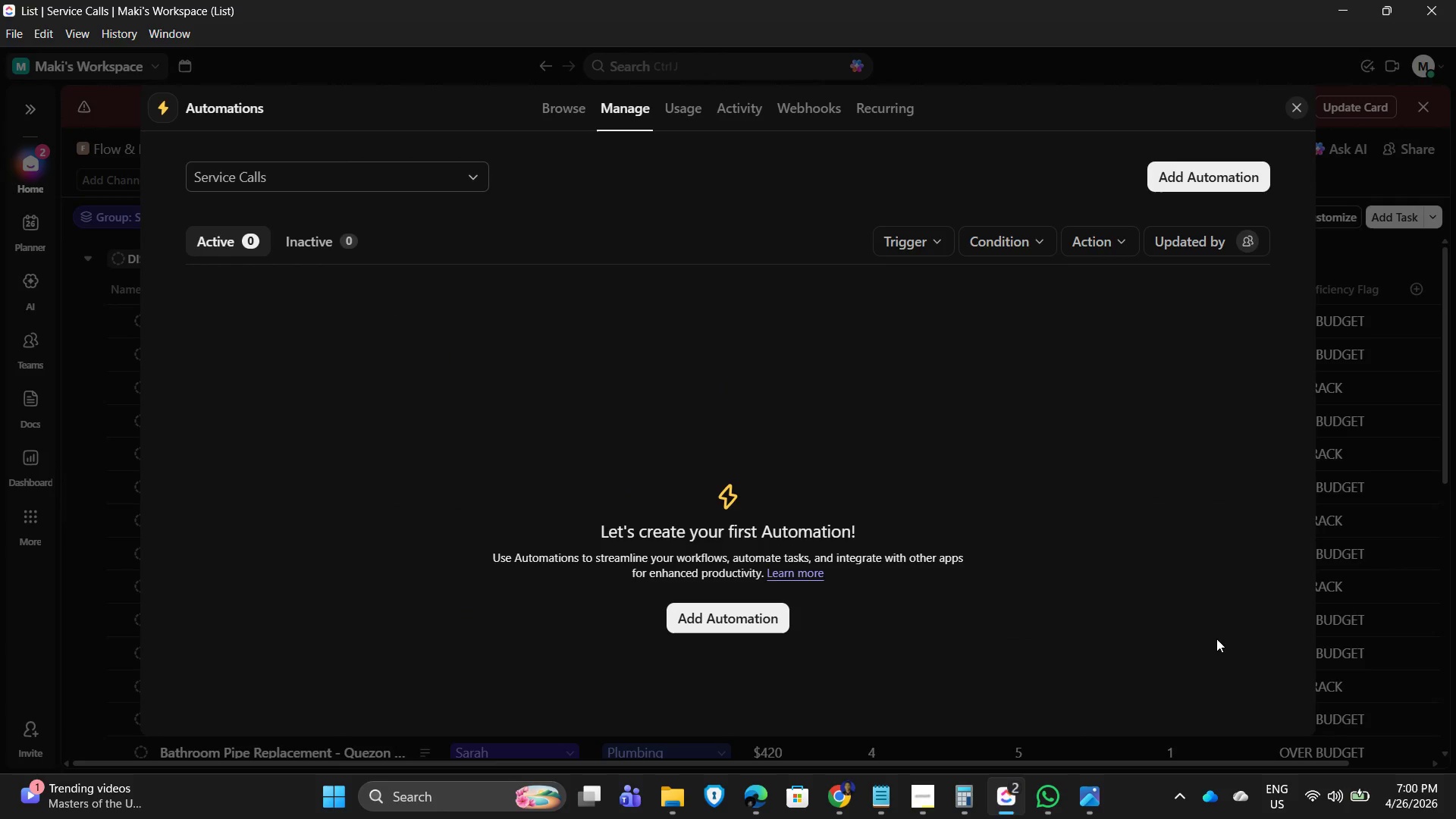 
left_click([737, 623])
 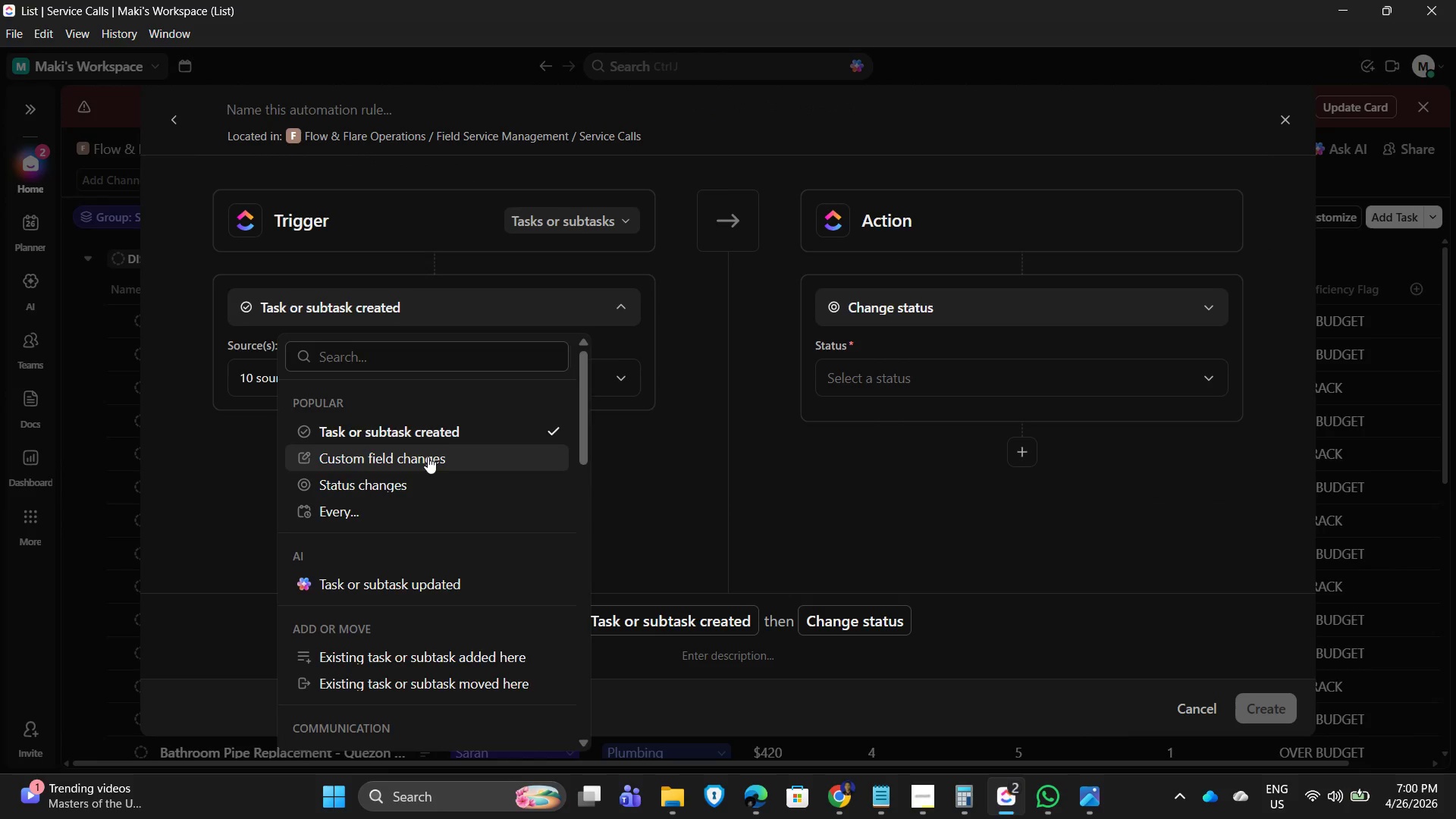 
left_click([466, 380])
 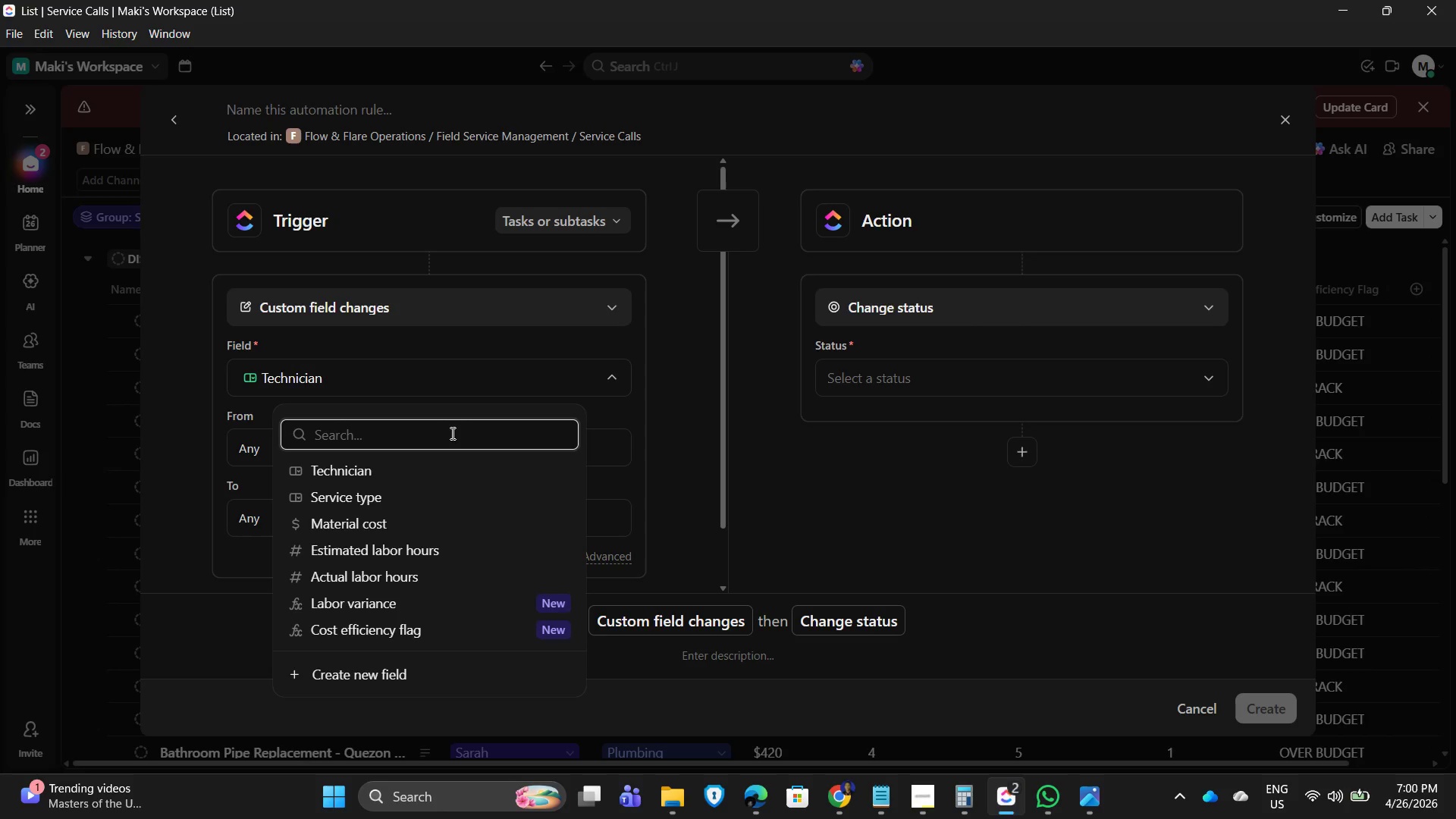 
type(cost)
 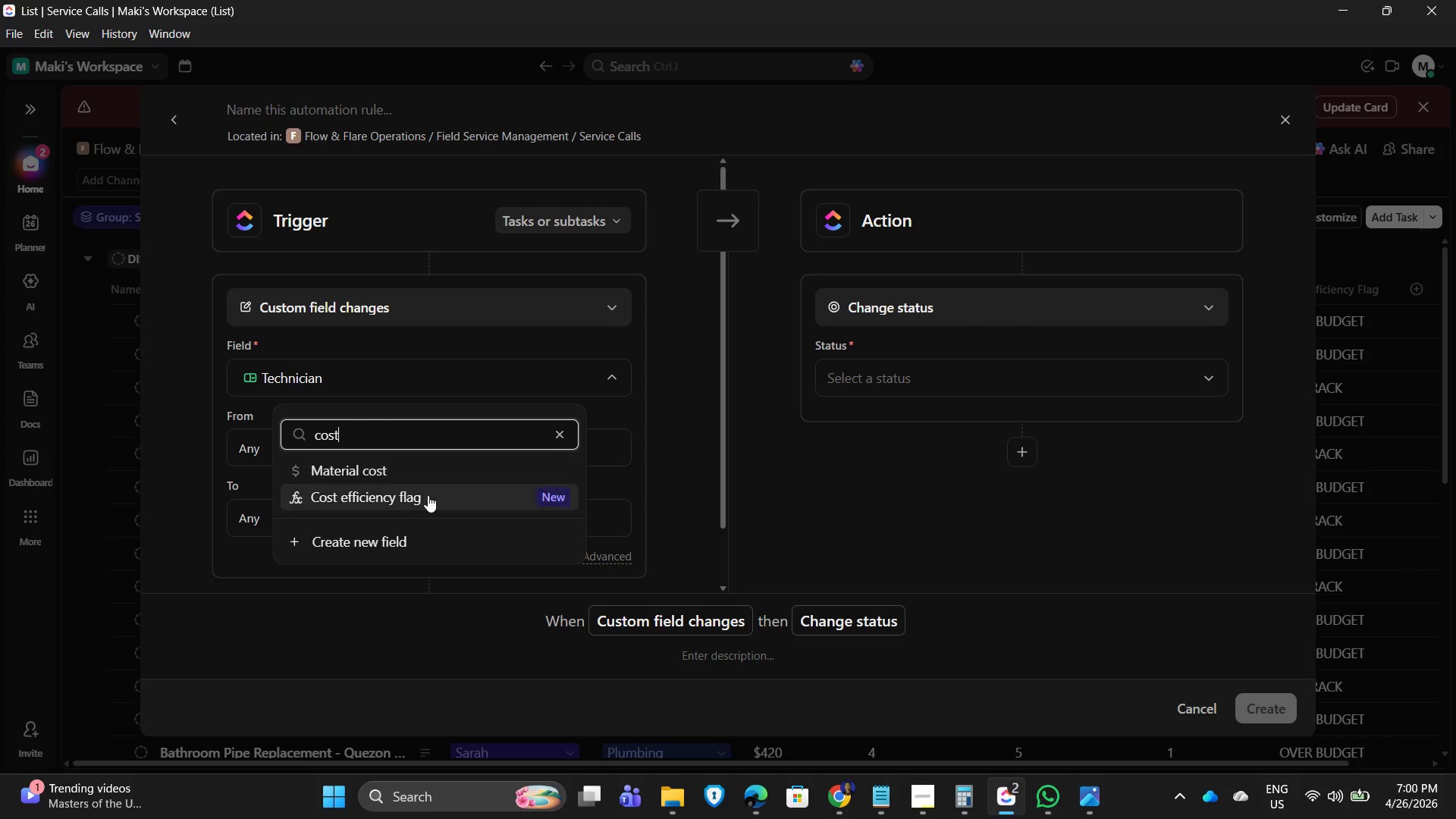 
left_click([433, 500])
 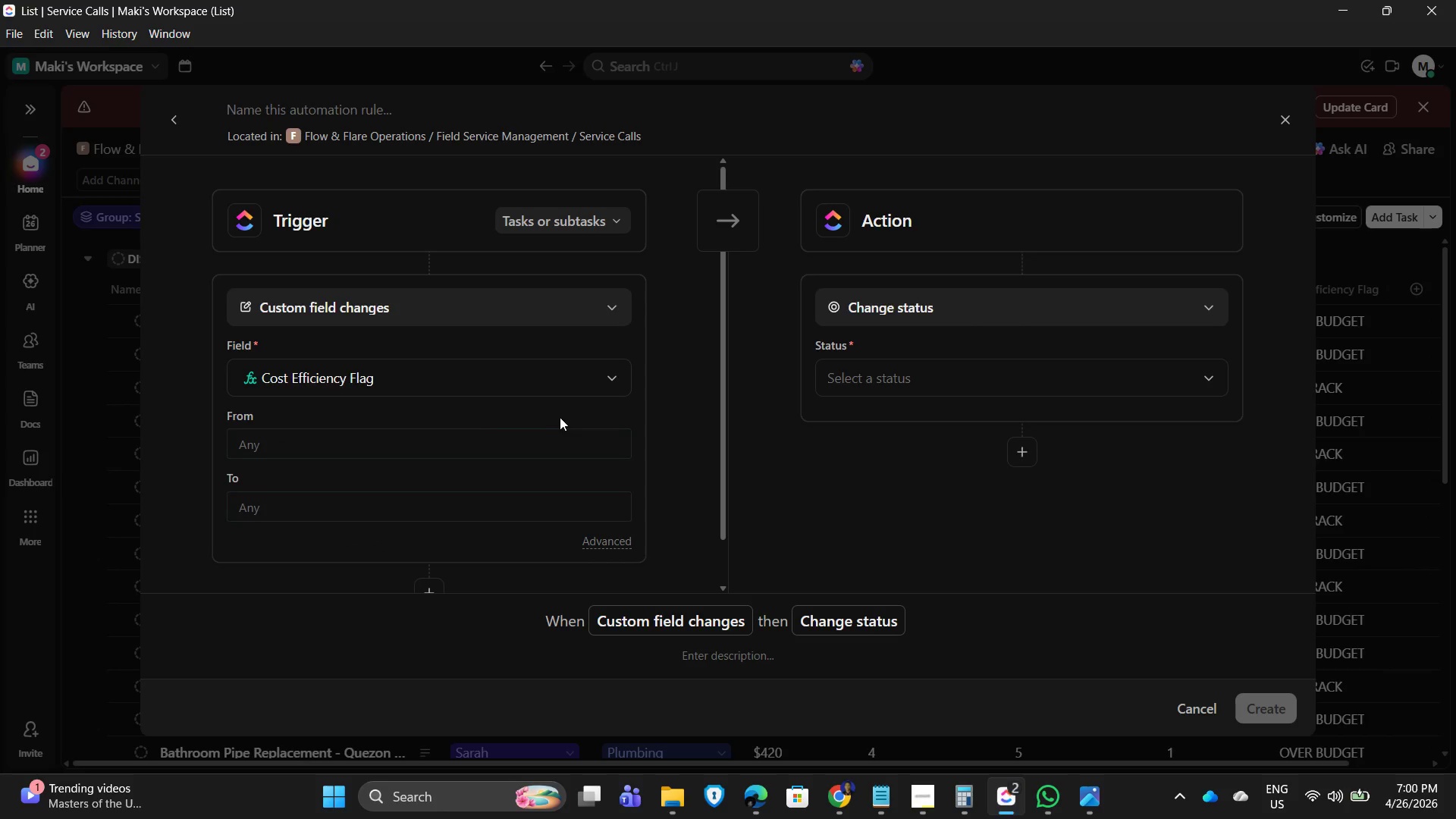 
scroll: coordinate [474, 434], scroll_direction: down, amount: 1.0
 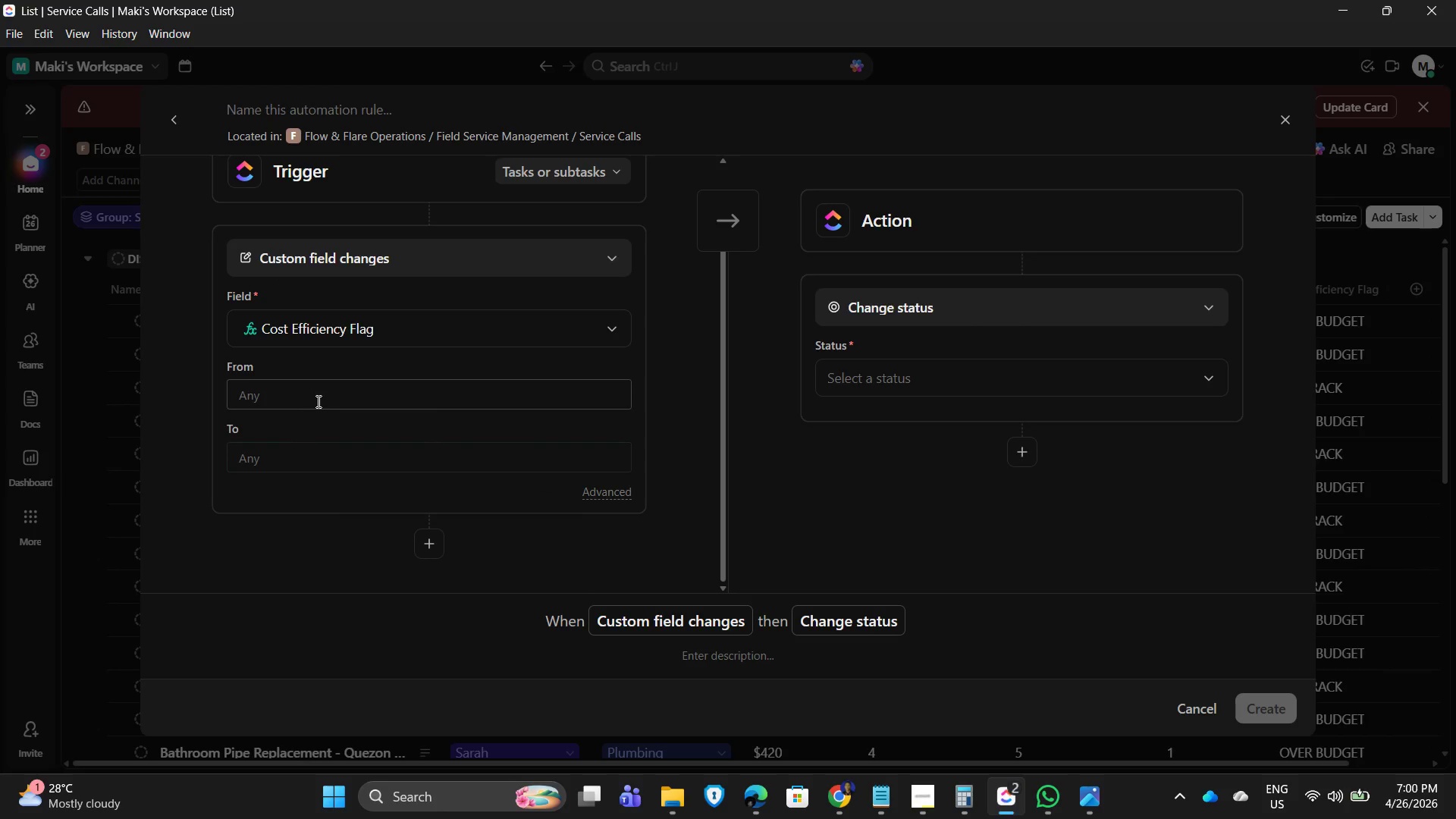 
left_click([317, 401])
 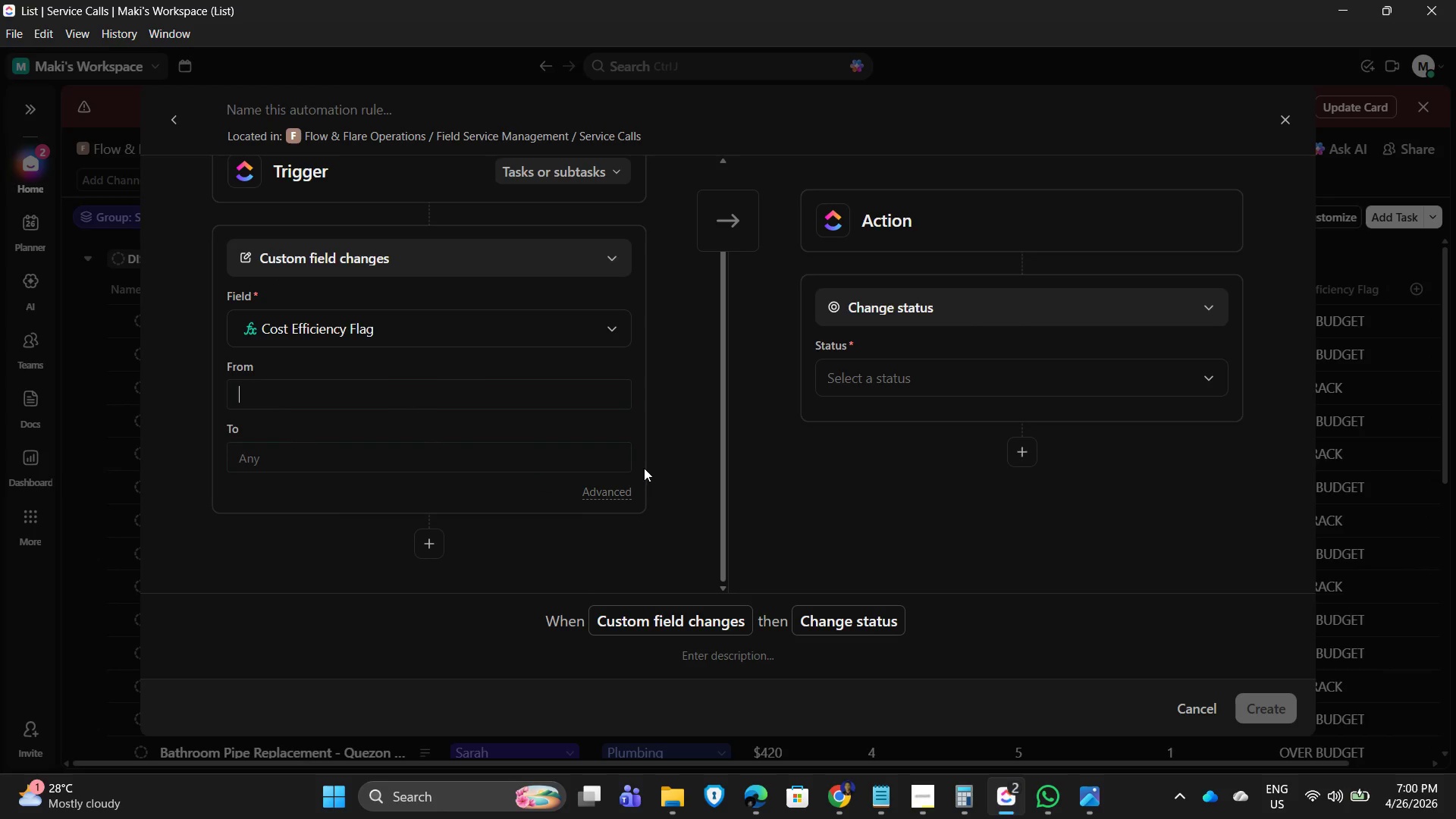 
left_click([653, 419])
 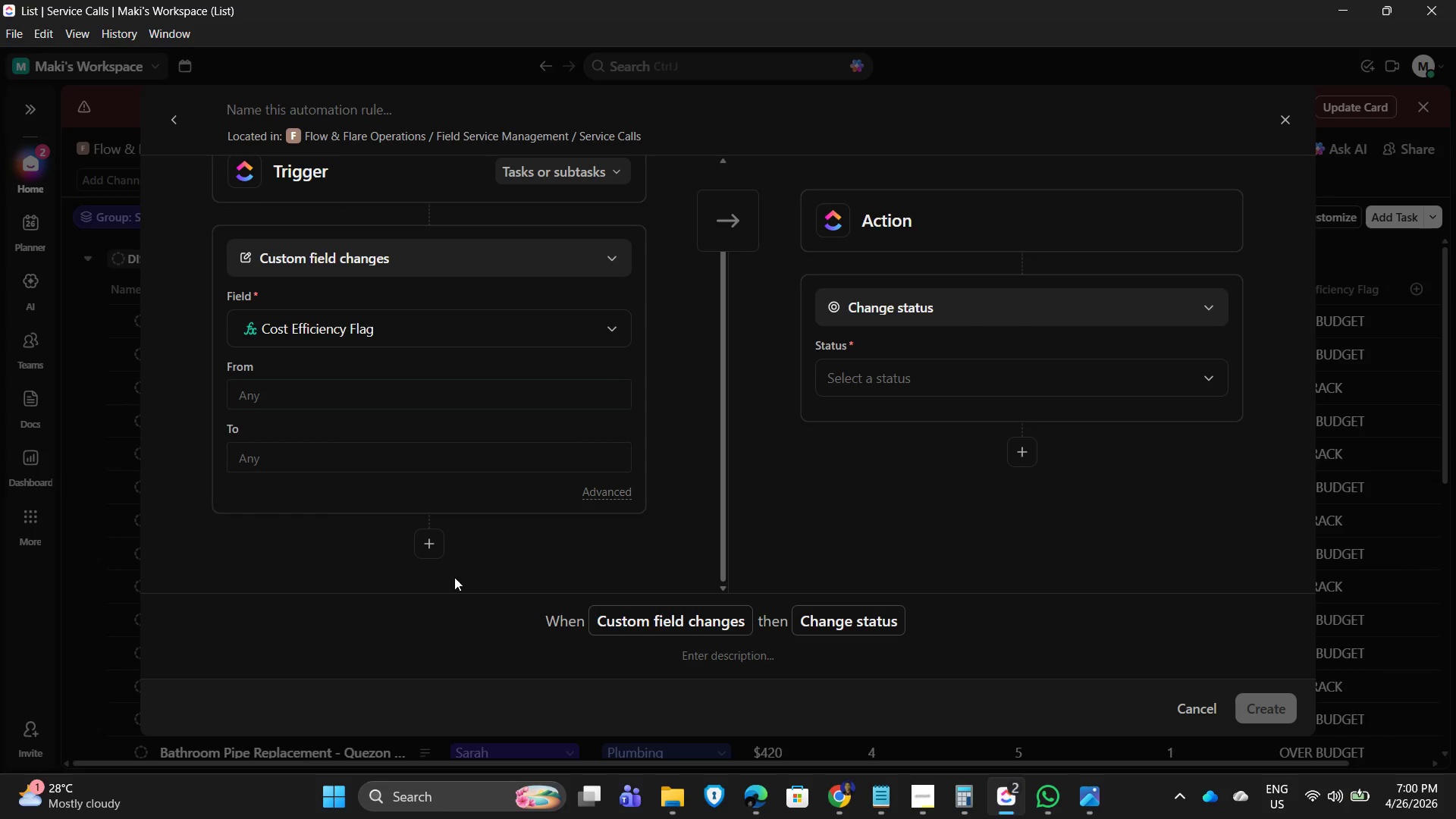 
left_click([435, 545])
 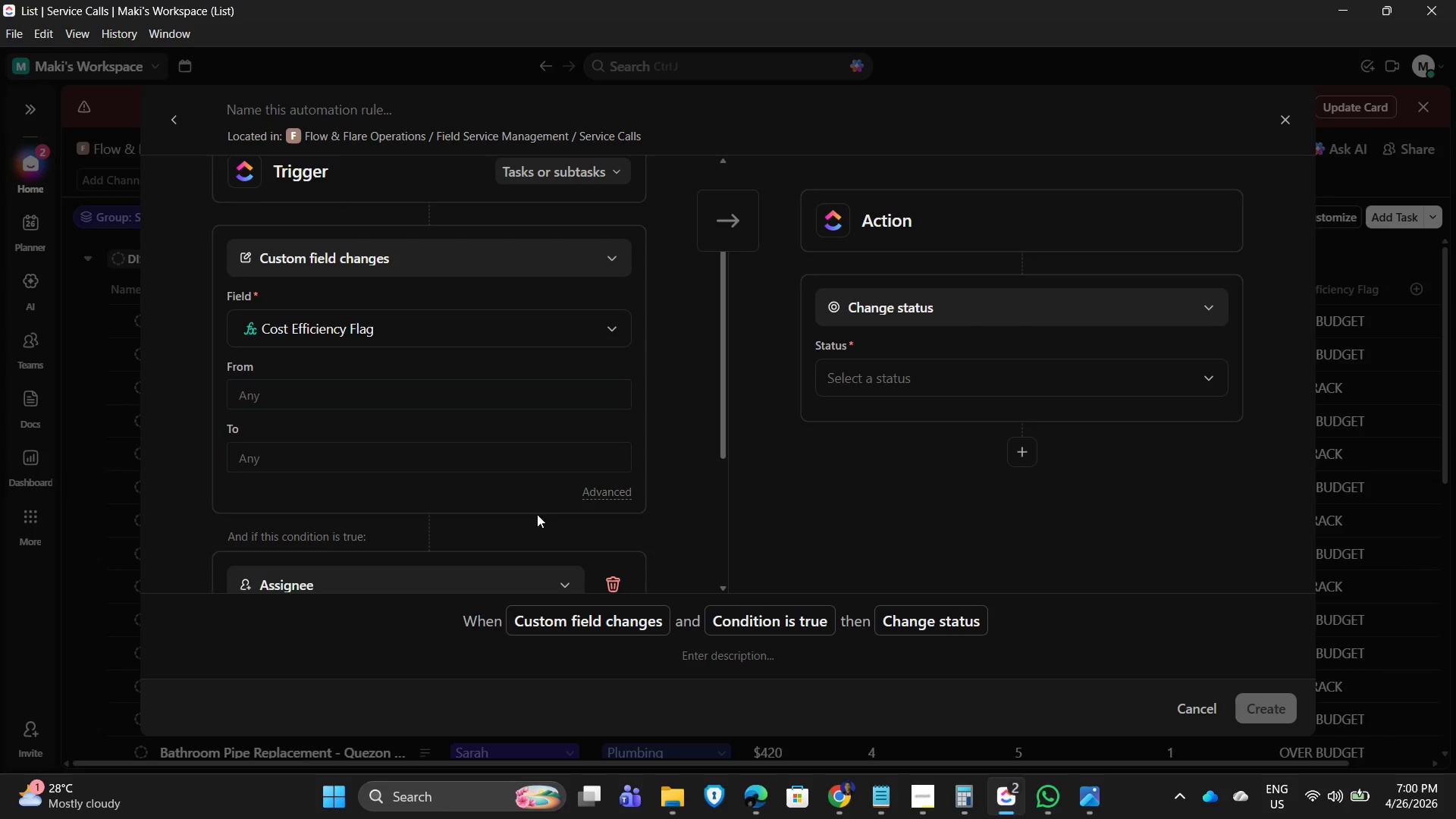 
scroll: coordinate [632, 500], scroll_direction: down, amount: 3.0
 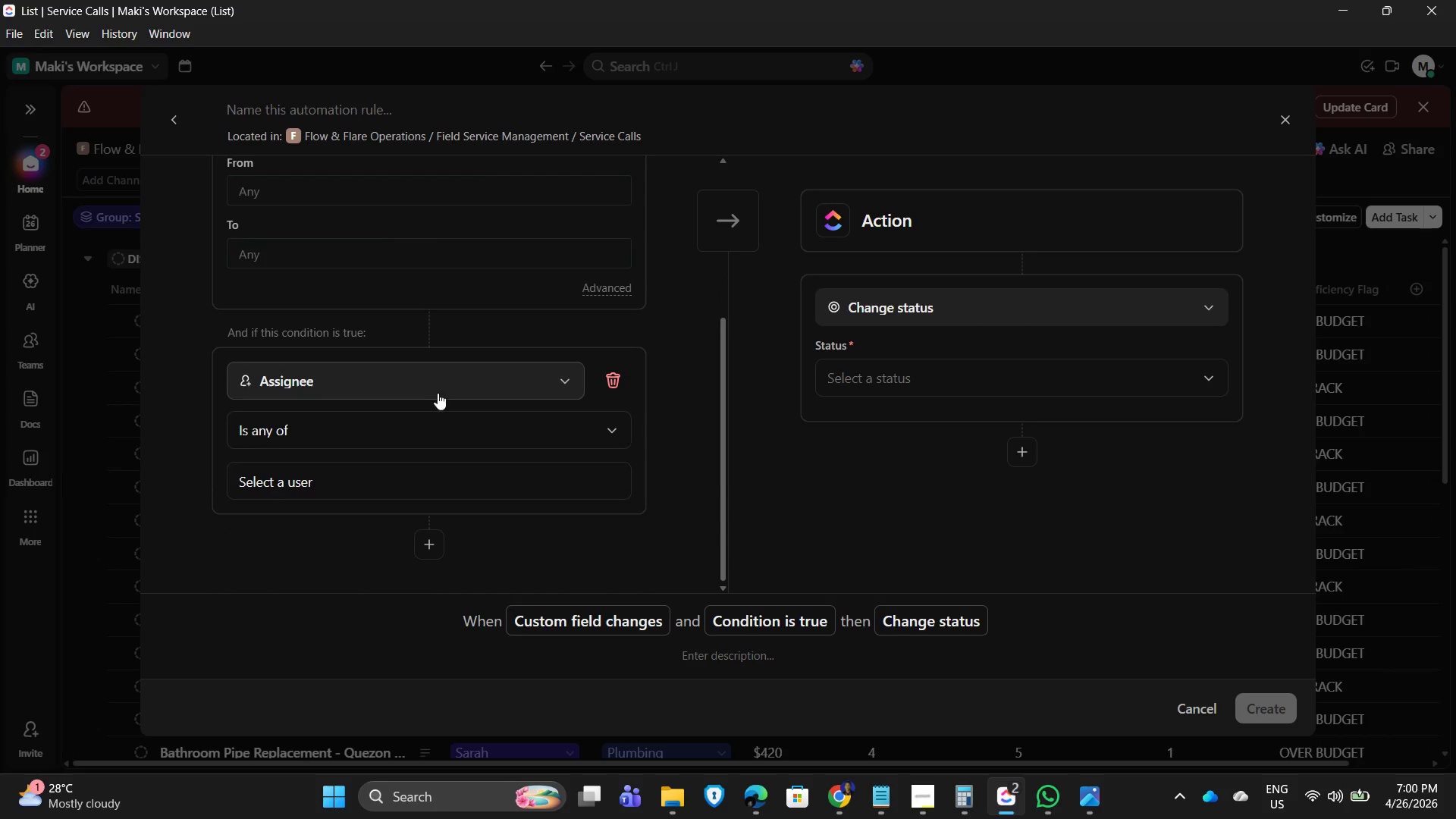 
left_click([435, 387])
 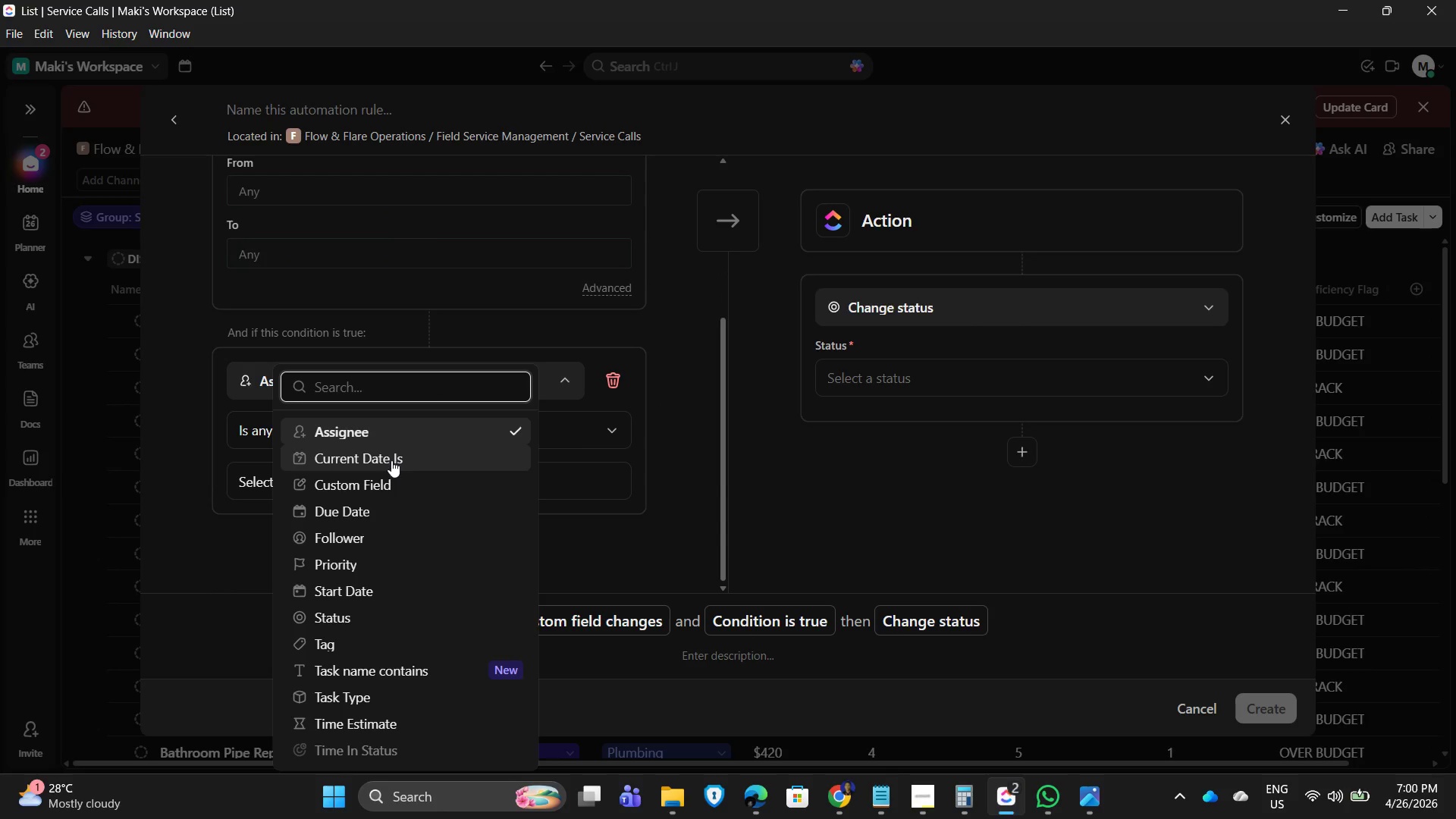 
left_click([387, 484])
 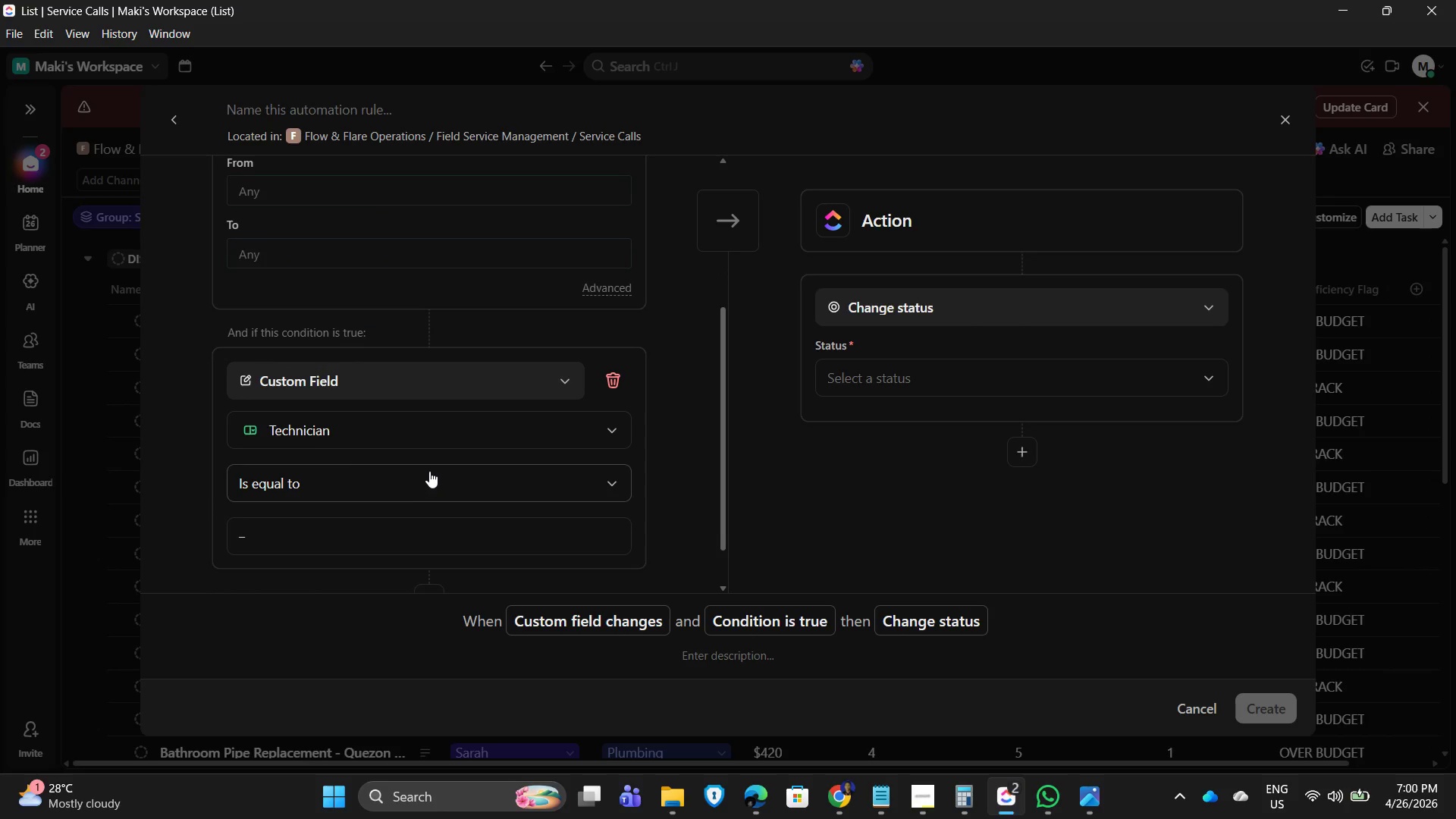 
scroll: coordinate [428, 472], scroll_direction: down, amount: 2.0
 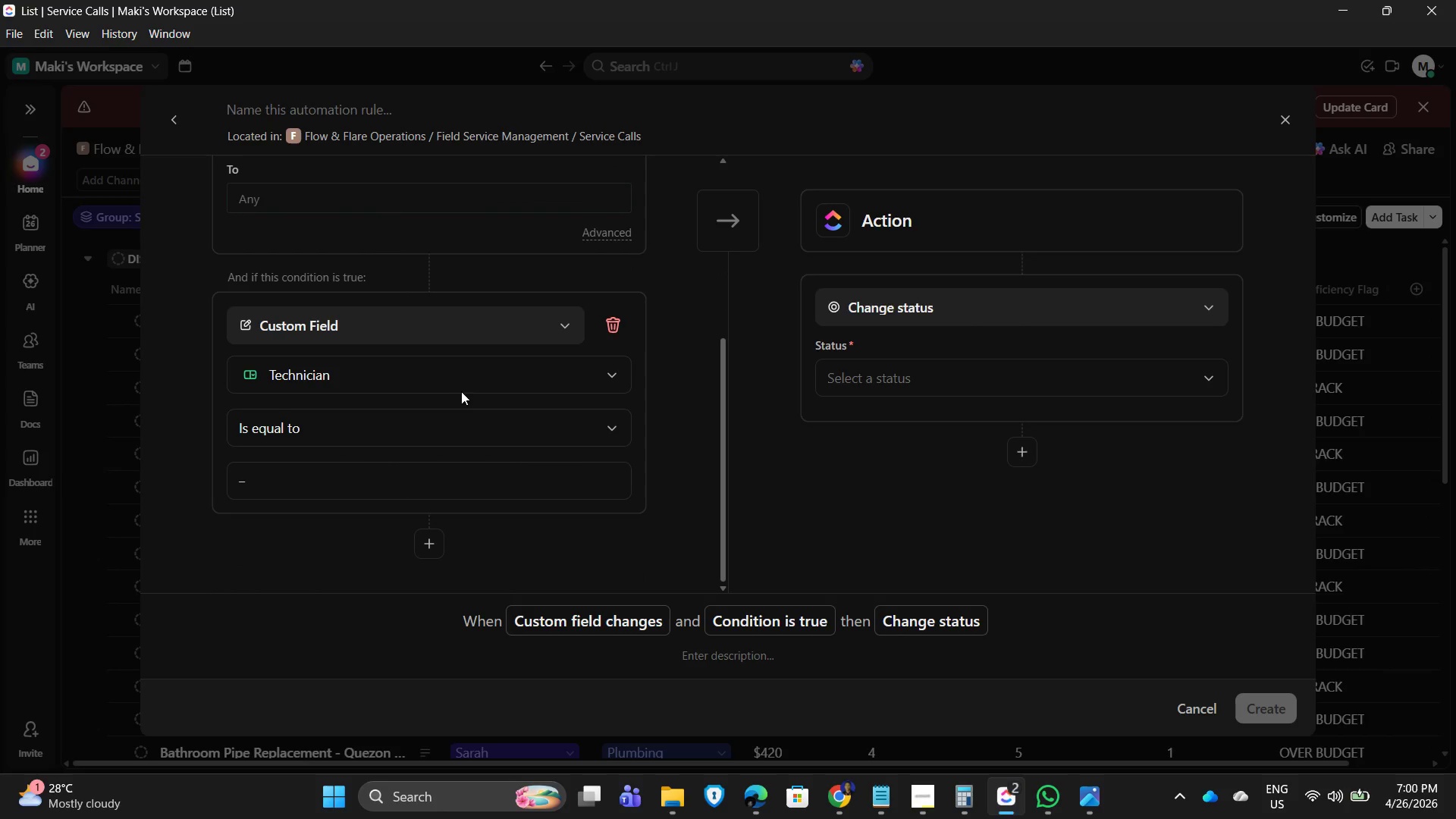 
left_click([472, 388])
 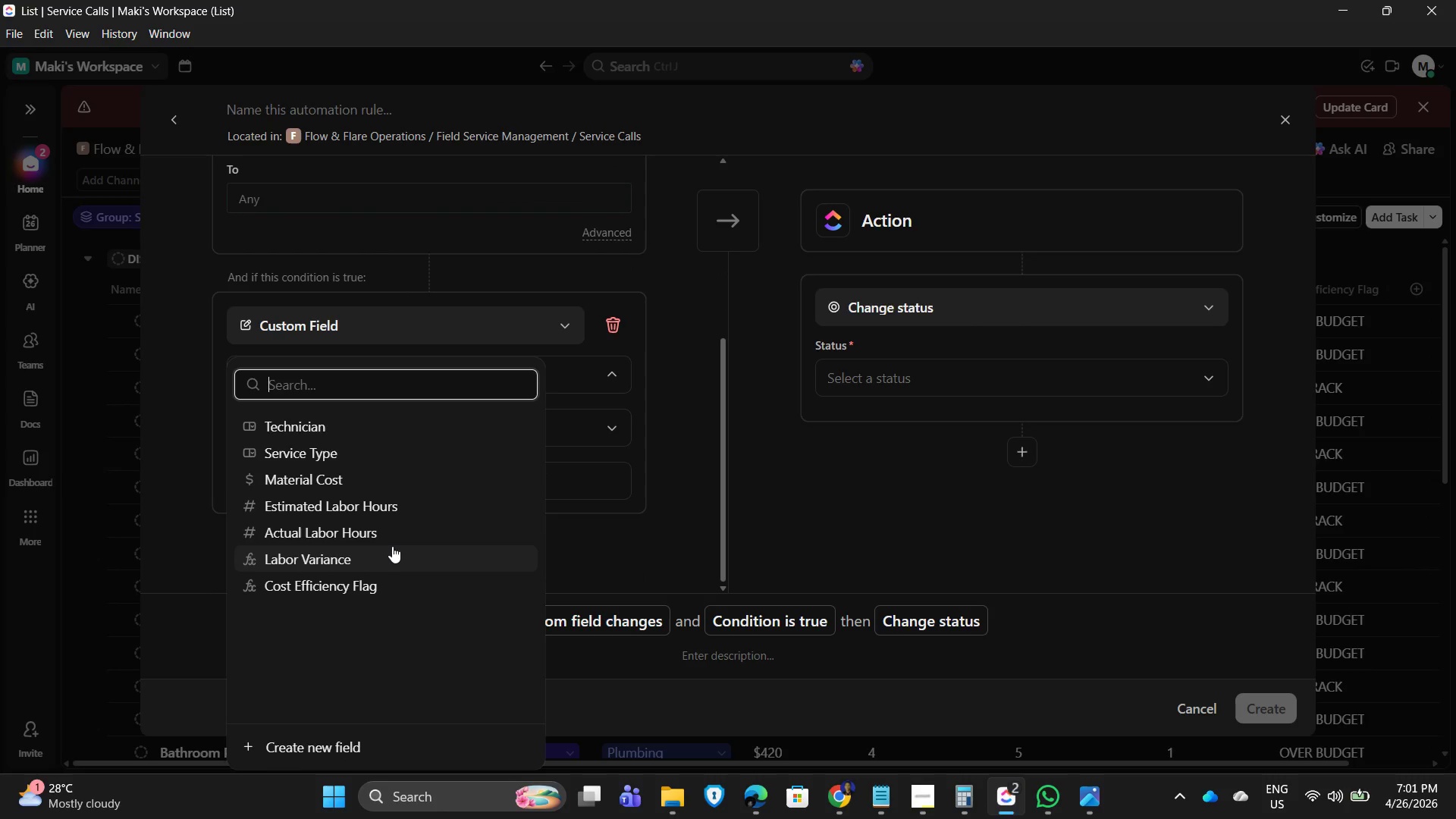 
left_click([380, 586])
 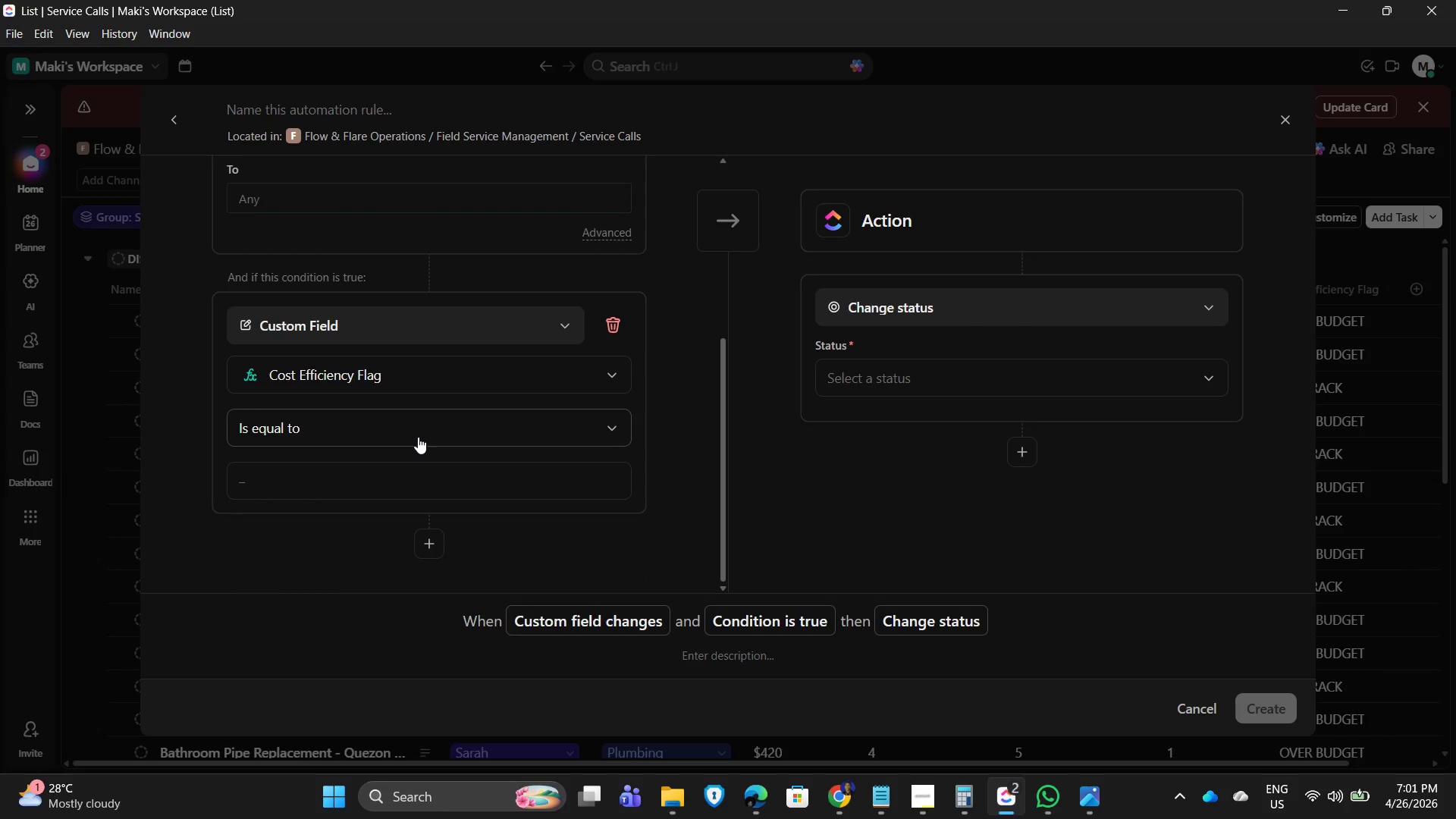 
left_click([391, 492])
 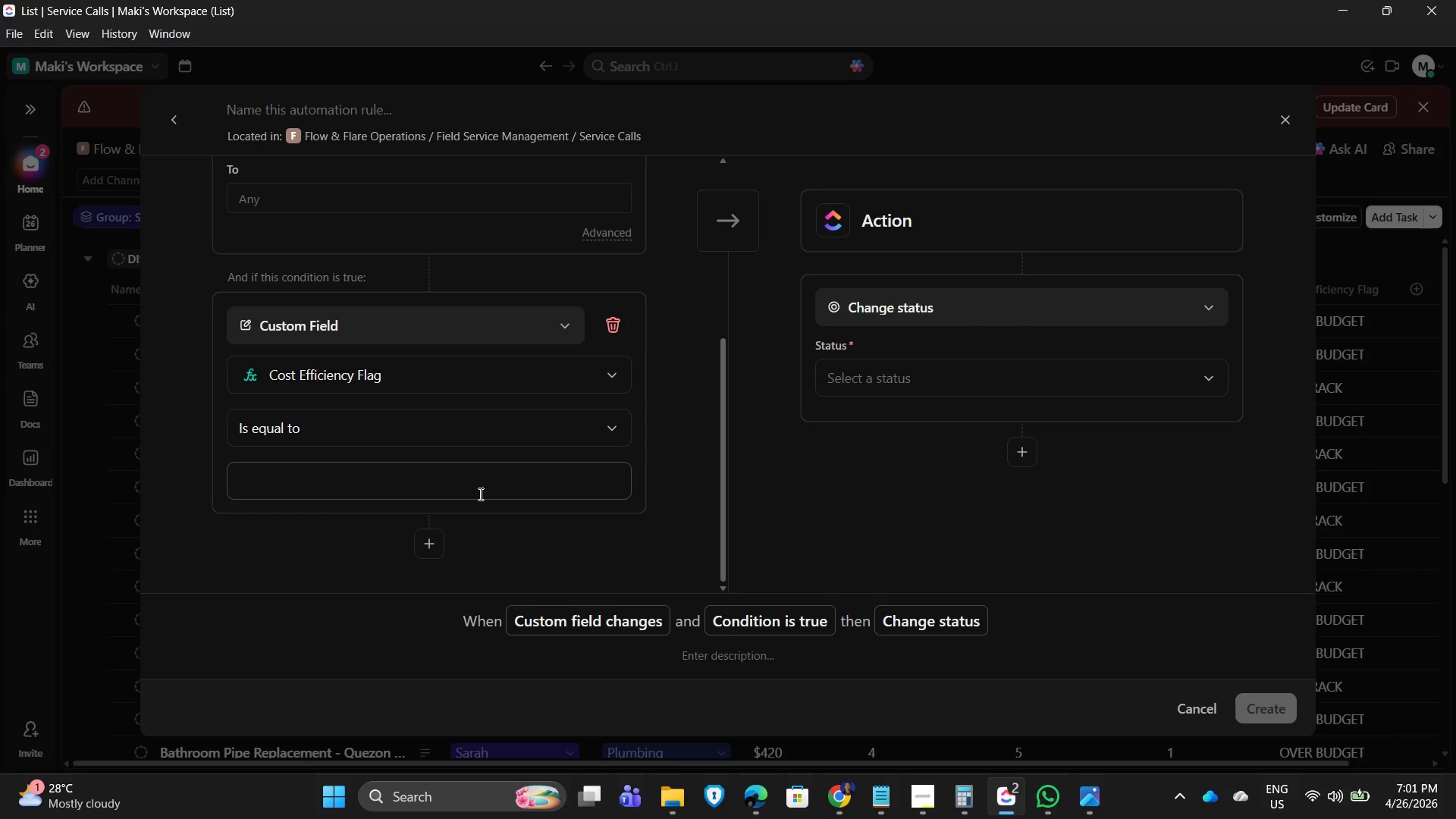 
key(O)
 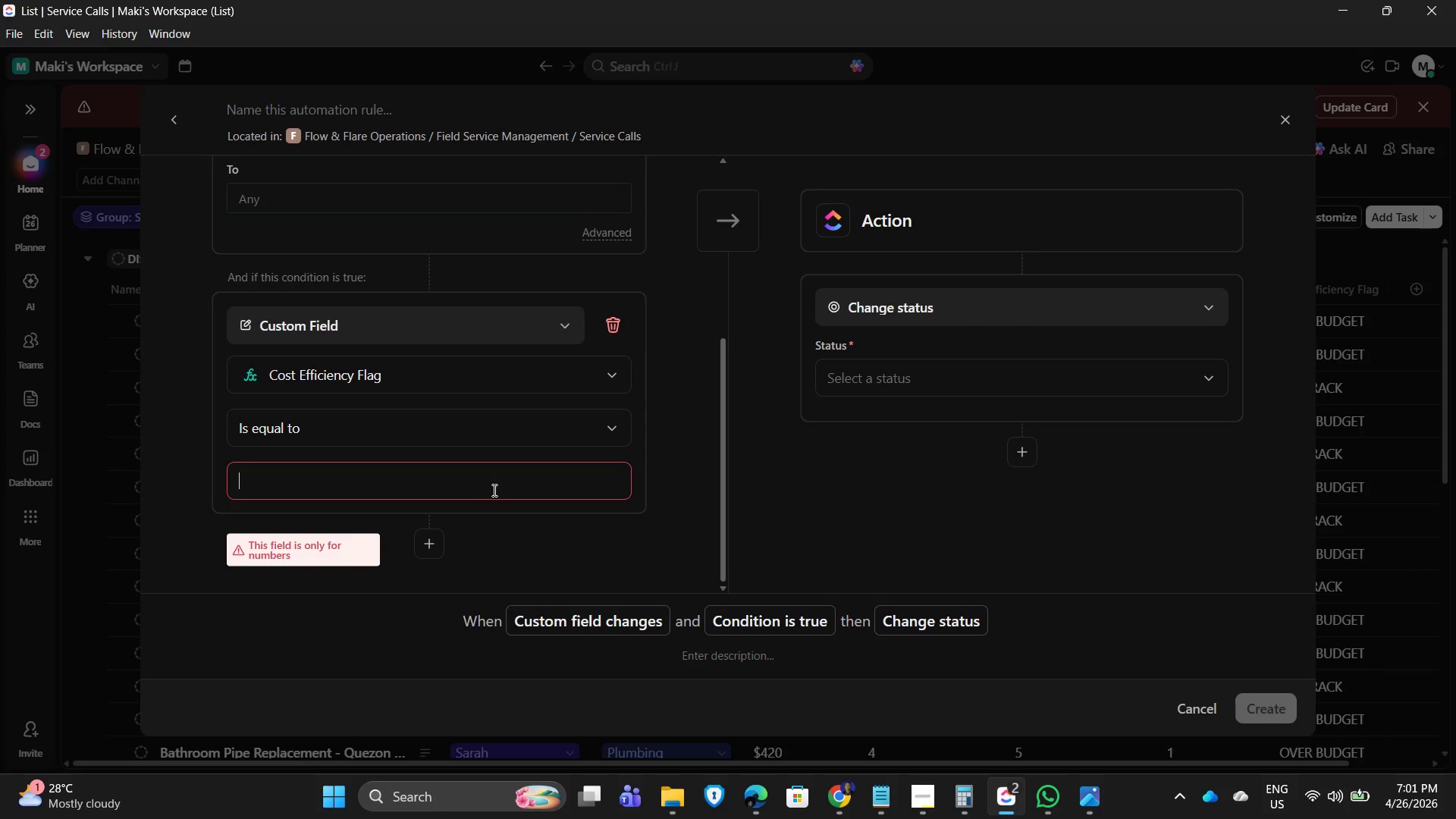 
left_click([517, 551])
 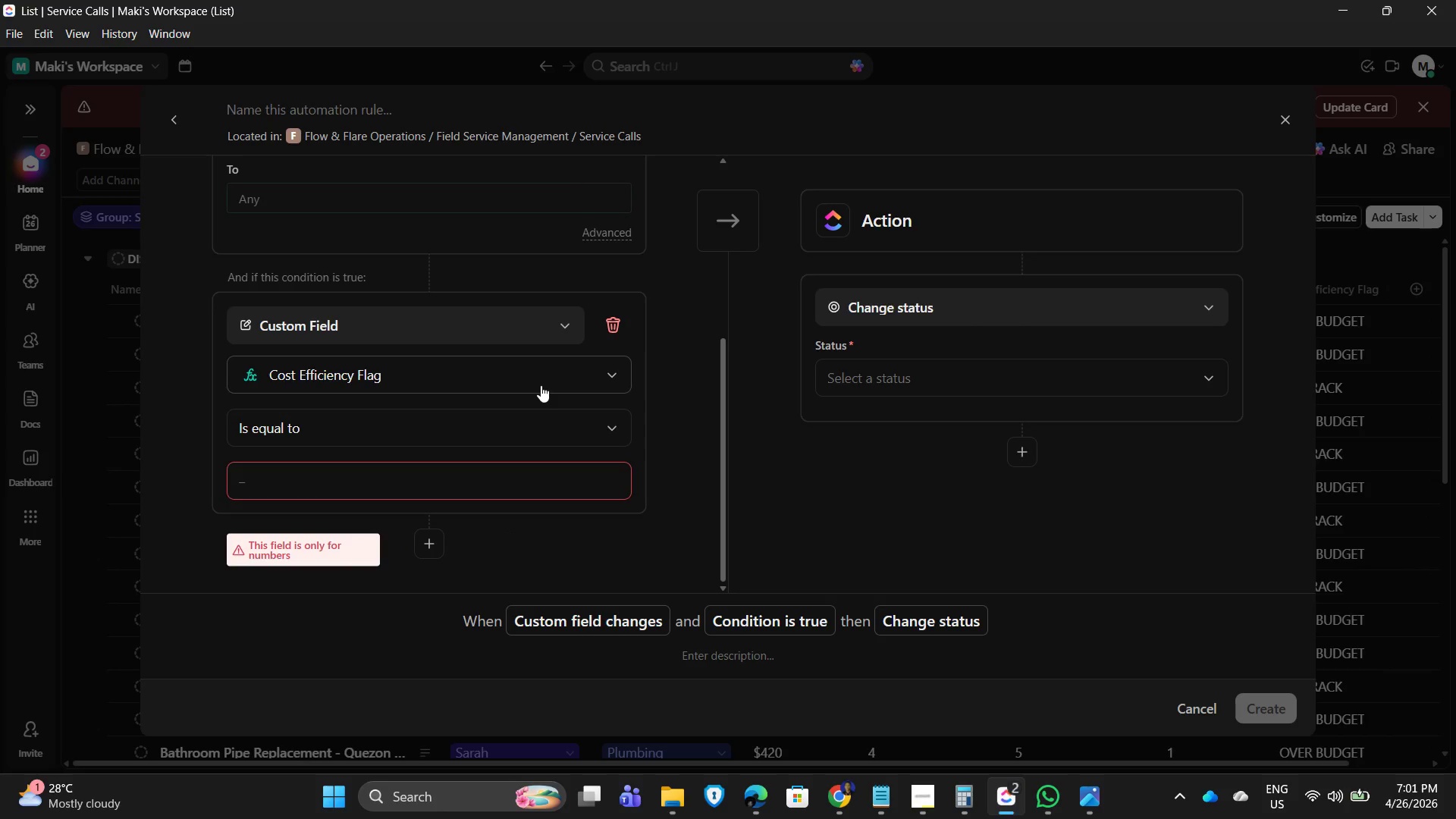 
wait(16.69)
 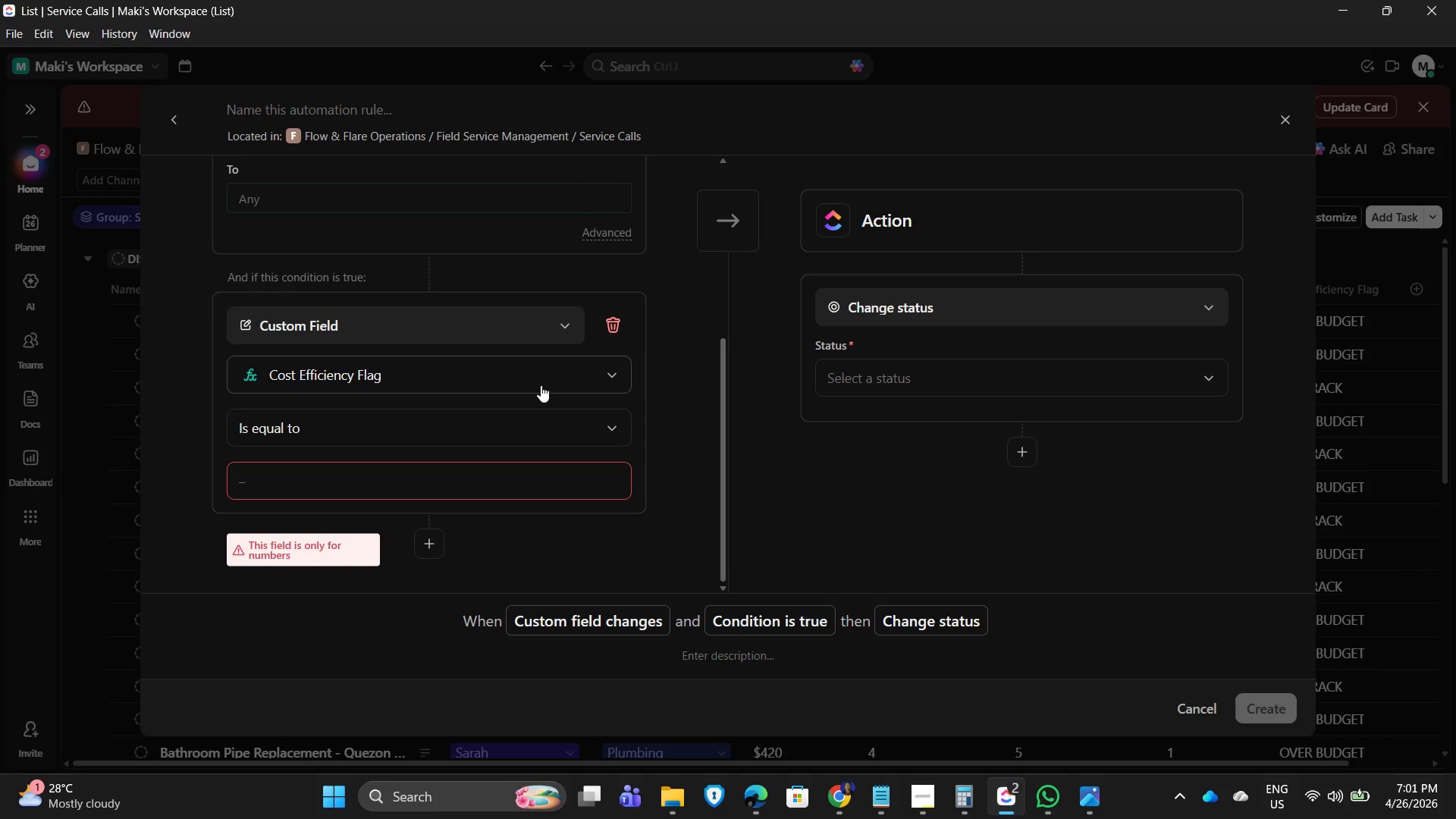 
left_click([504, 327])
 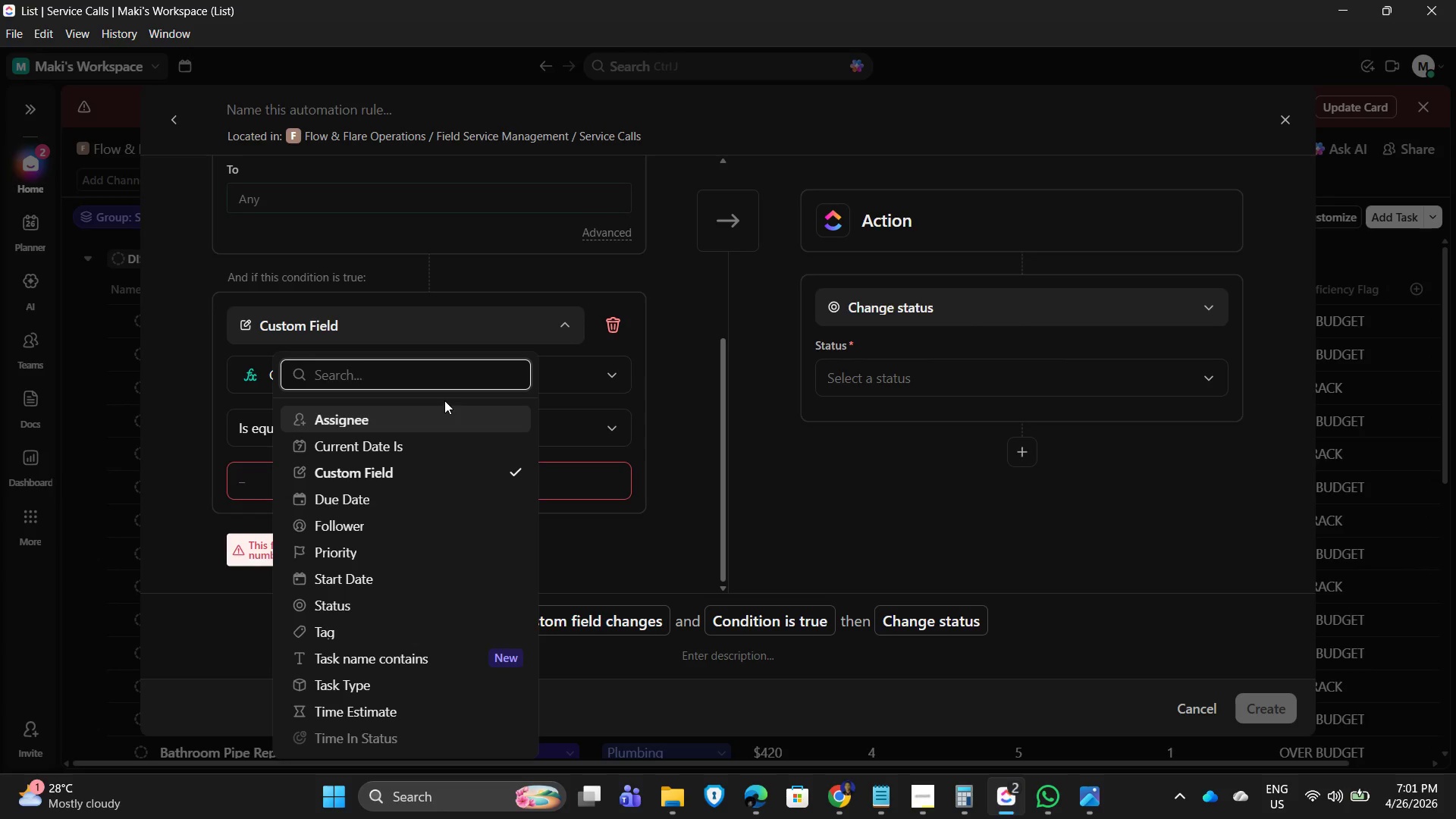 
scroll: coordinate [372, 648], scroll_direction: down, amount: 9.0
 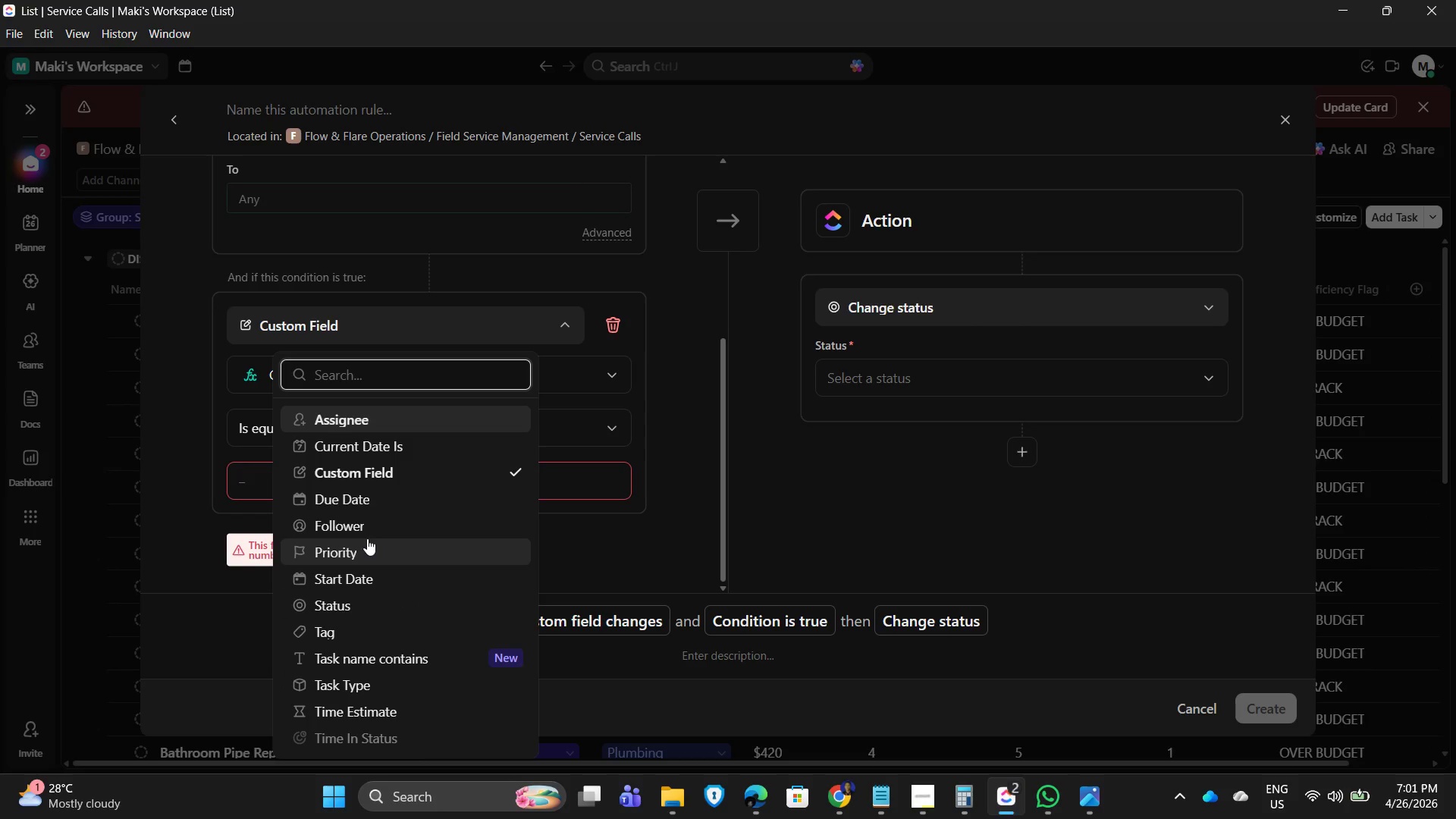 
wait(8.24)
 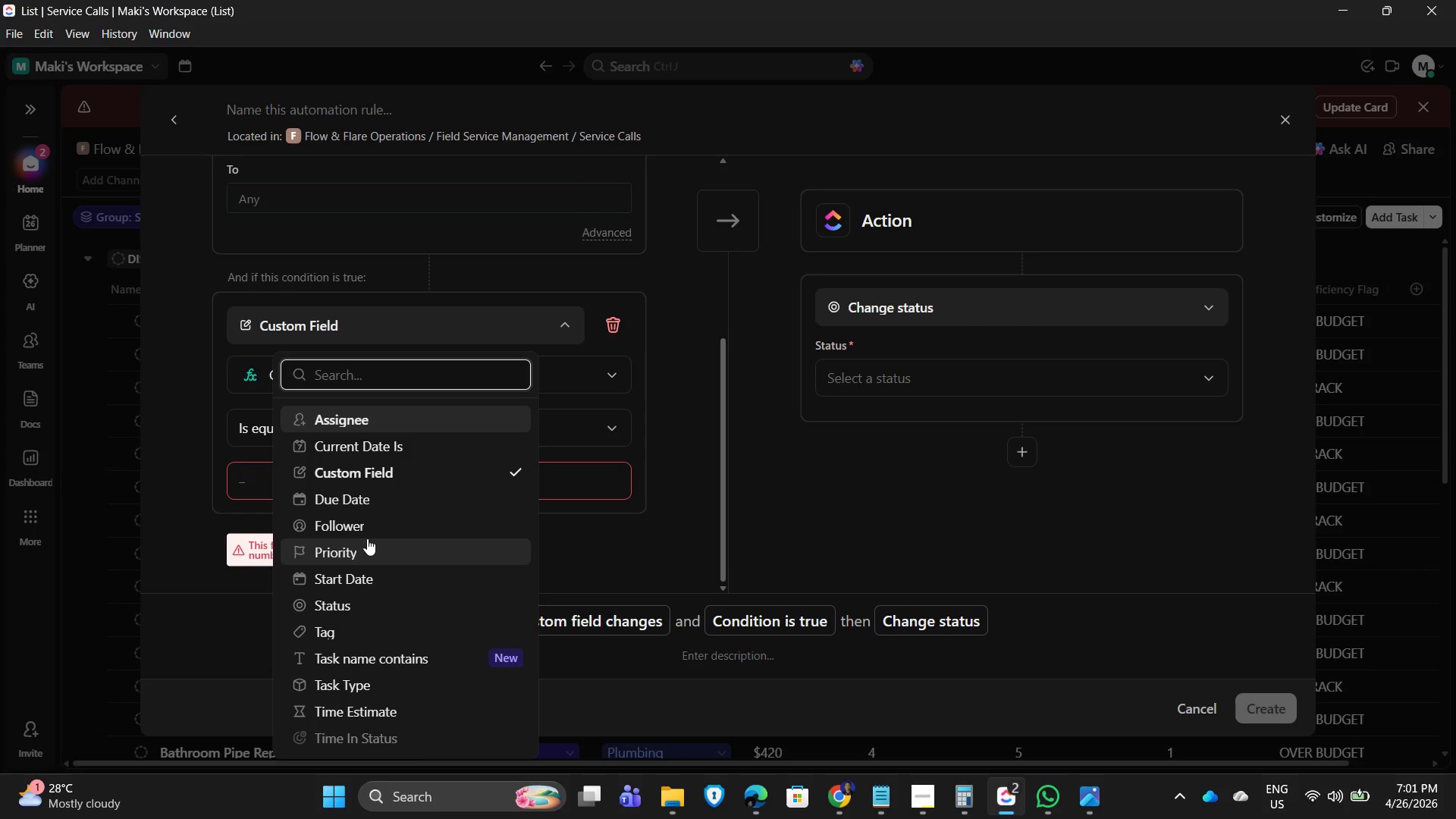 
left_click([719, 438])
 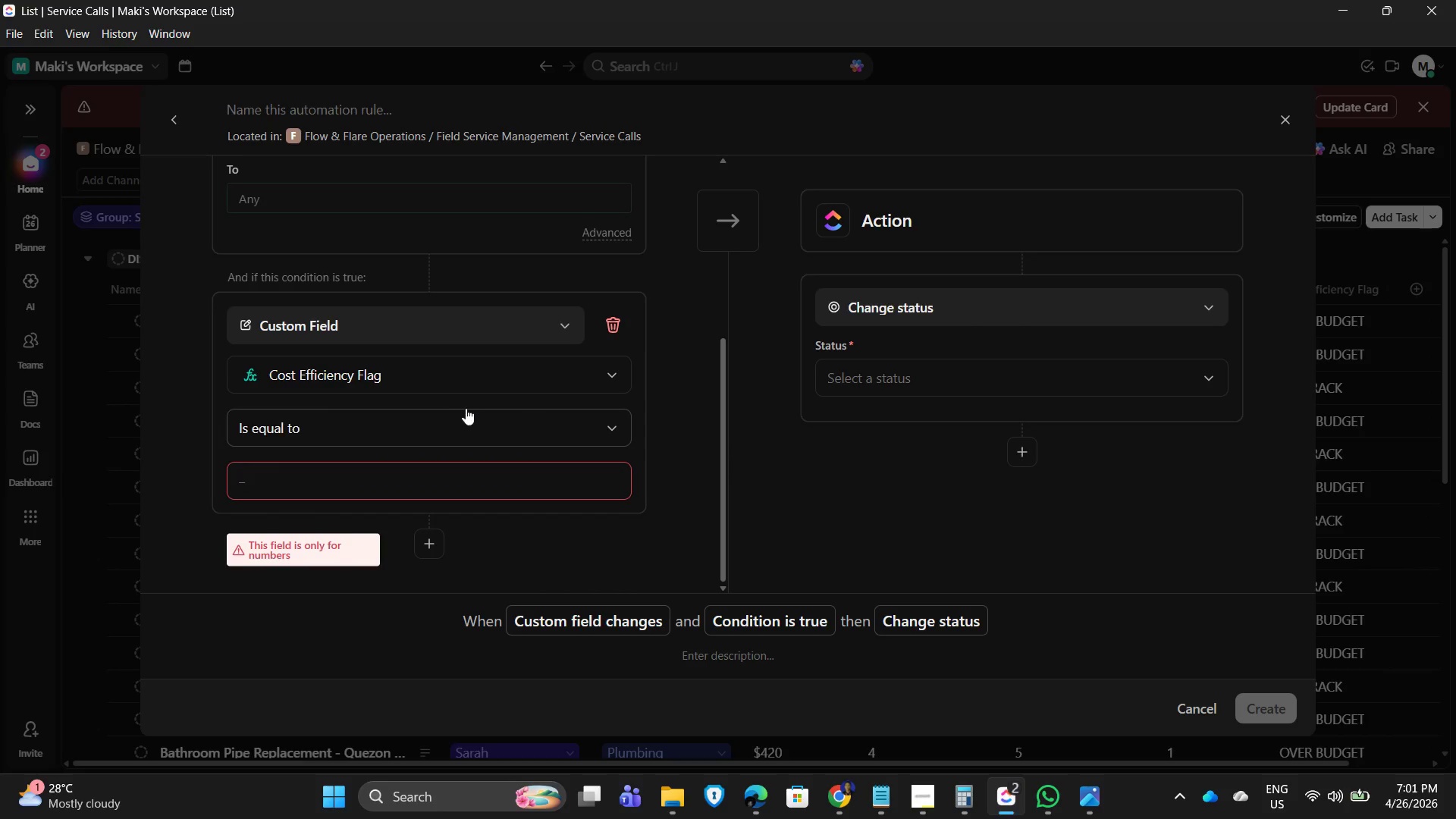 
scroll: coordinate [481, 418], scroll_direction: up, amount: 2.0
 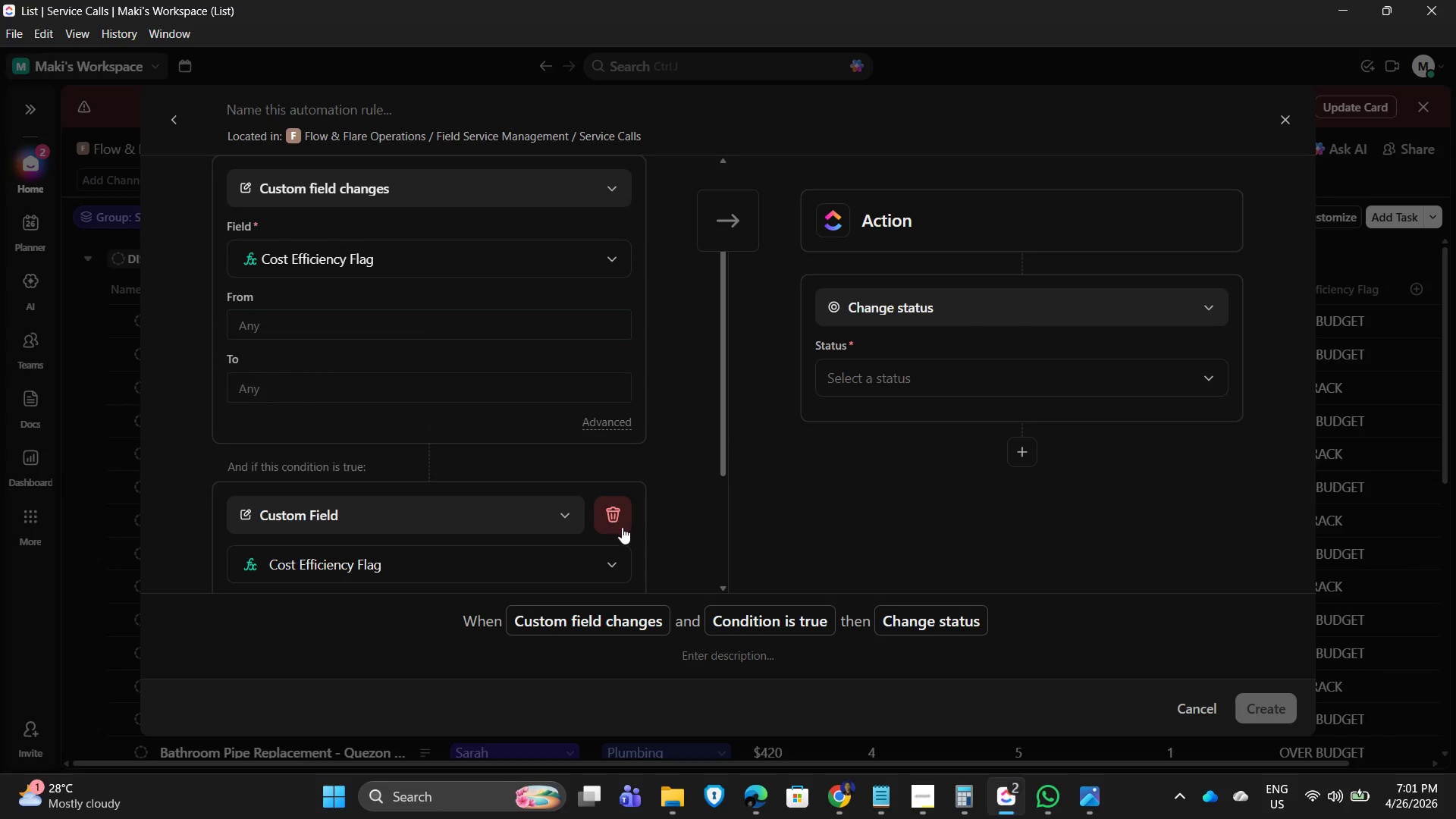 
left_click([614, 510])
 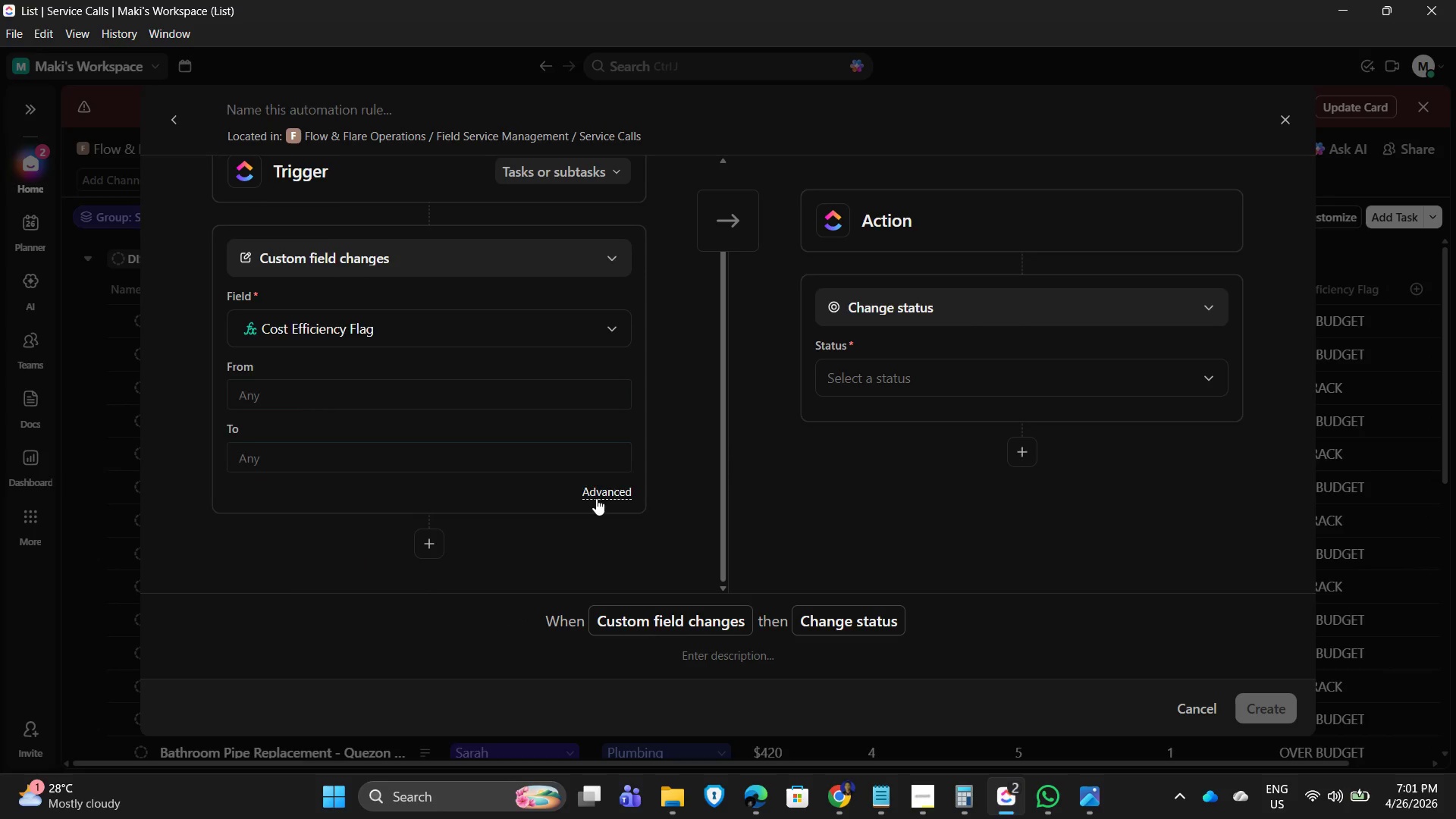 
scroll: coordinate [580, 501], scroll_direction: up, amount: 1.0
 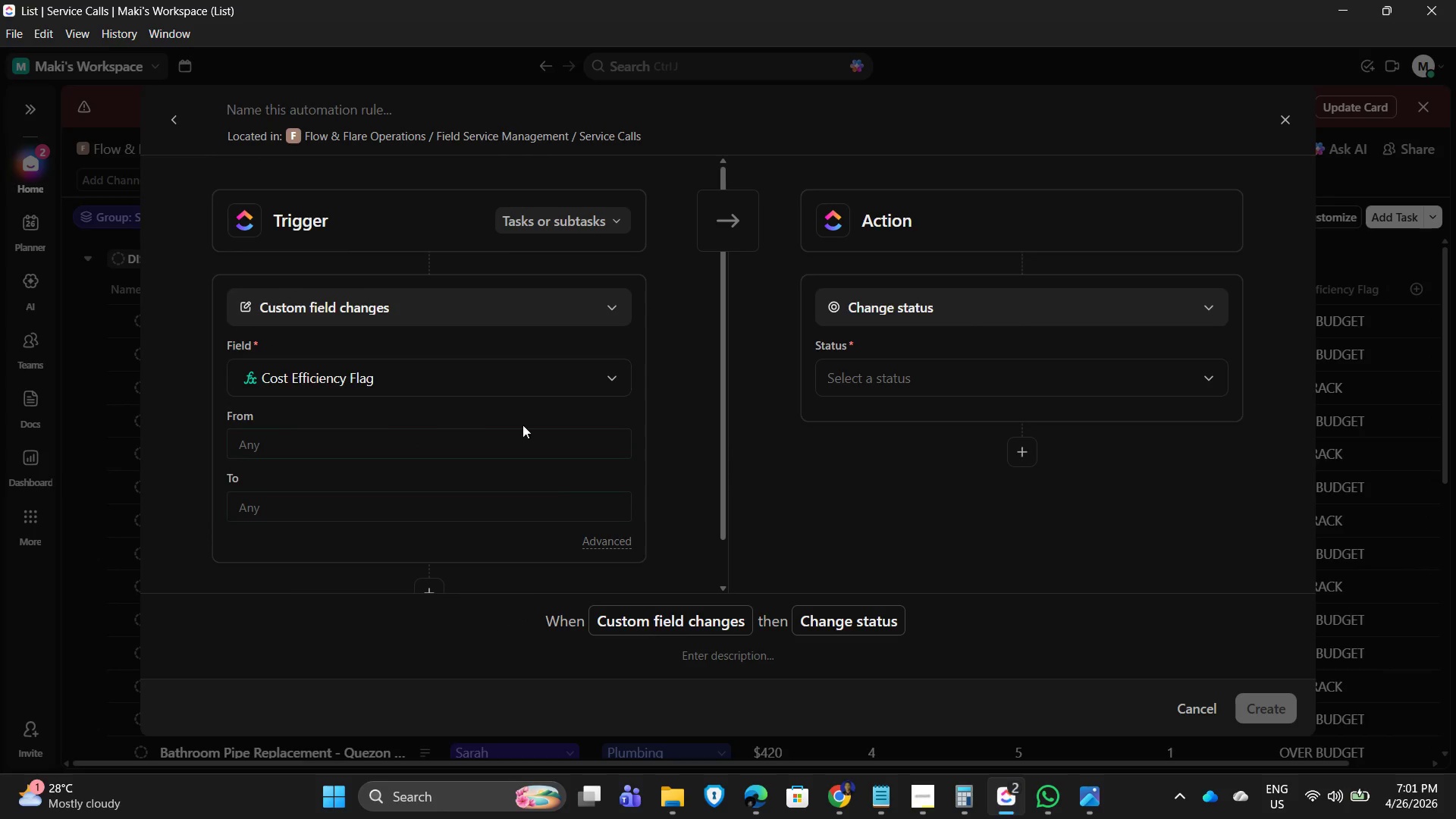 
left_click([602, 541])
 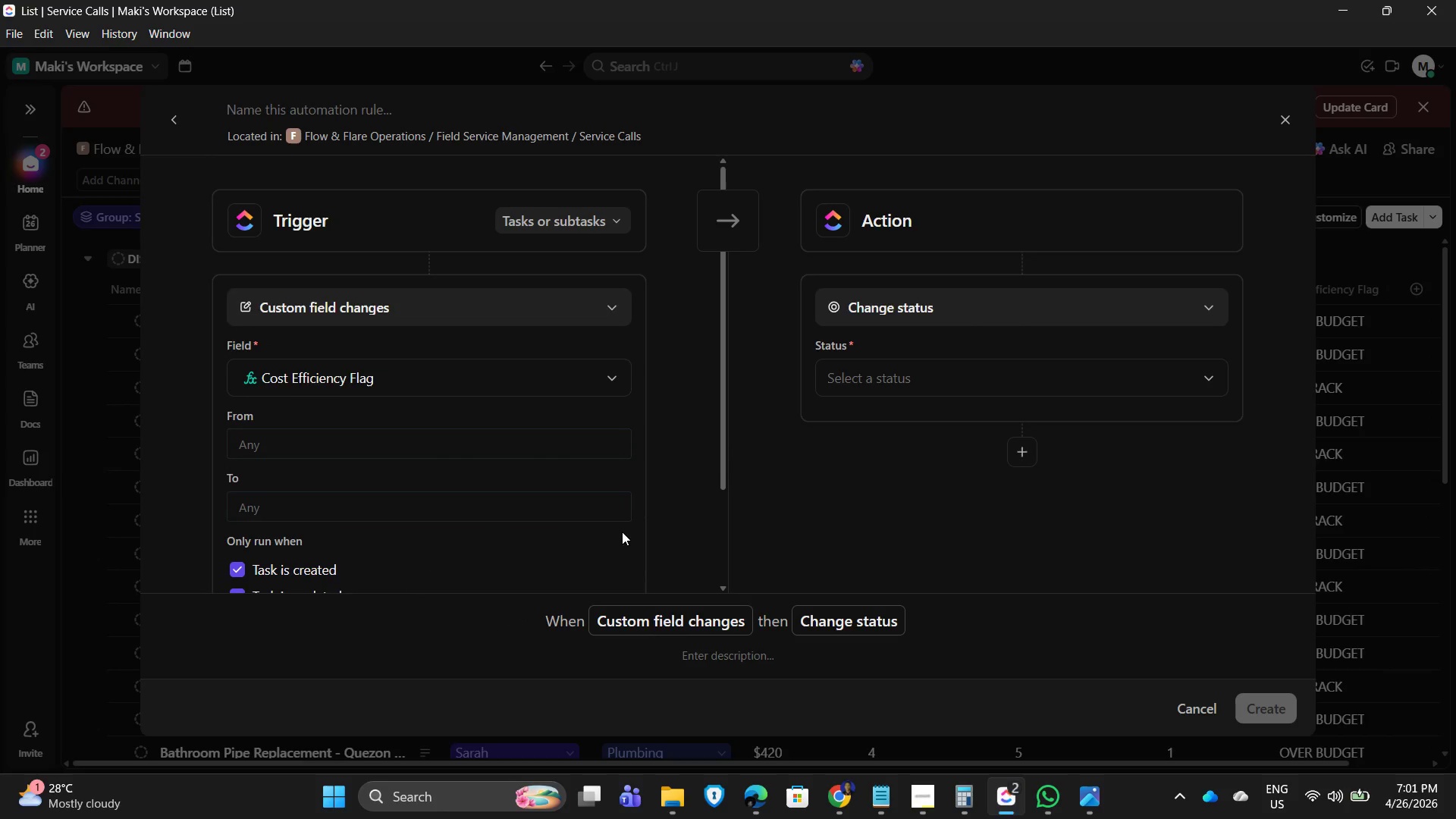 
scroll: coordinate [509, 529], scroll_direction: down, amount: 2.0
 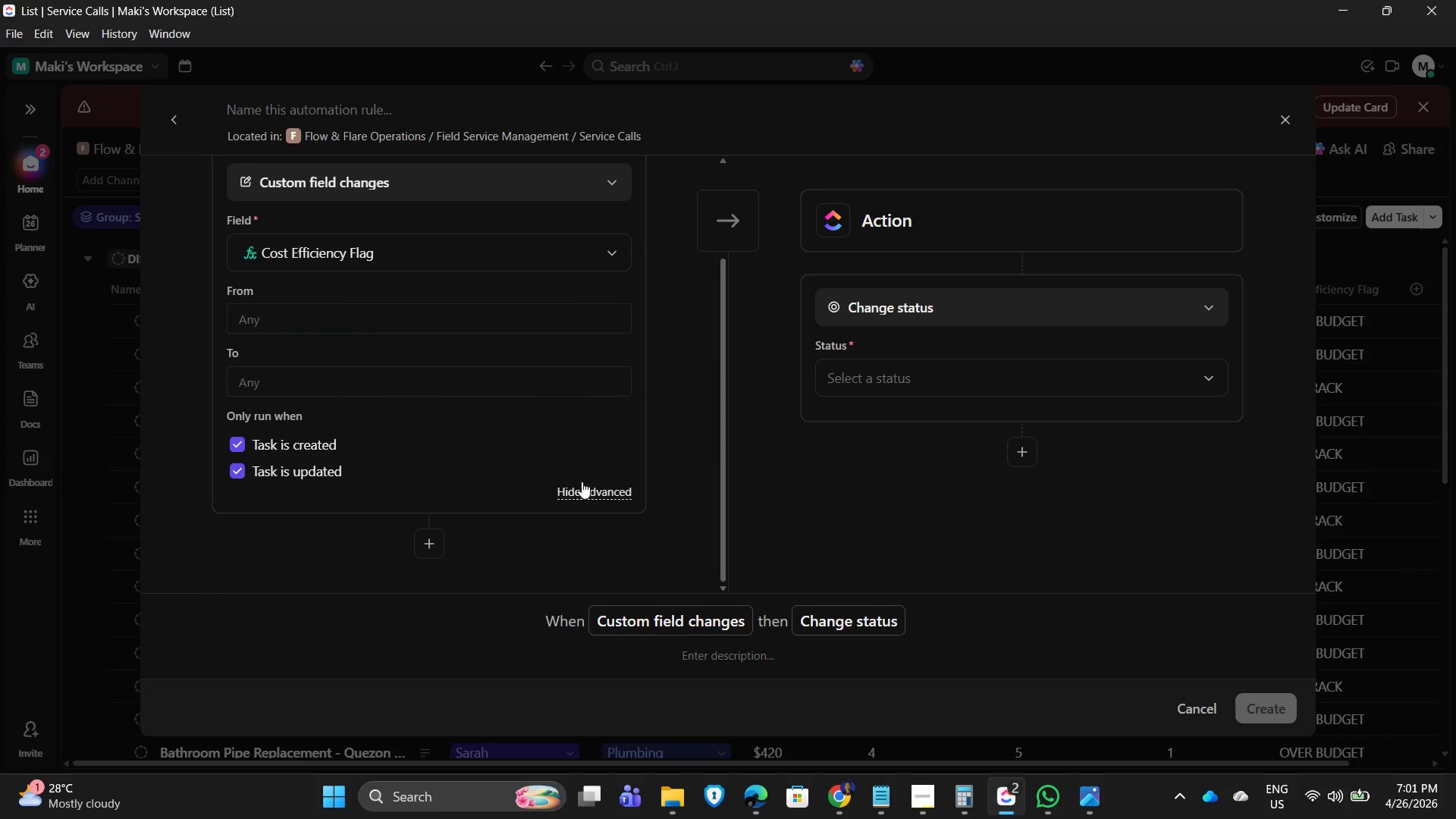 
left_click([650, 439])
 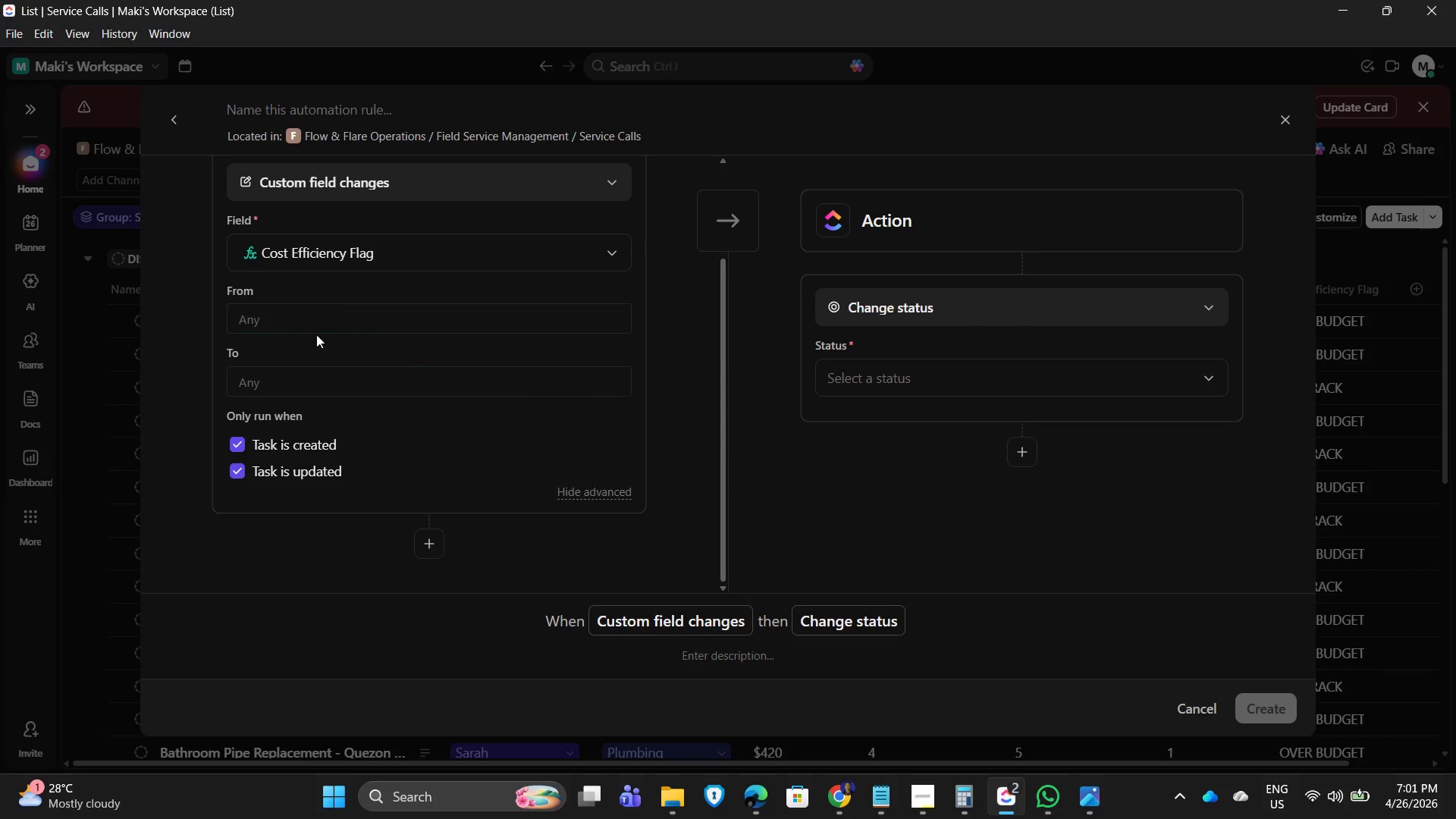 
left_click([307, 330])
 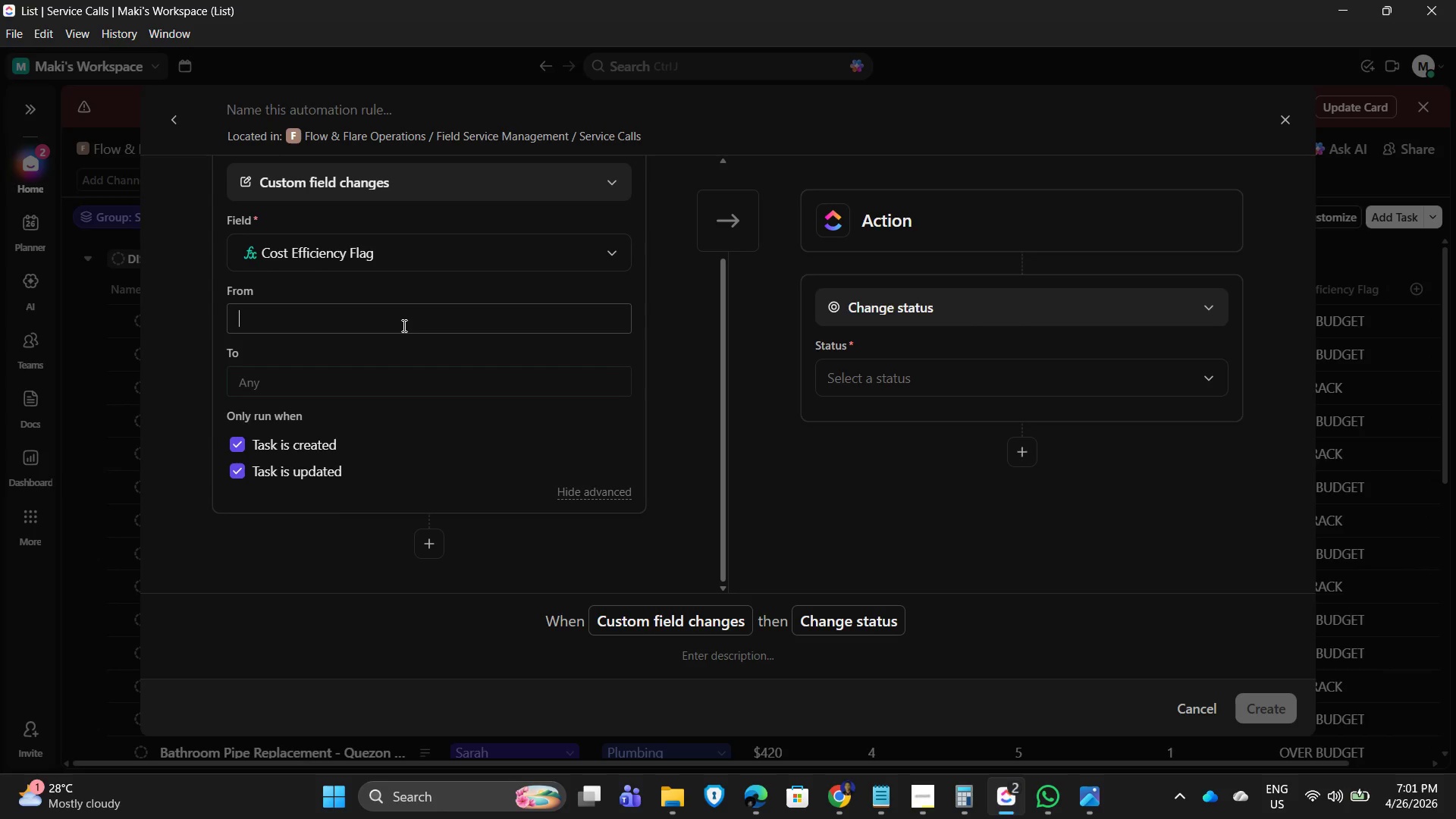 
wait(5.47)
 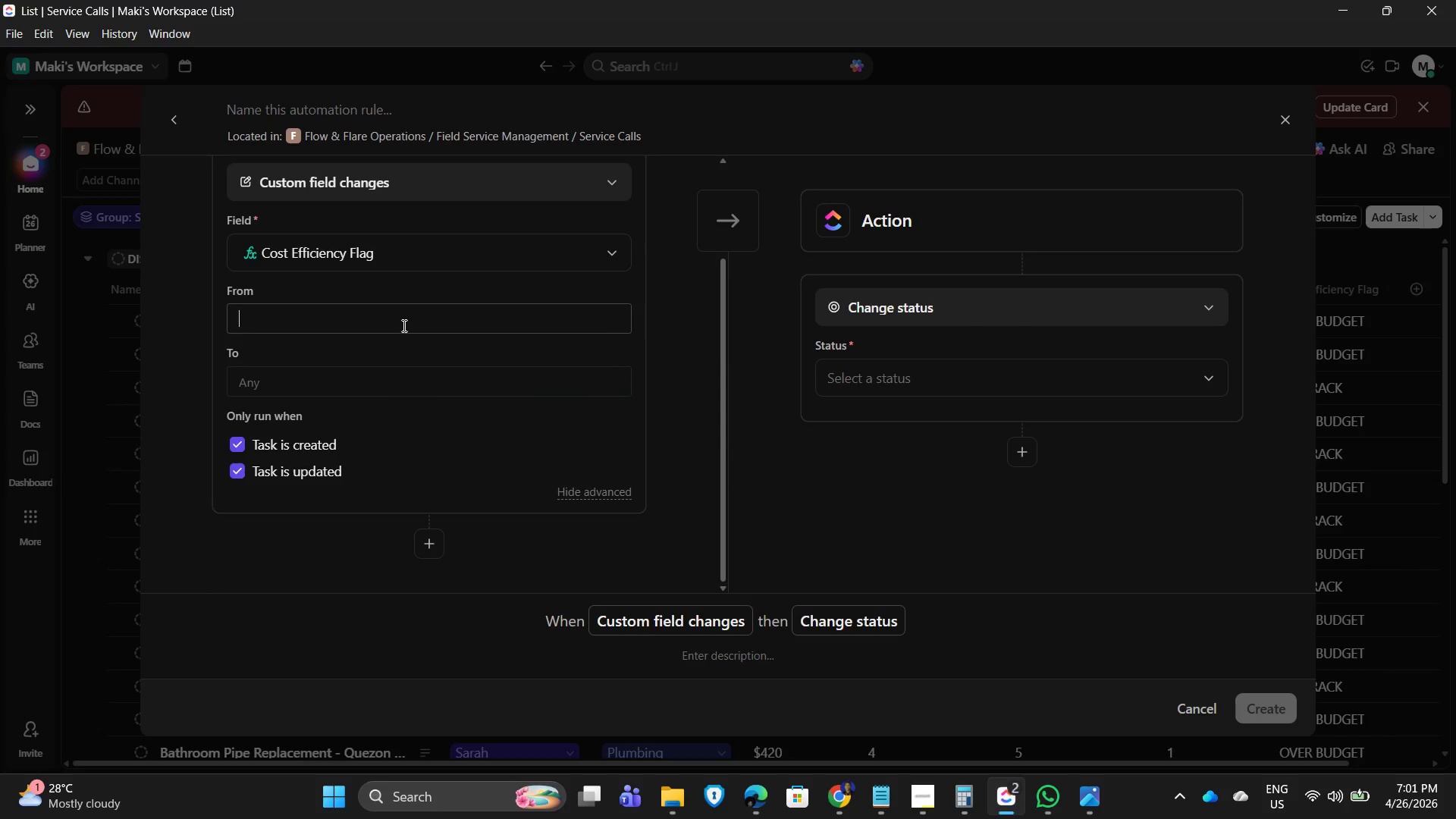 
left_click([356, 382])
 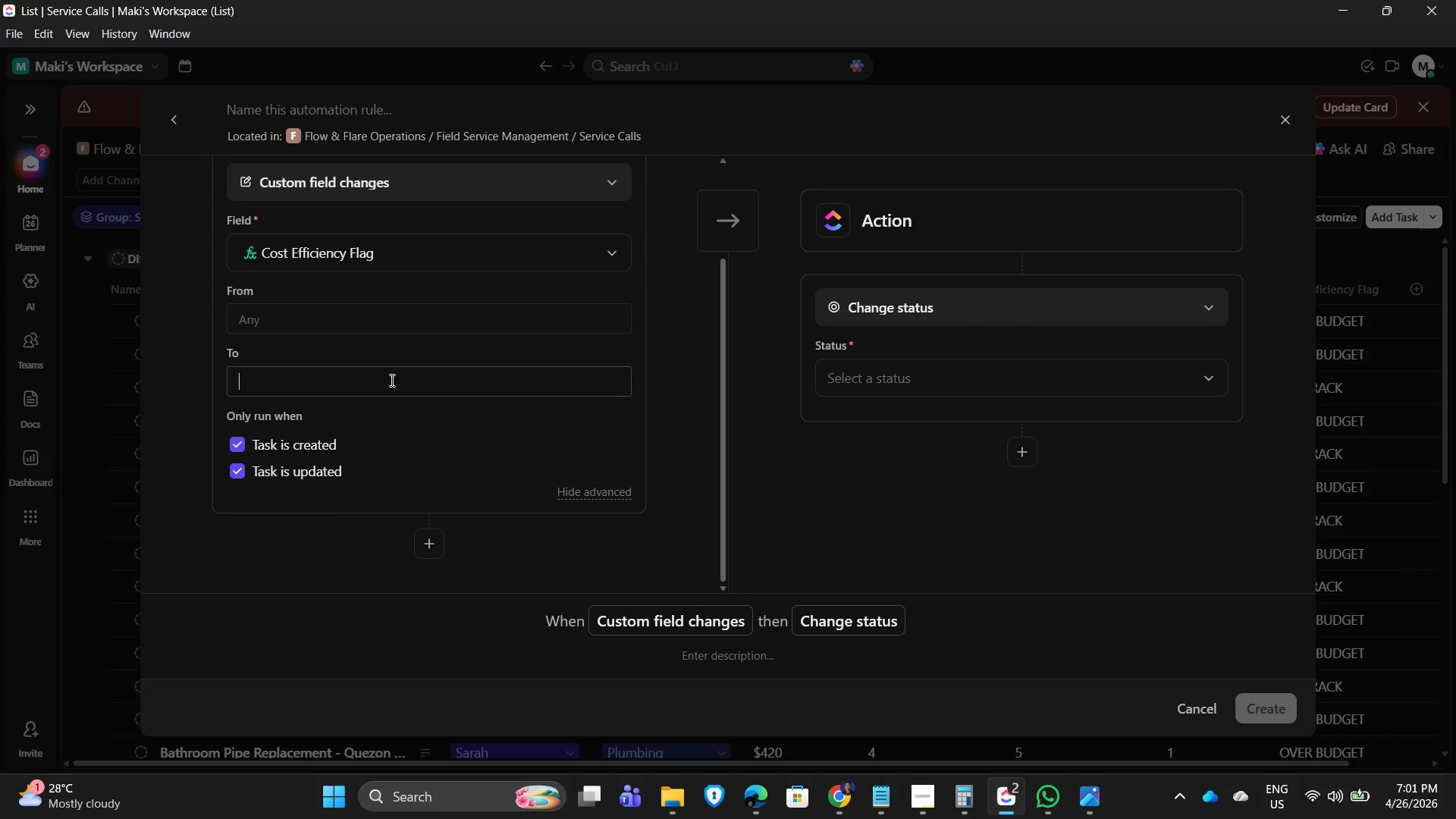 
type(over)
key(Backspace)
key(Backspace)
key(Backspace)
key(Backspace)
key(Backspace)
type(-)
key(Backspace)
key(Backspace)
key(Backspace)
type(-"")
 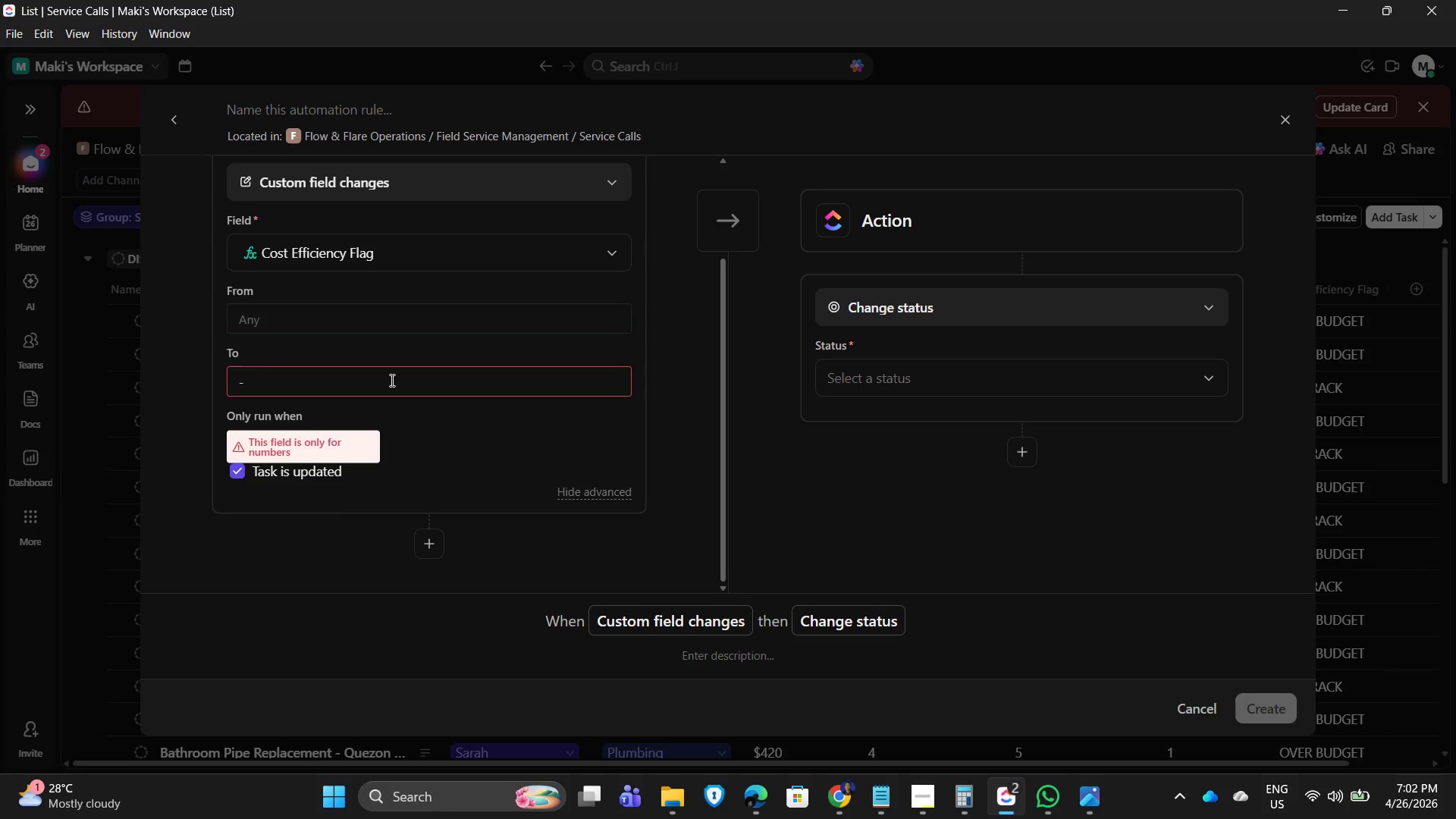 
left_click([672, 432])
 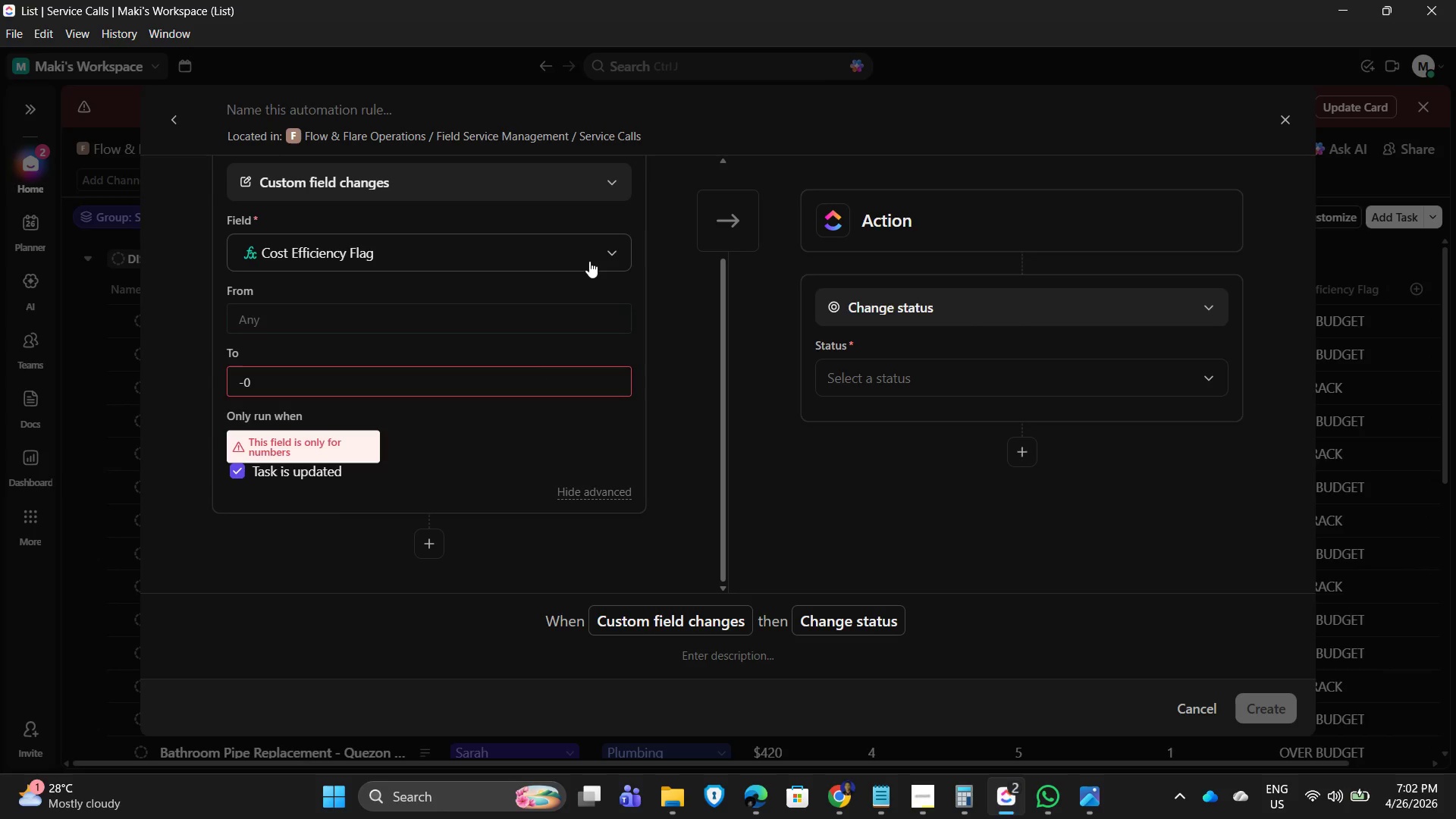 
wait(25.59)
 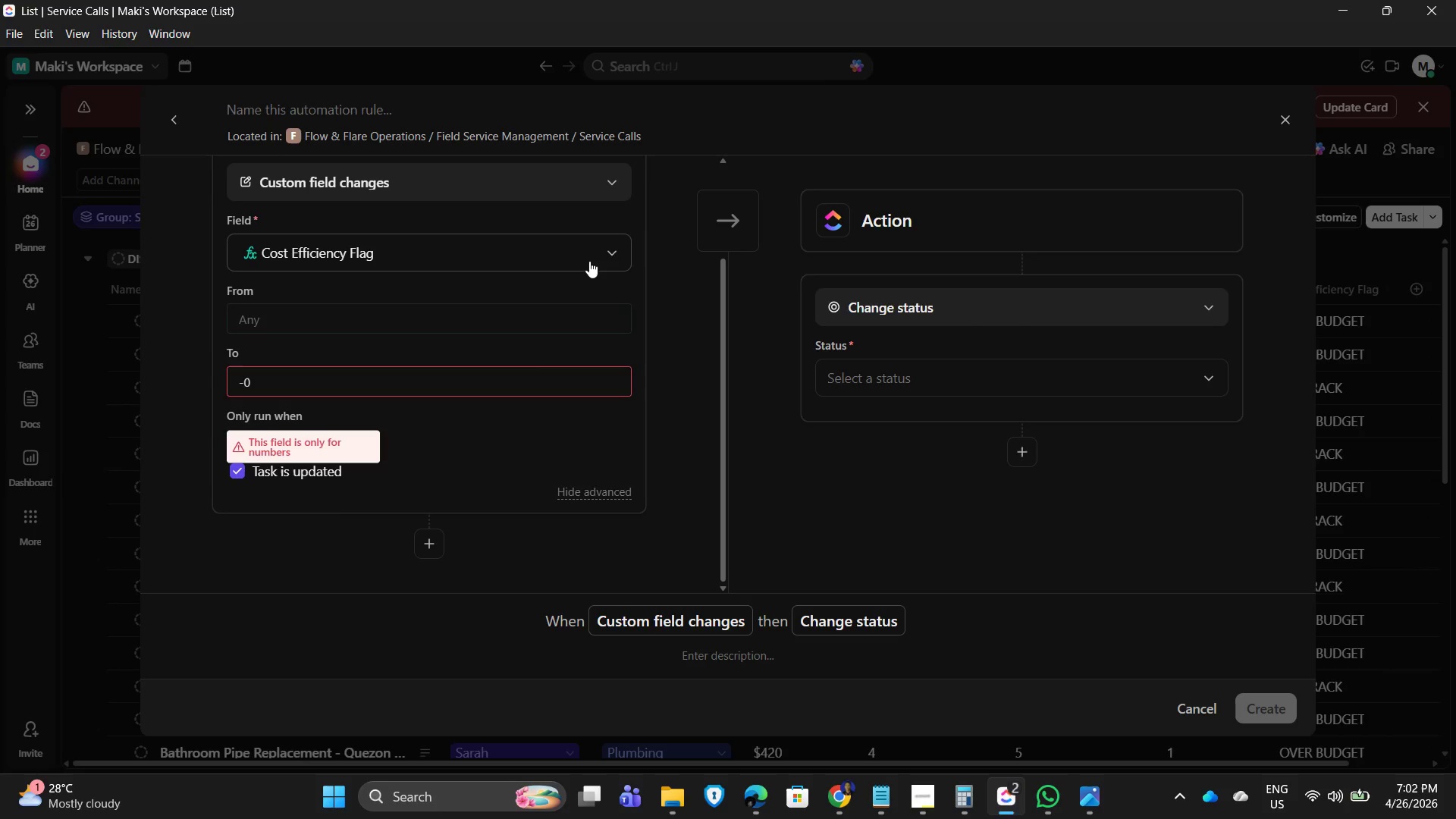 
left_click([553, 259])
 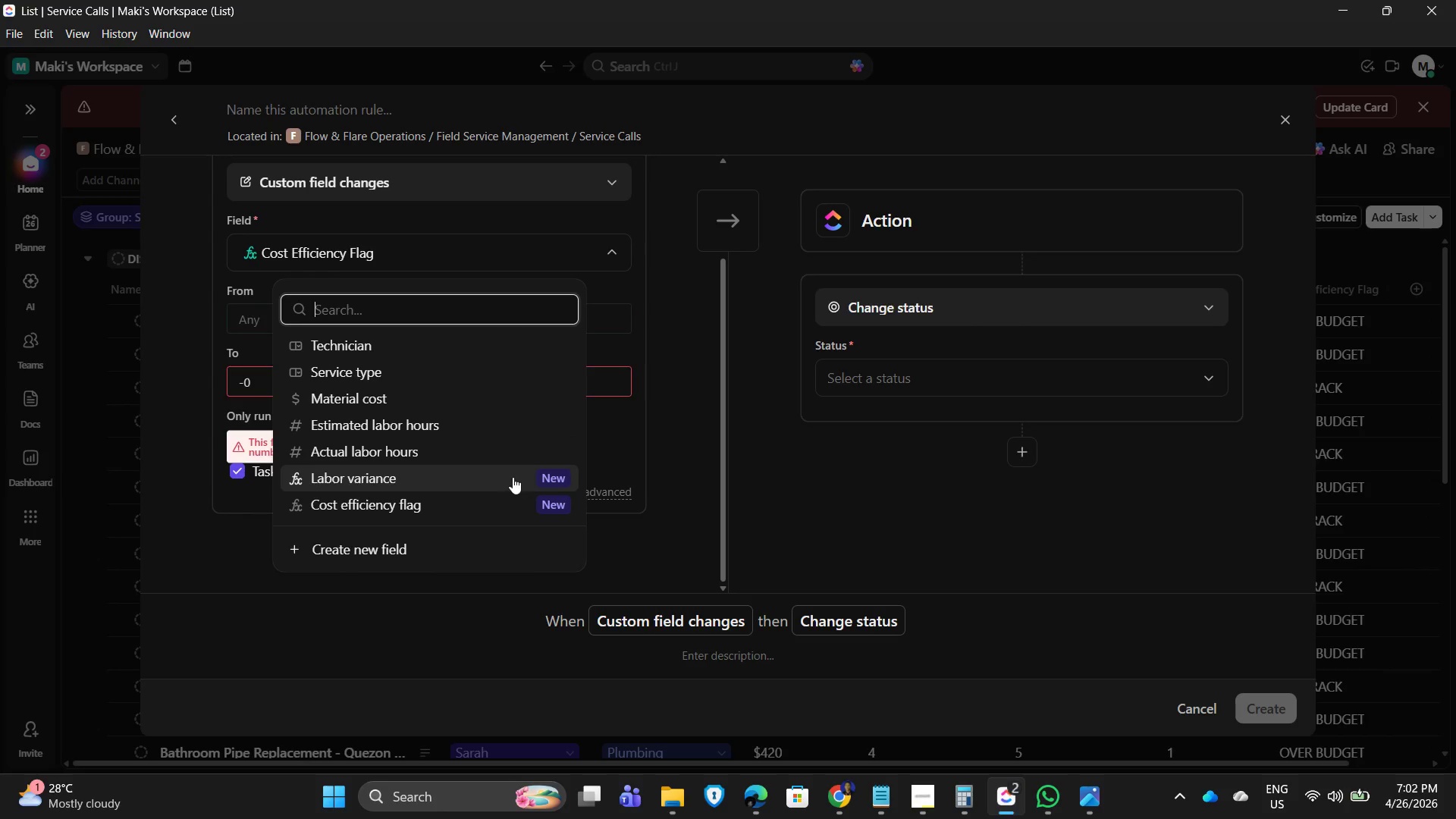 
wait(7.8)
 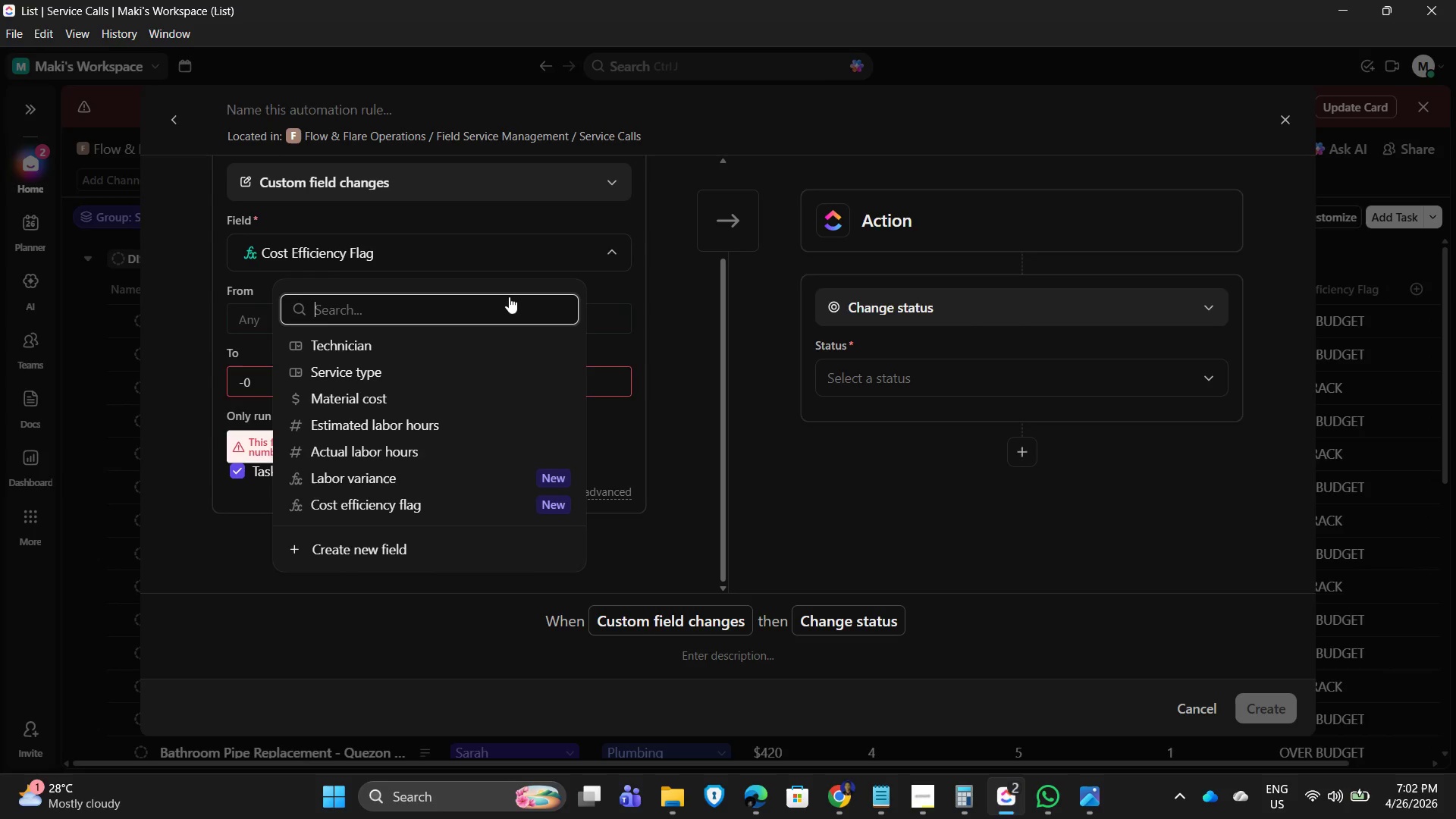 
left_click([1285, 106])
 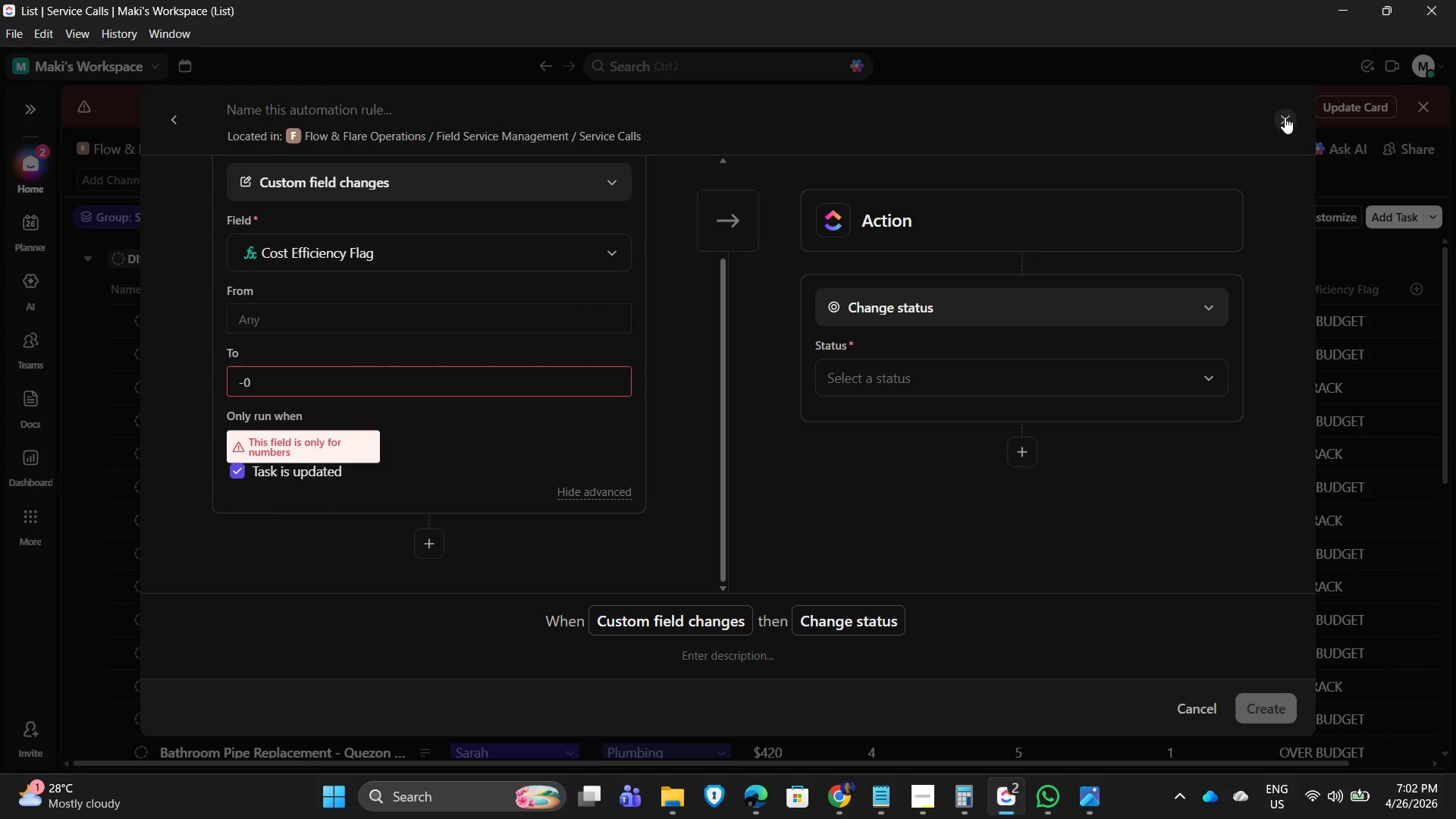 
left_click([1285, 117])
 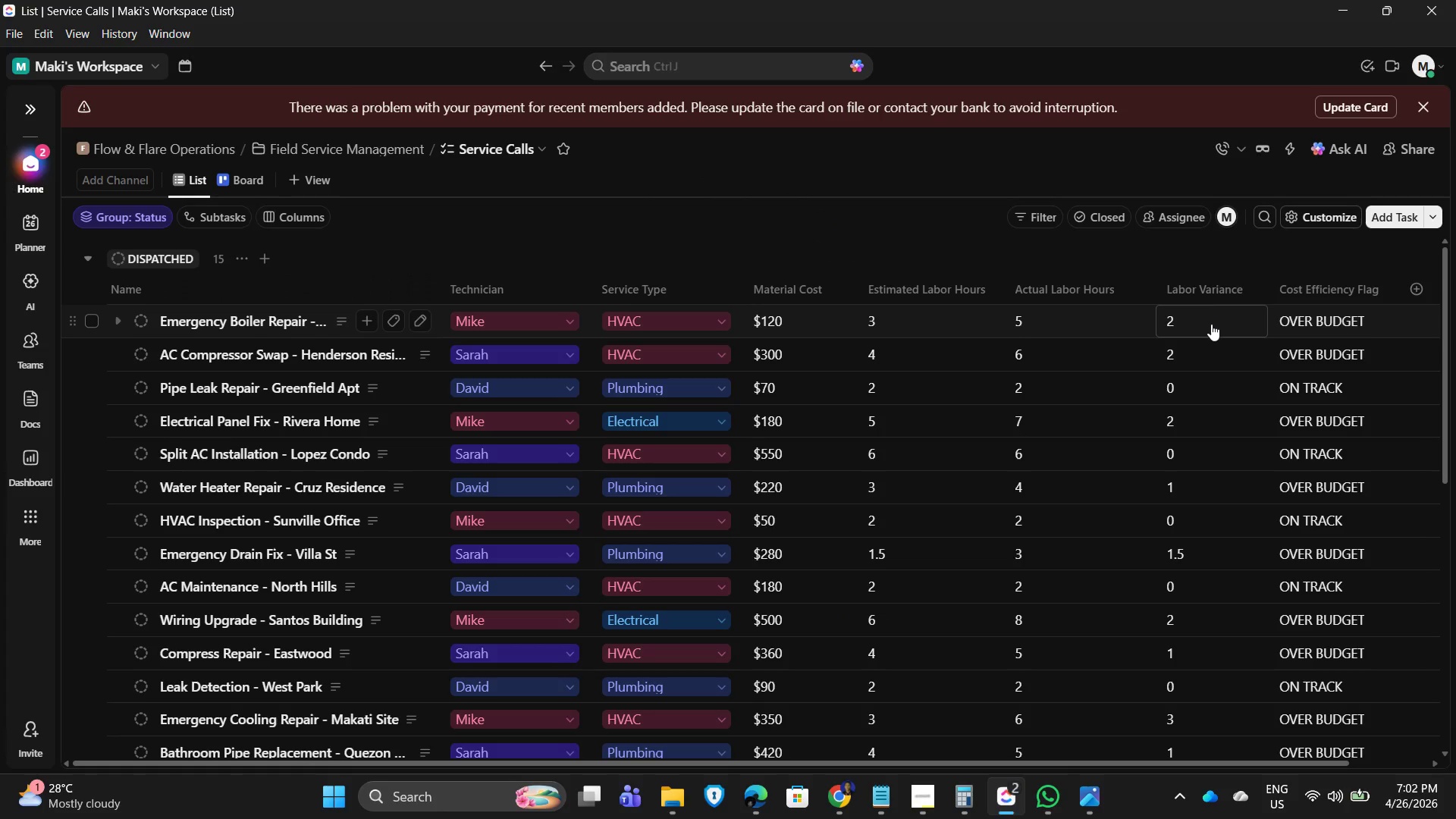 
scroll: coordinate [1214, 519], scroll_direction: down, amount: 4.0
 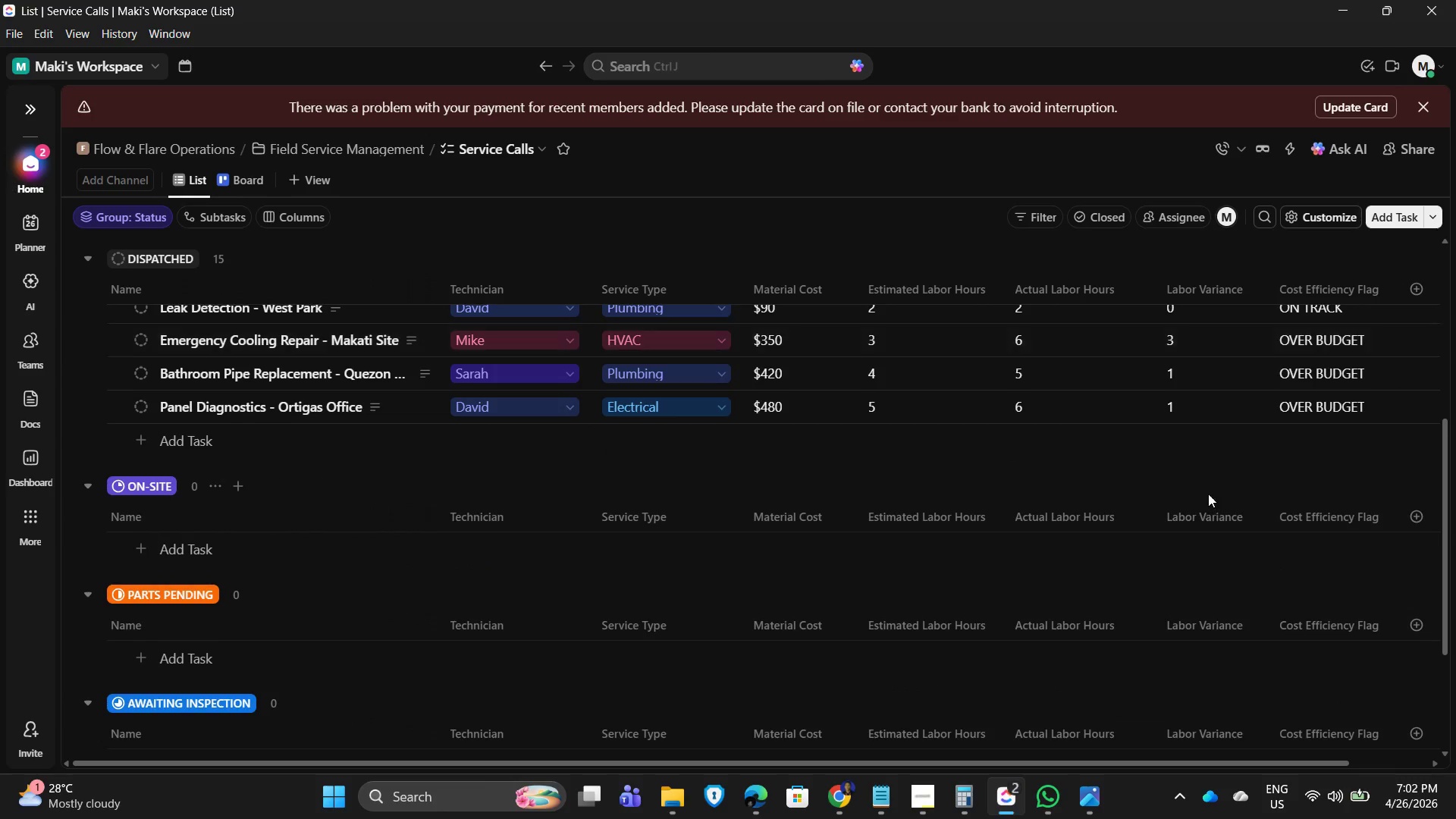 
scroll: coordinate [1169, 366], scroll_direction: up, amount: 8.0
 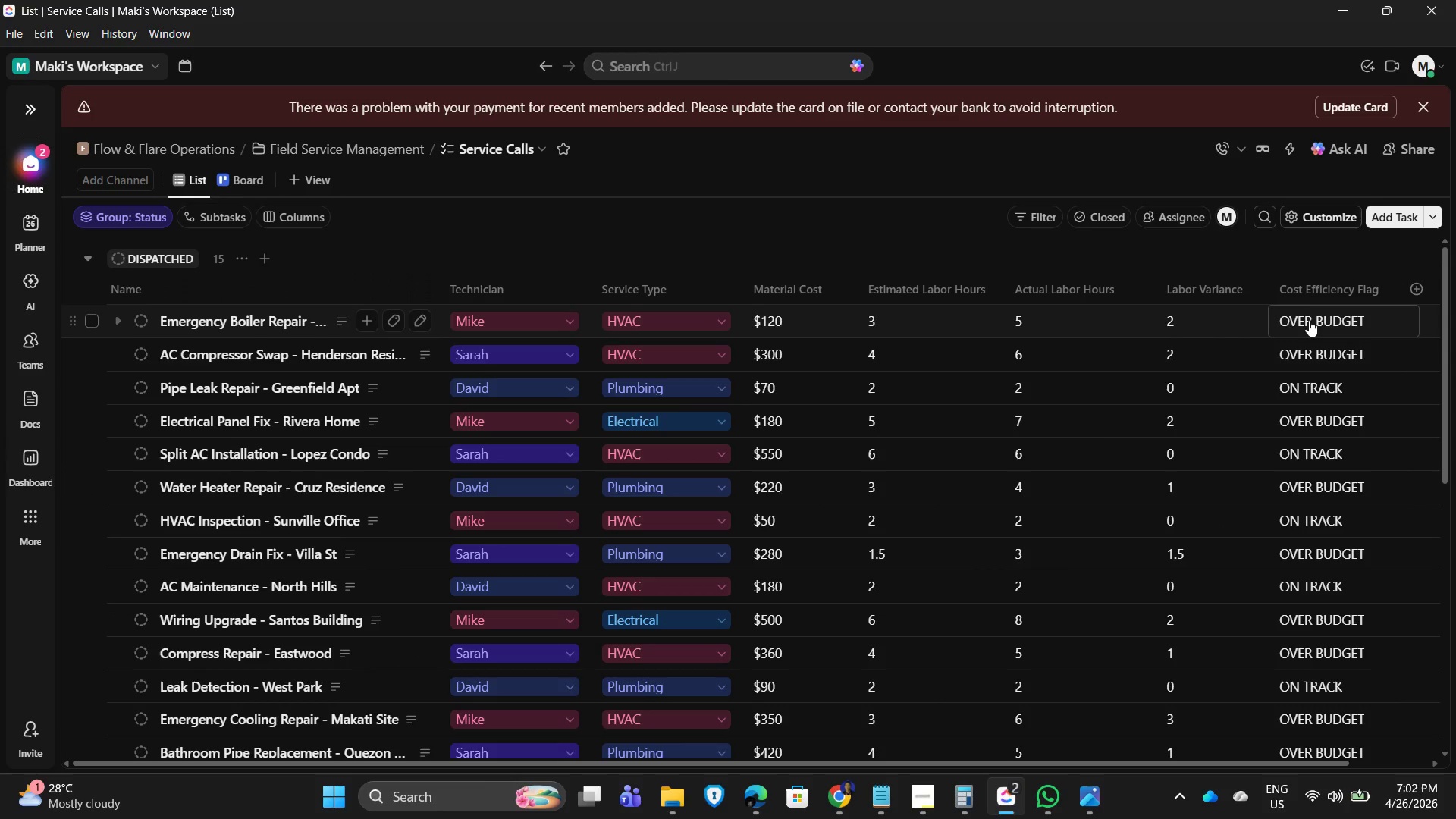 
wait(9.5)
 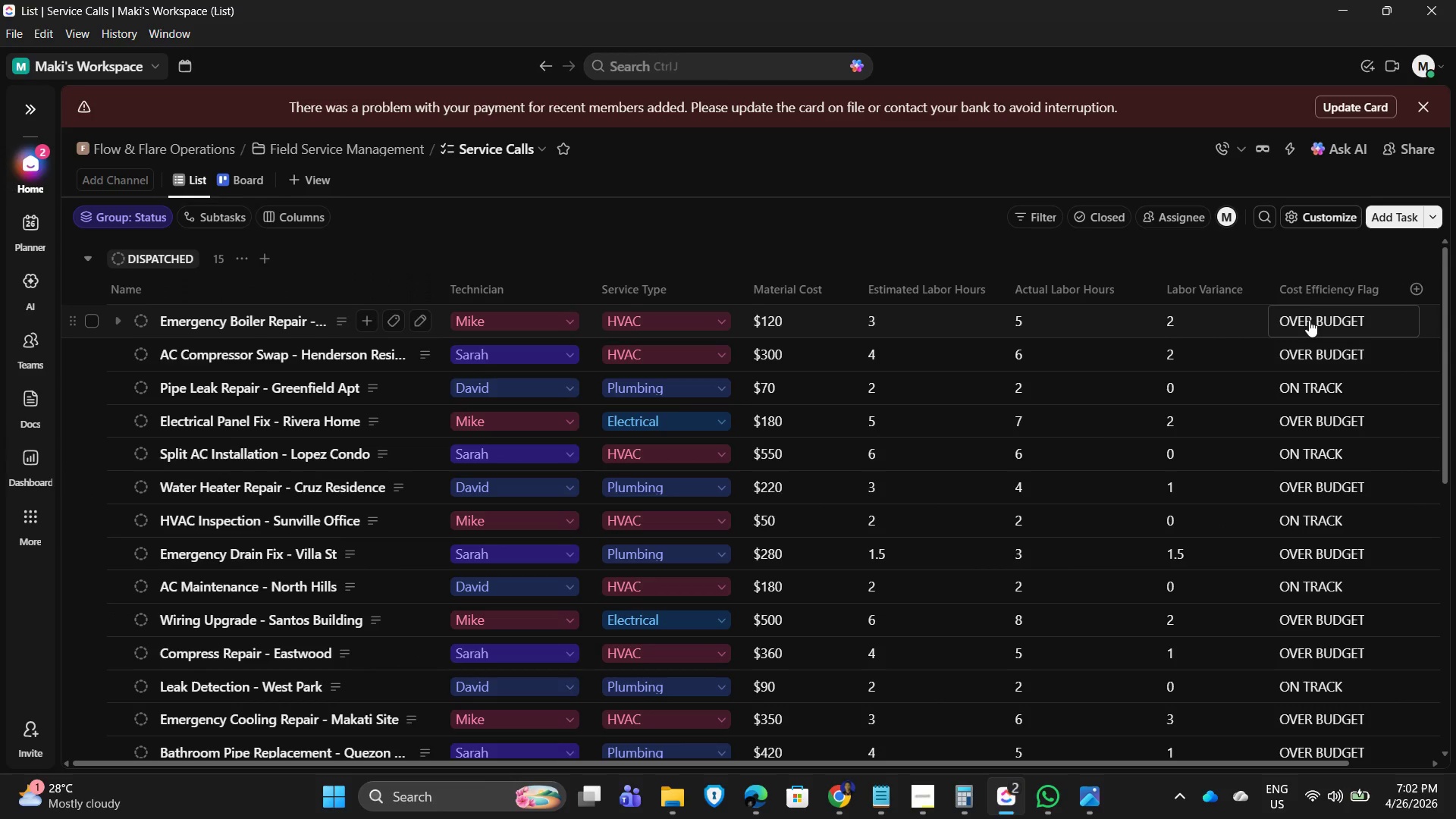 
left_click_drag(start_coordinate=[1035, 766], to_coordinate=[1159, 770])
 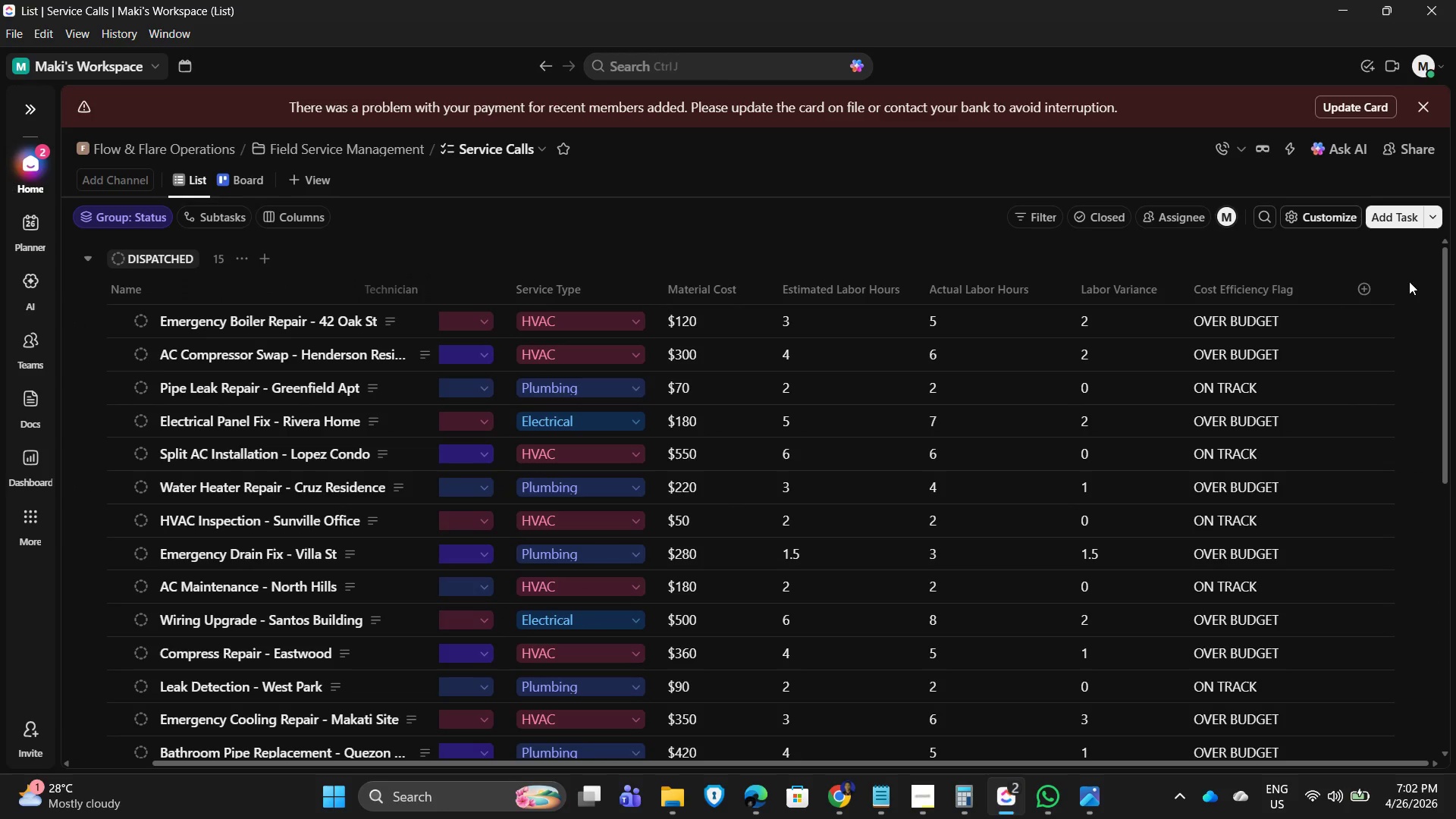 
scroll: coordinate [1033, 671], scroll_direction: down, amount: 3.0
 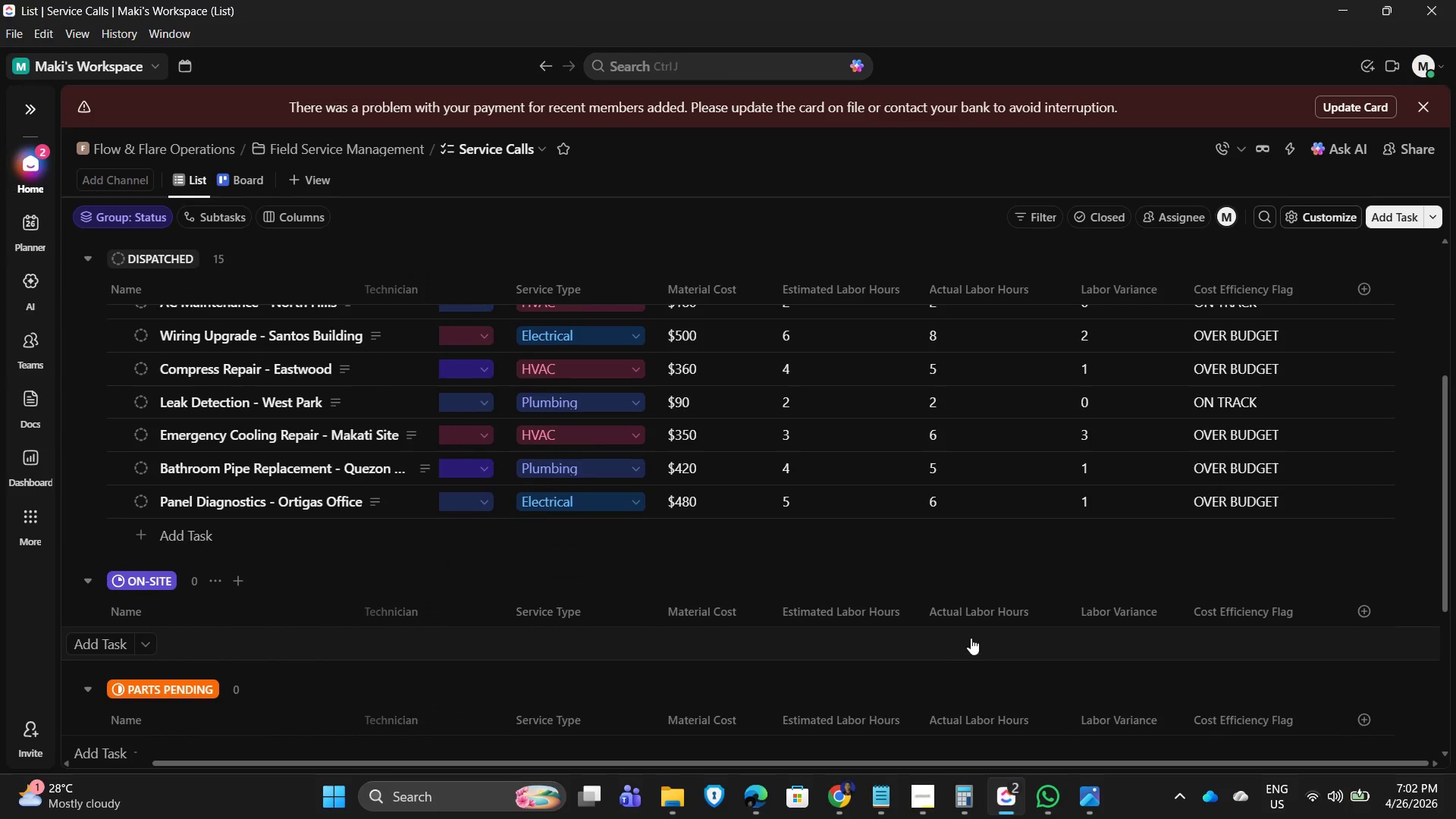 
scroll: coordinate [937, 613], scroll_direction: up, amount: 6.0
 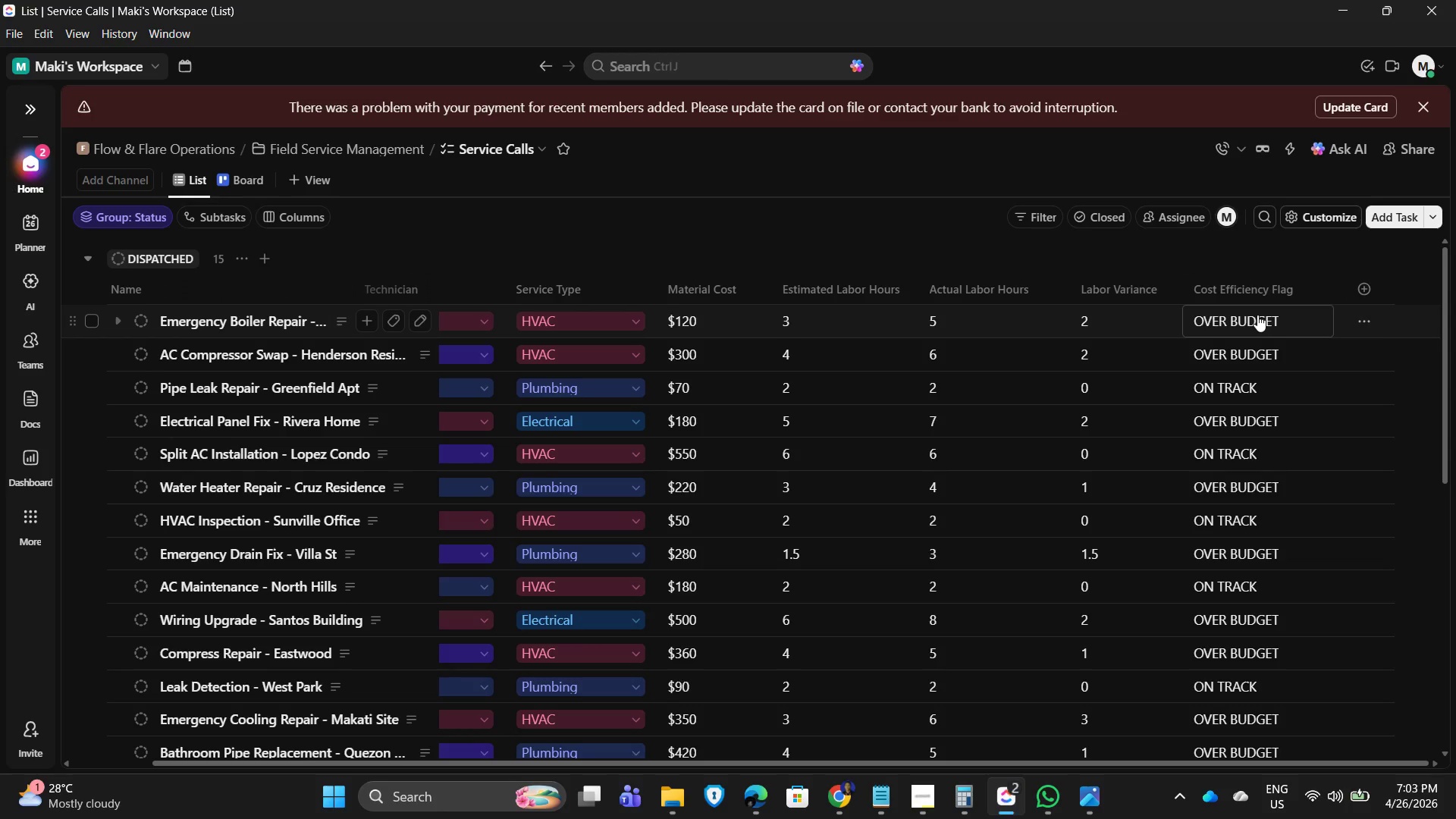 
wait(13.5)
 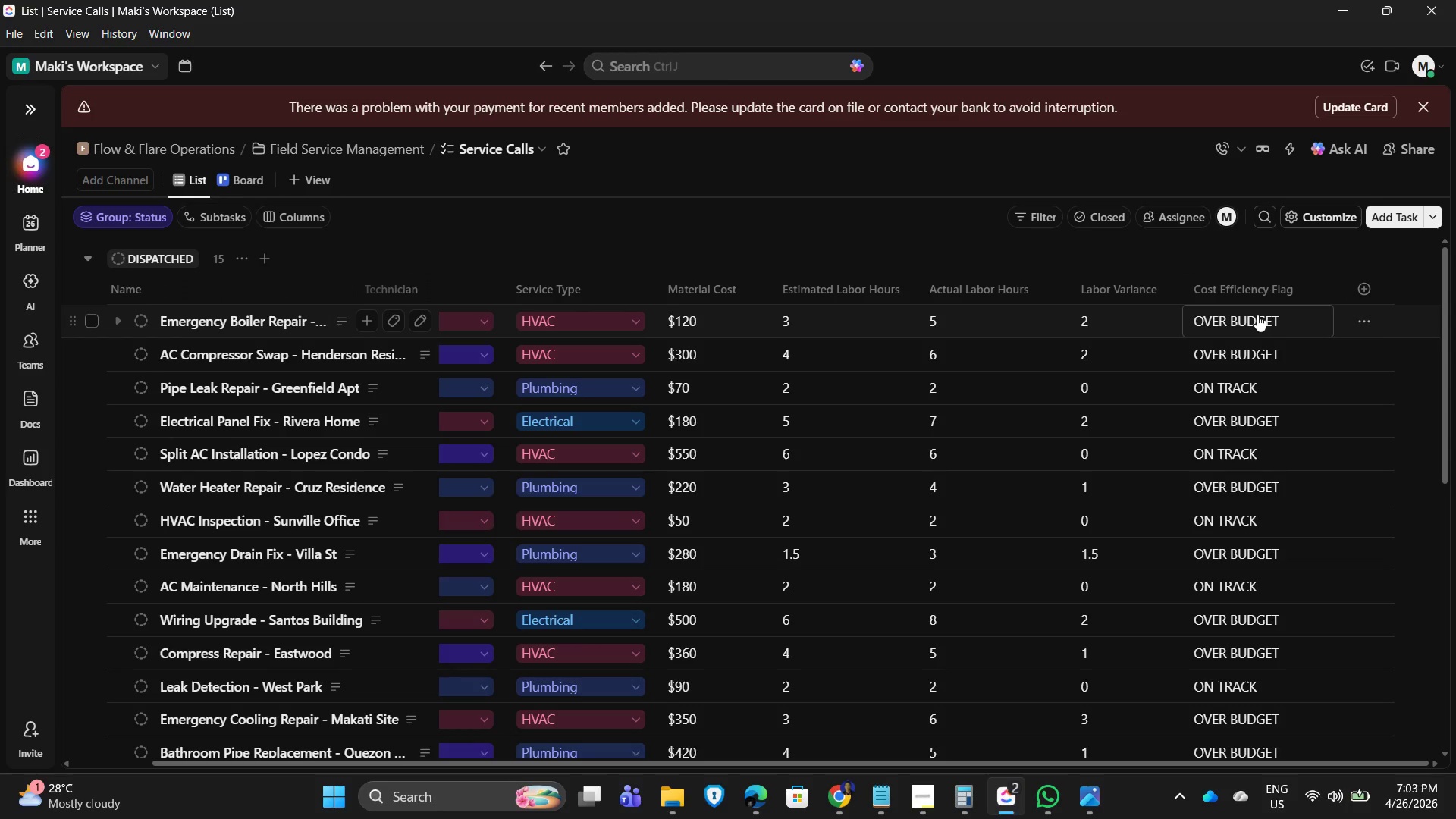 
left_click([1285, 152])
 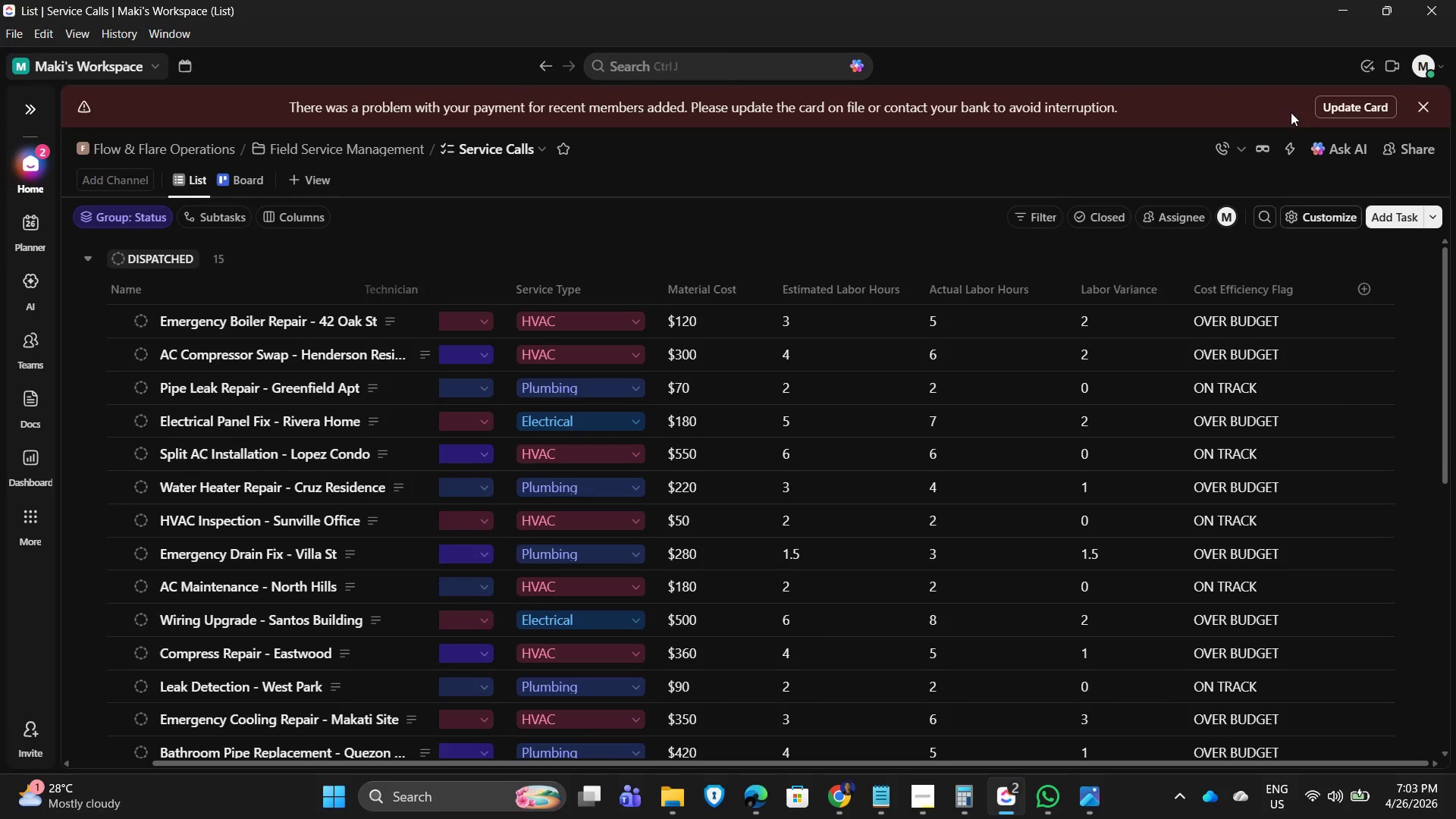 
left_click([1296, 149])
 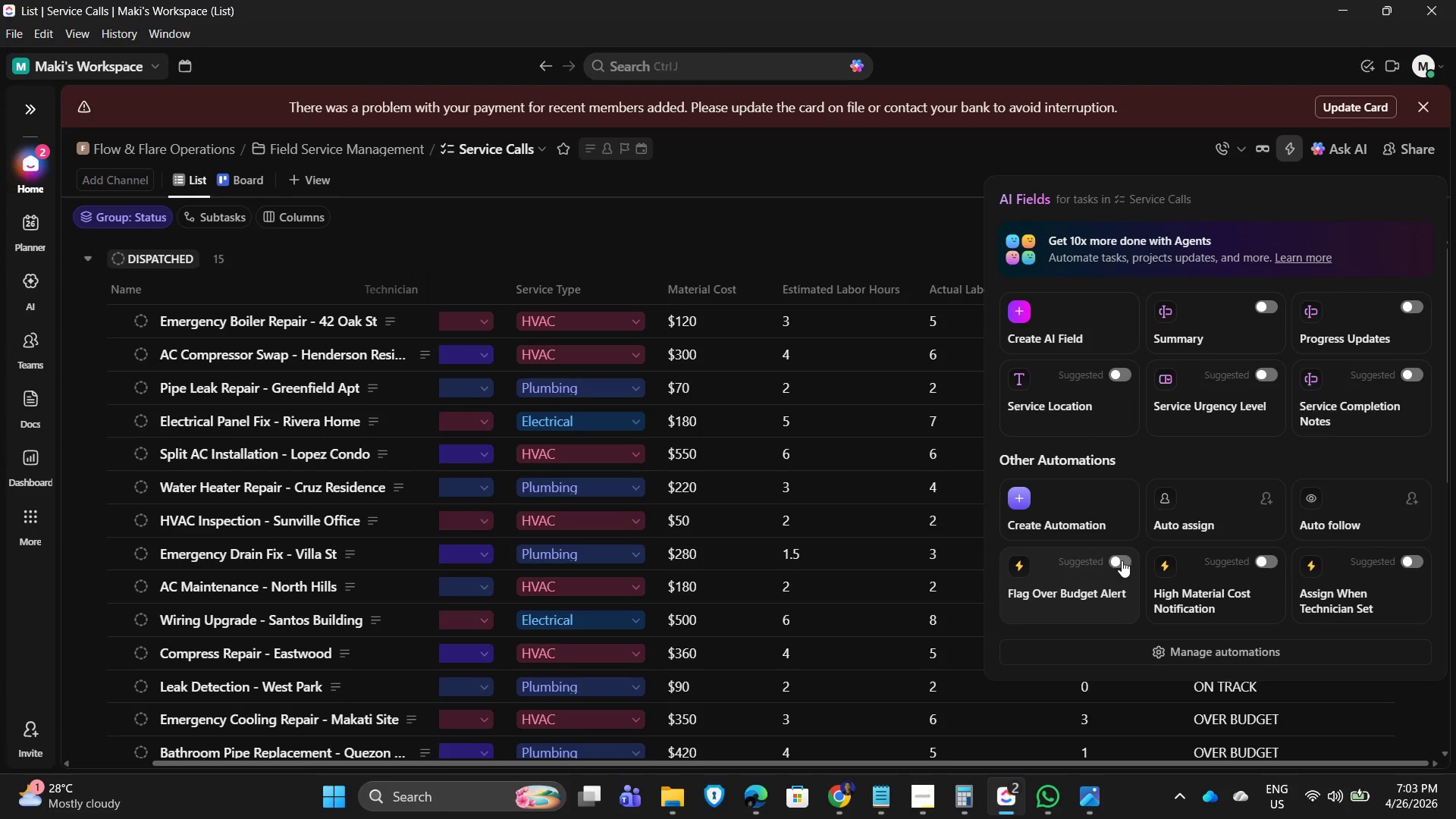 
wait(5.09)
 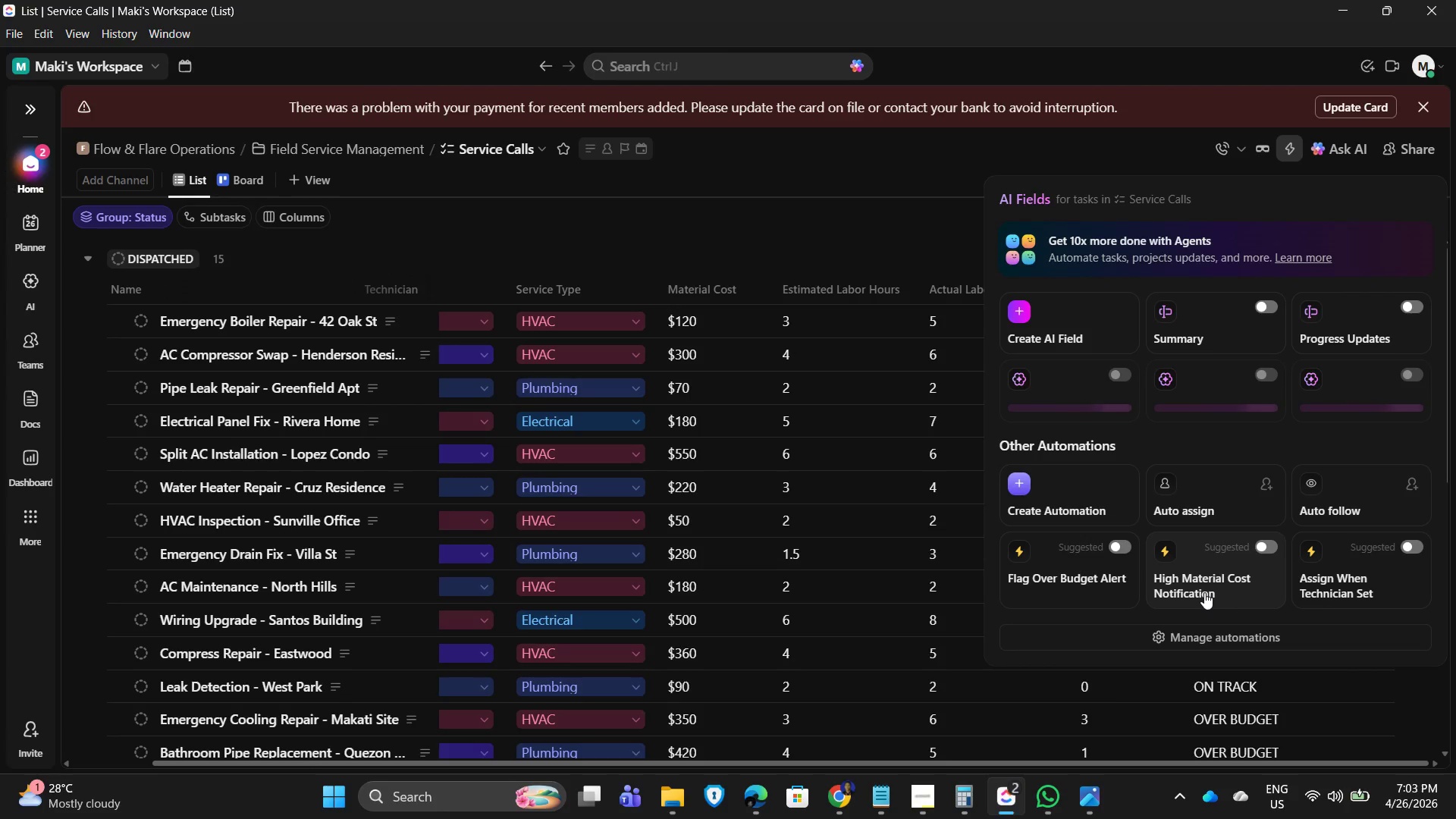 
left_click([1075, 591])
 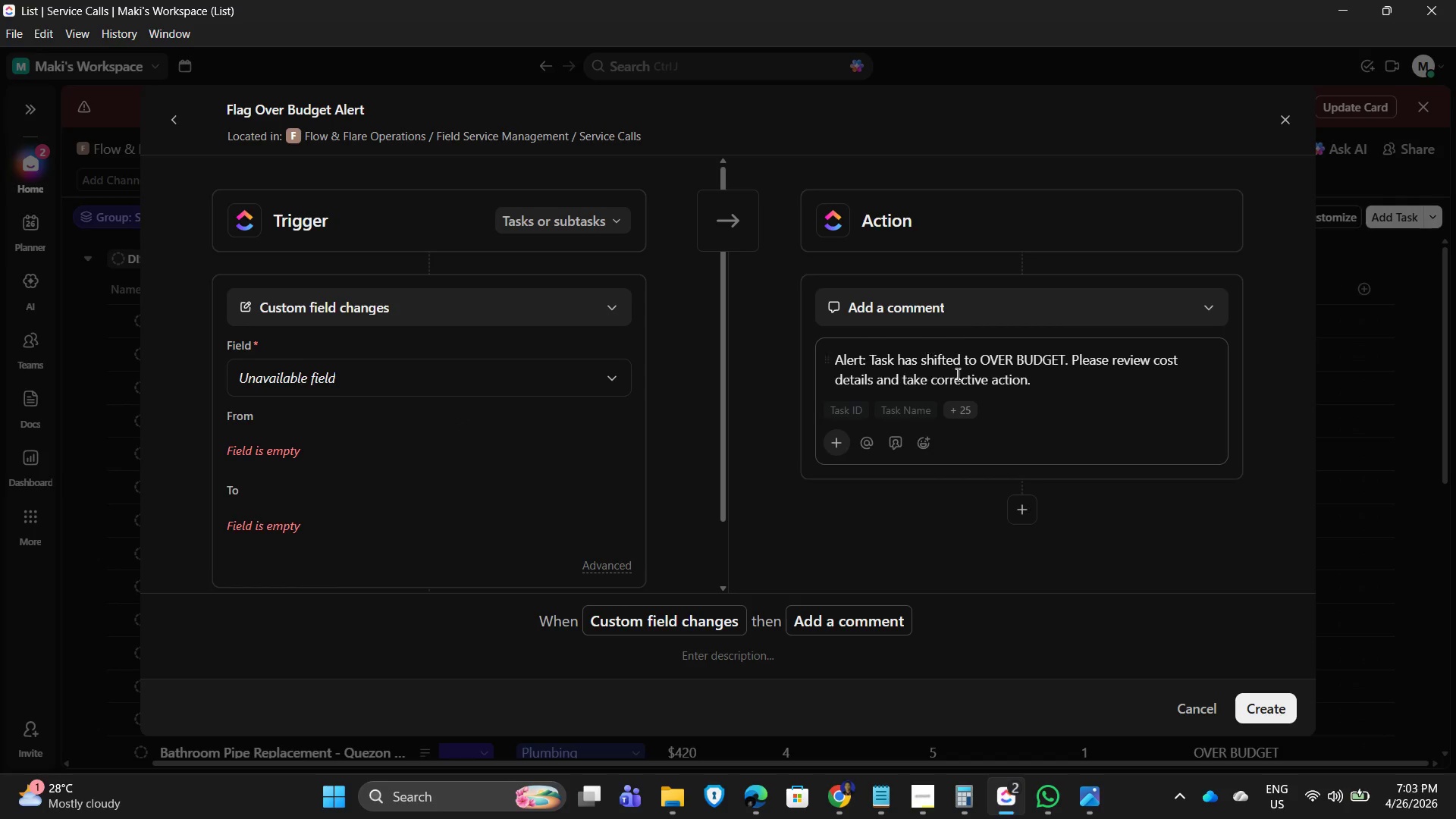 
wait(7.75)
 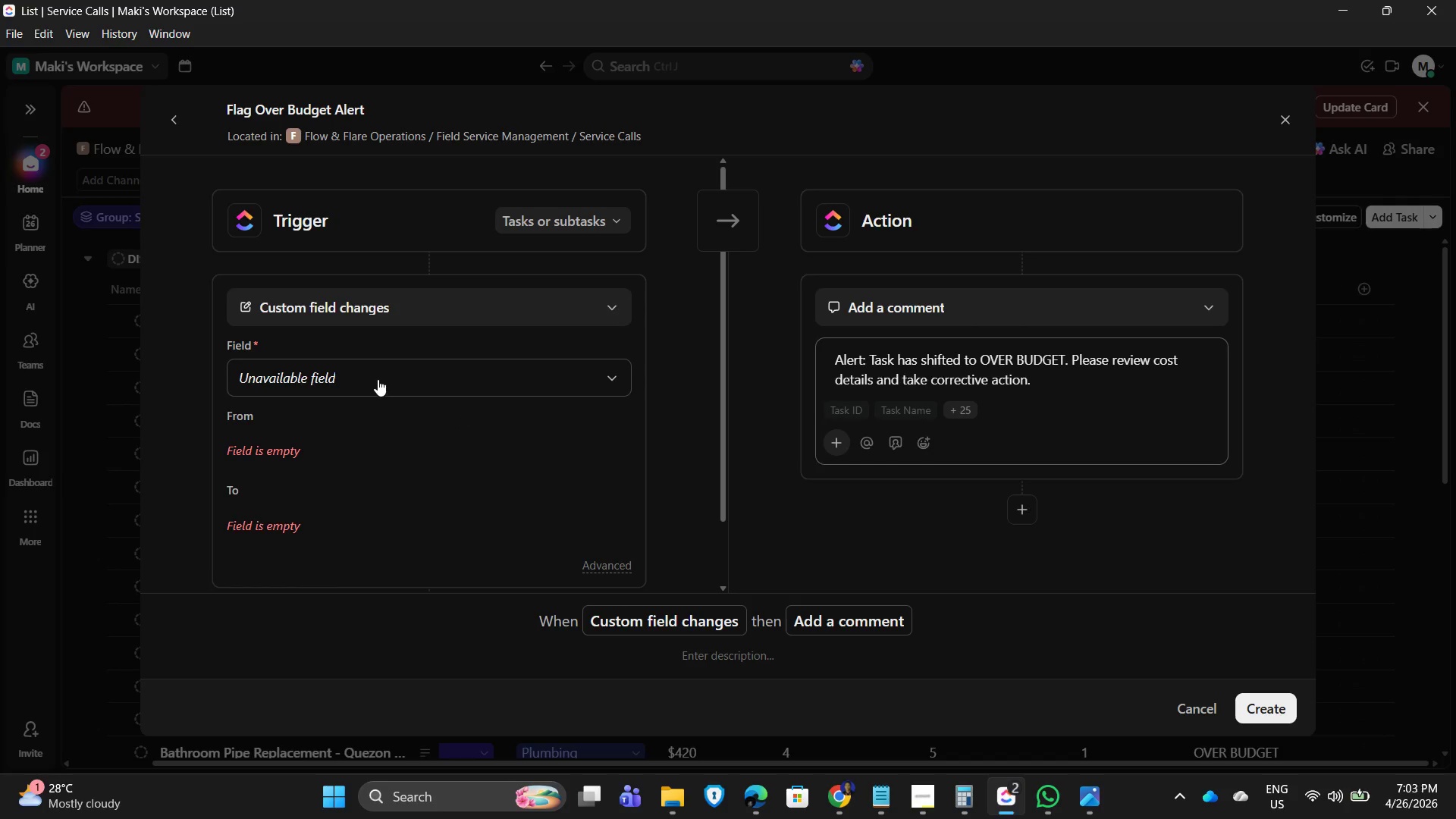 
left_click([563, 387])
 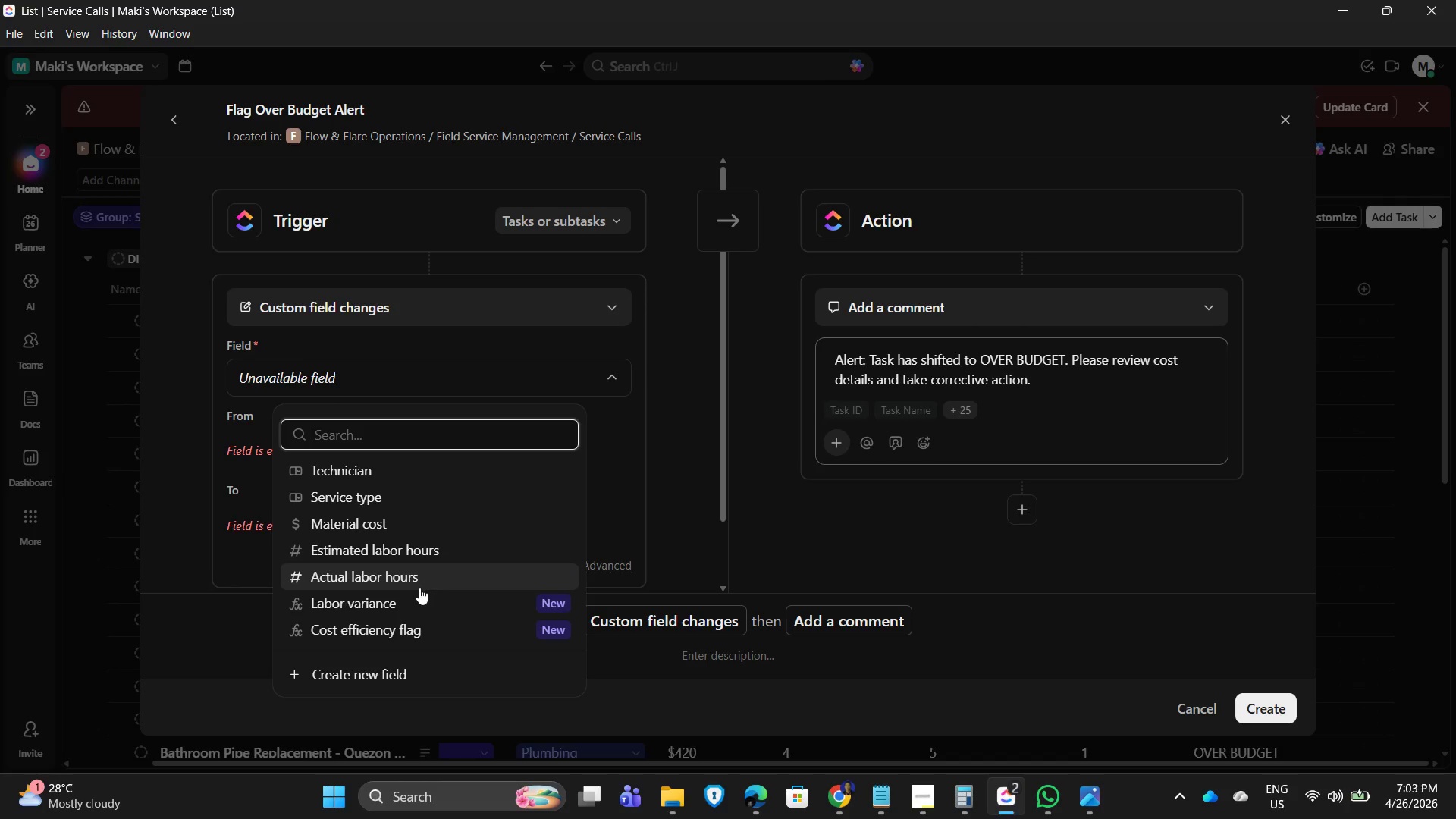 
wait(5.36)
 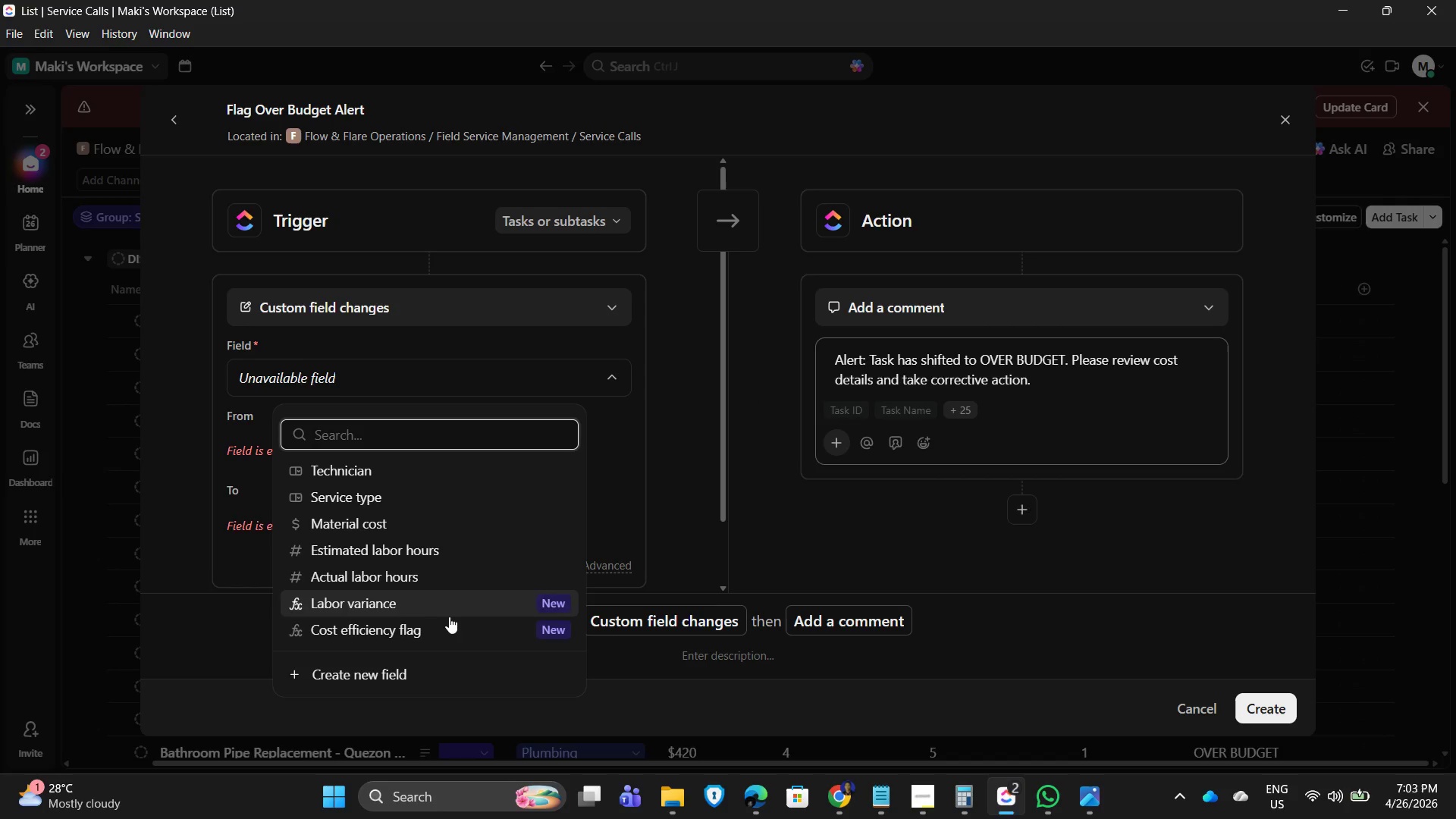 
left_click([413, 579])
 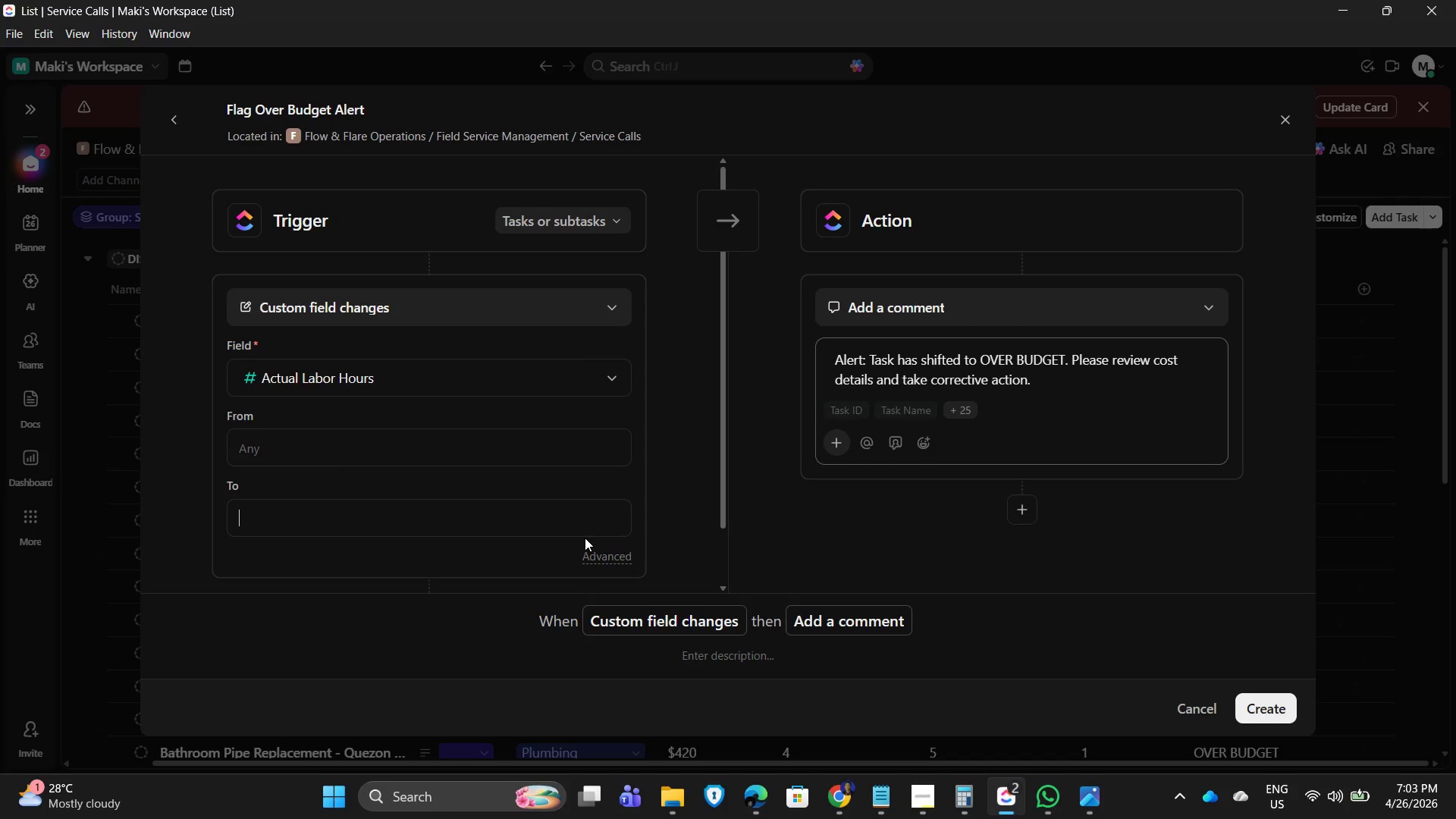 
wait(7.22)
 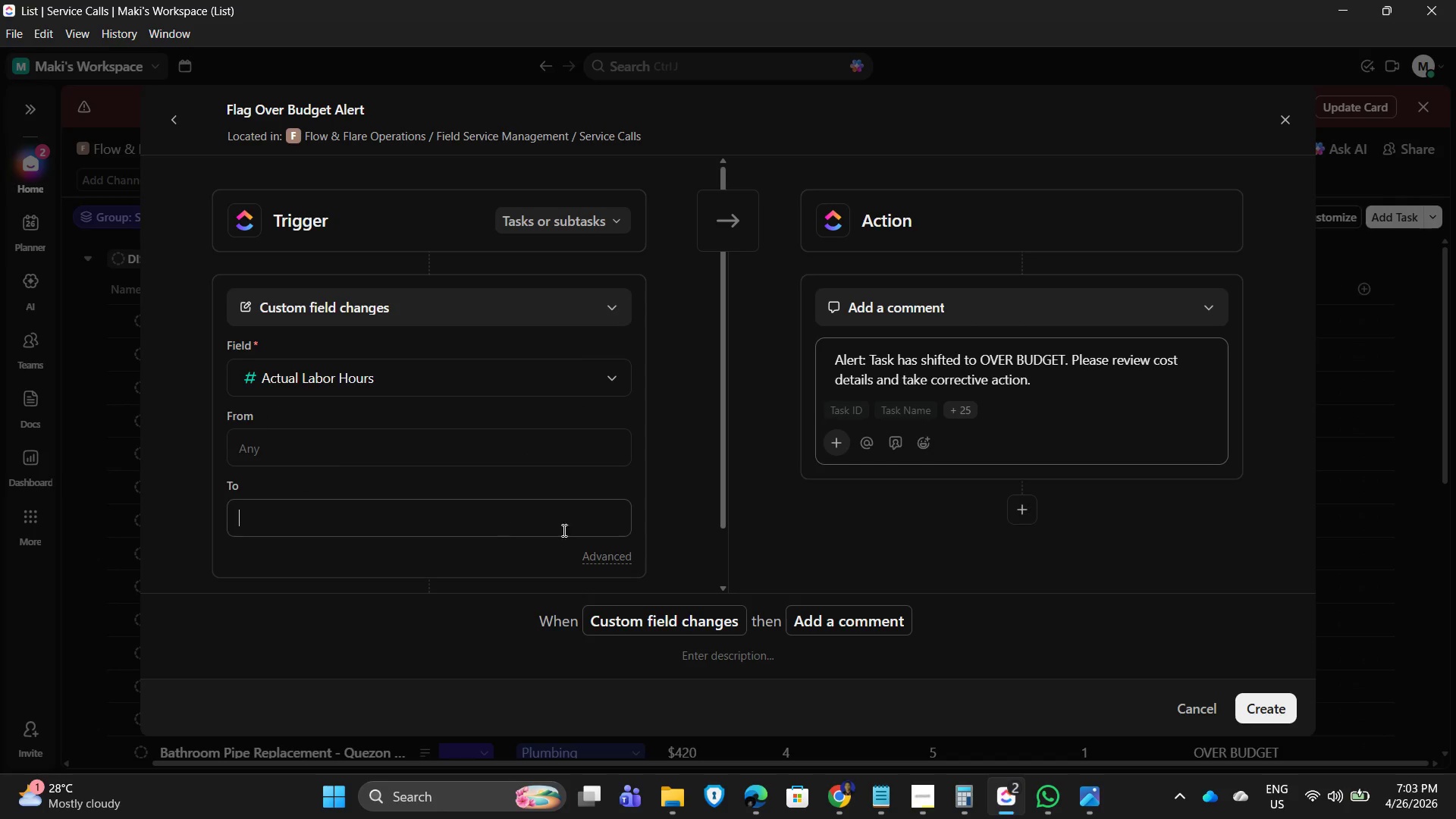 
left_click([609, 226])
 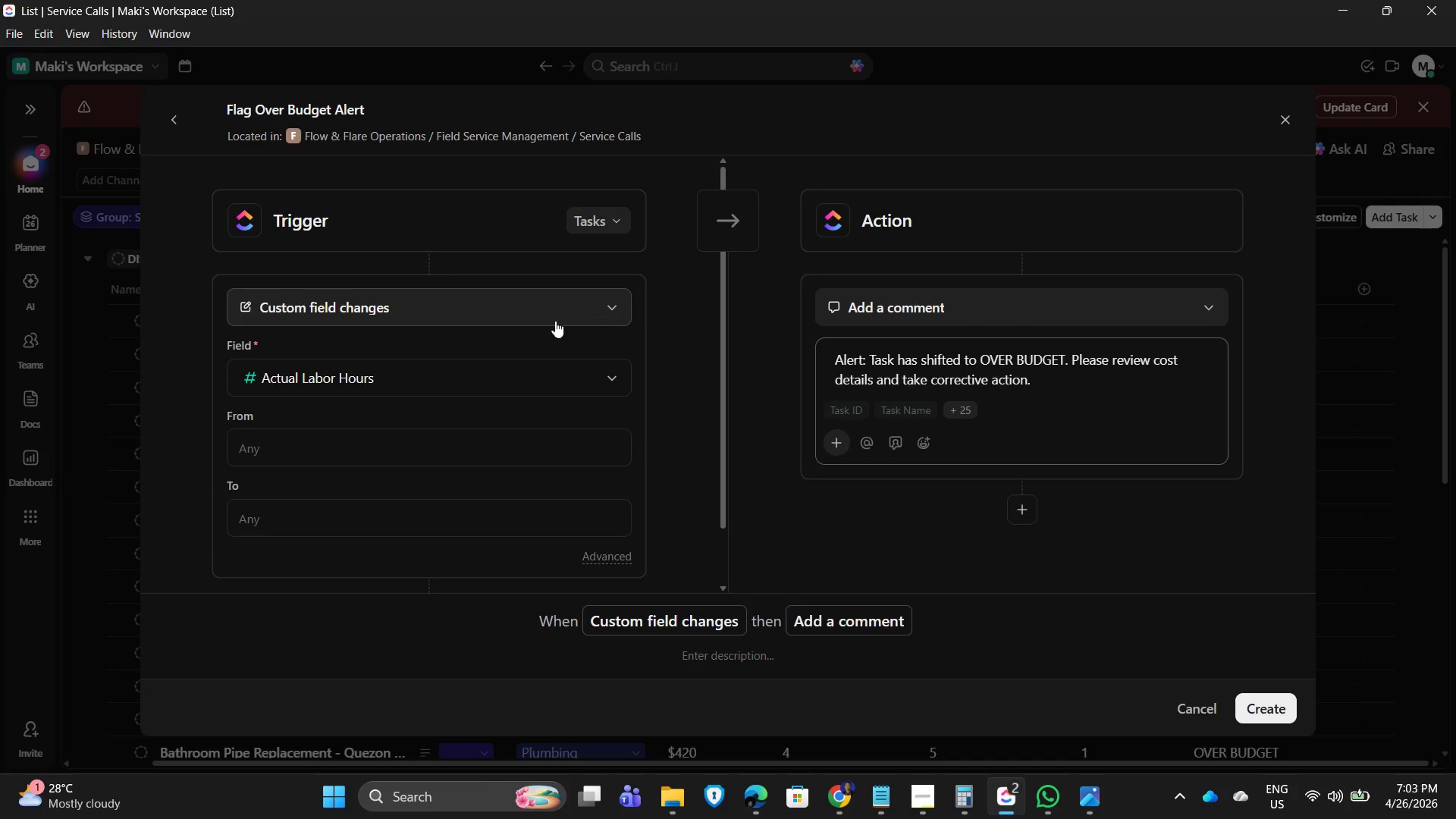 
wait(6.2)
 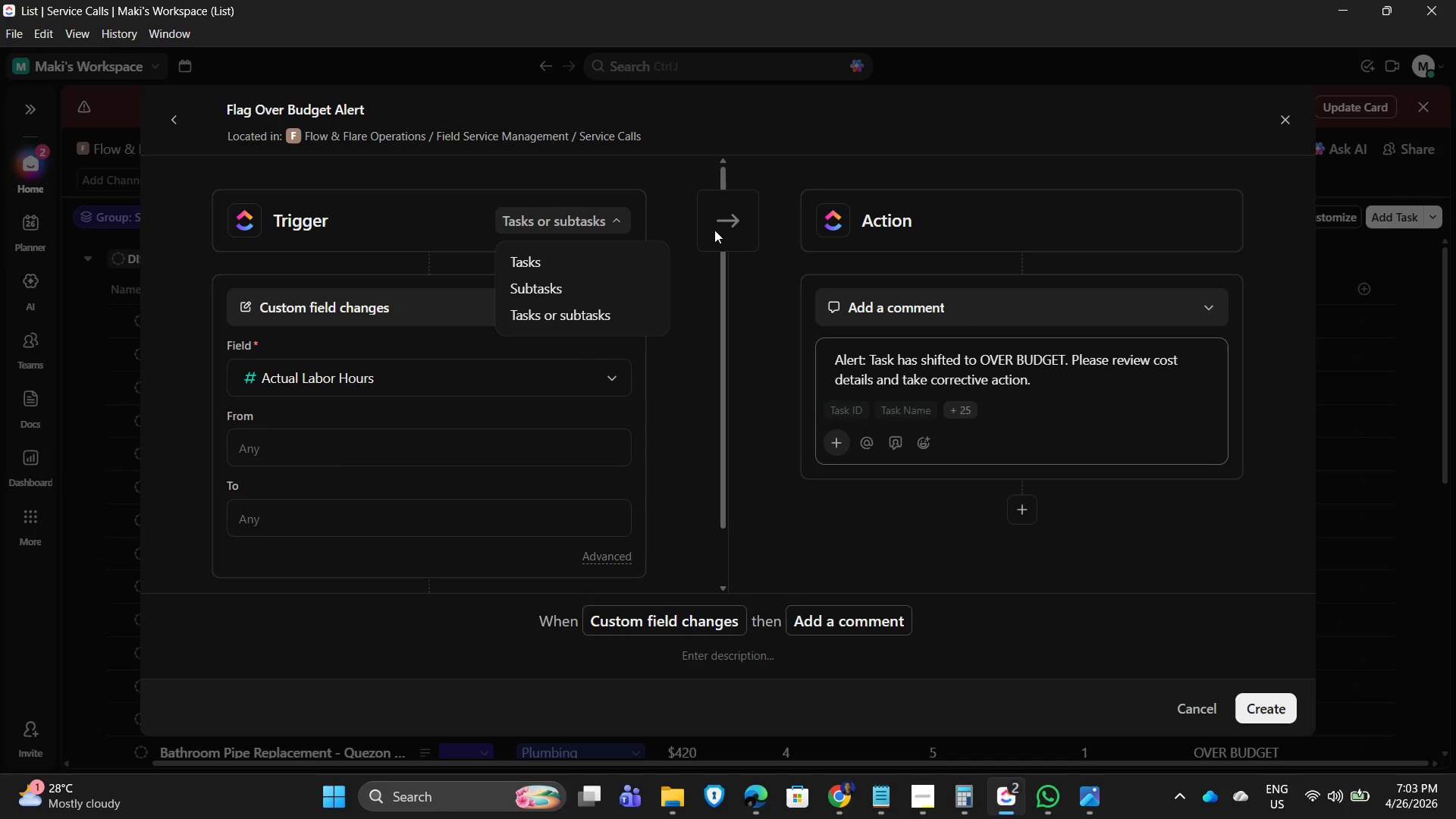 
left_click([336, 531])
 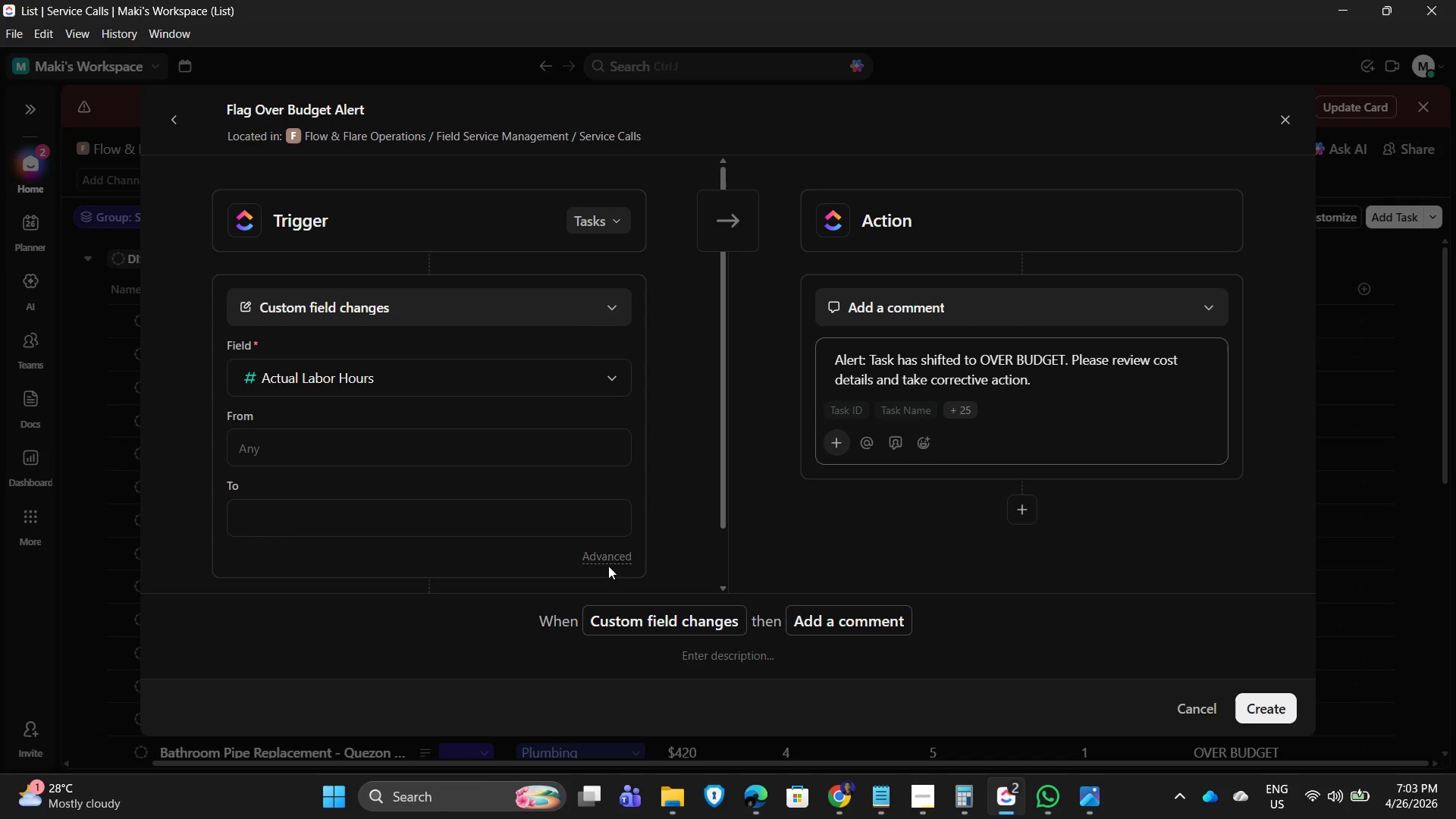 
scroll: coordinate [497, 544], scroll_direction: down, amount: 6.0
 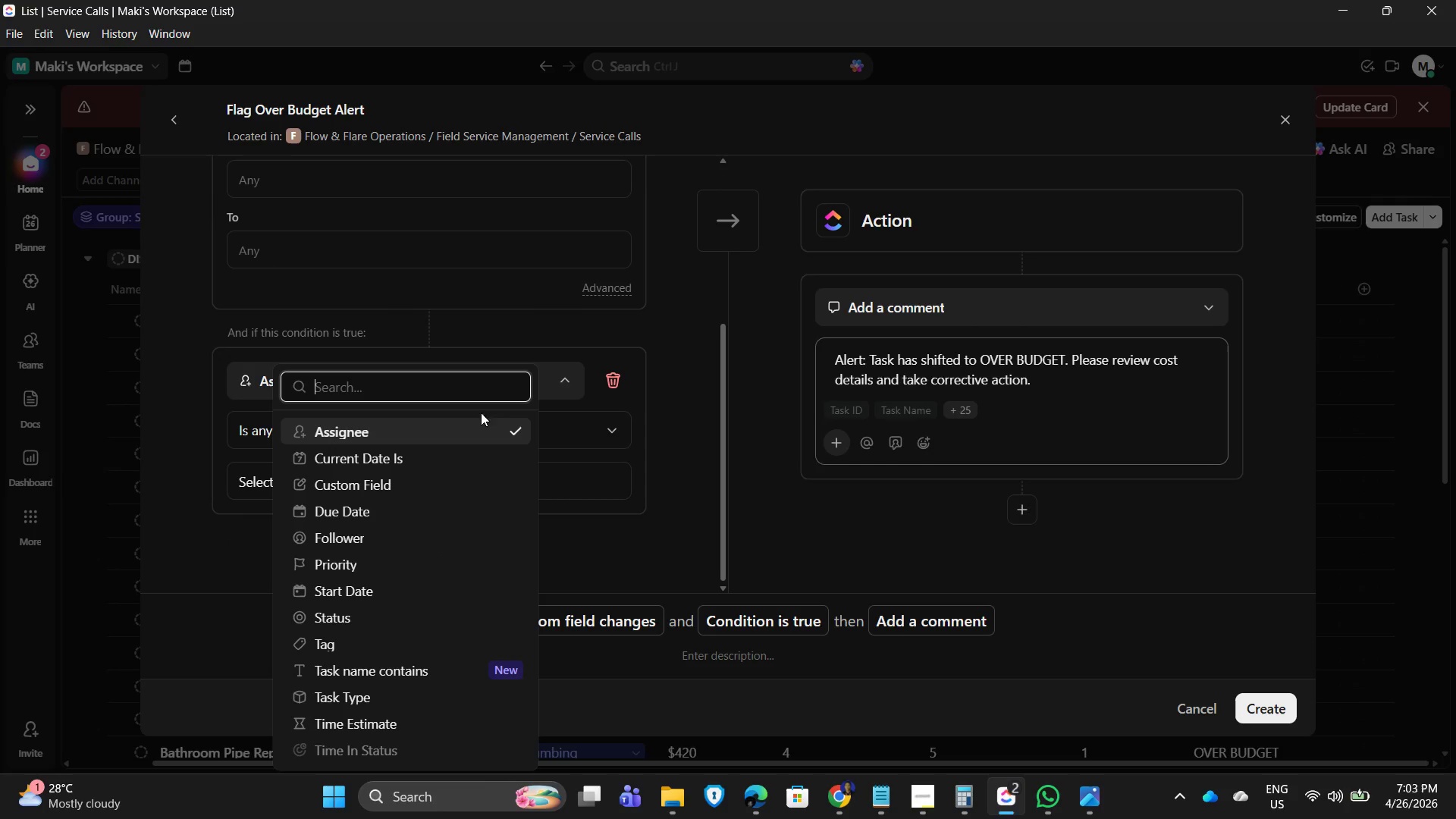 
left_click_drag(start_coordinate=[684, 479], to_coordinate=[679, 479])
 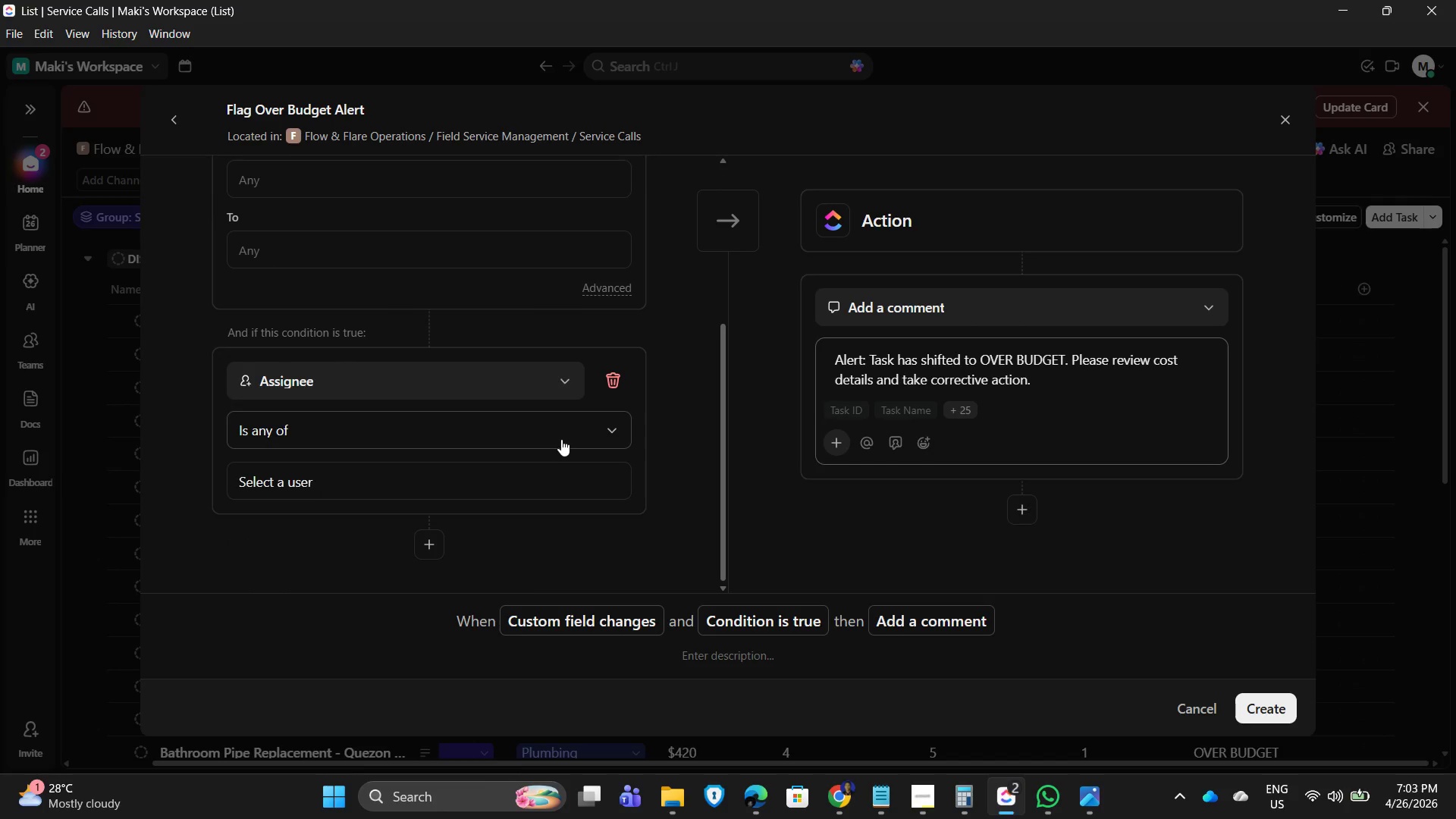 
double_click([561, 439])
 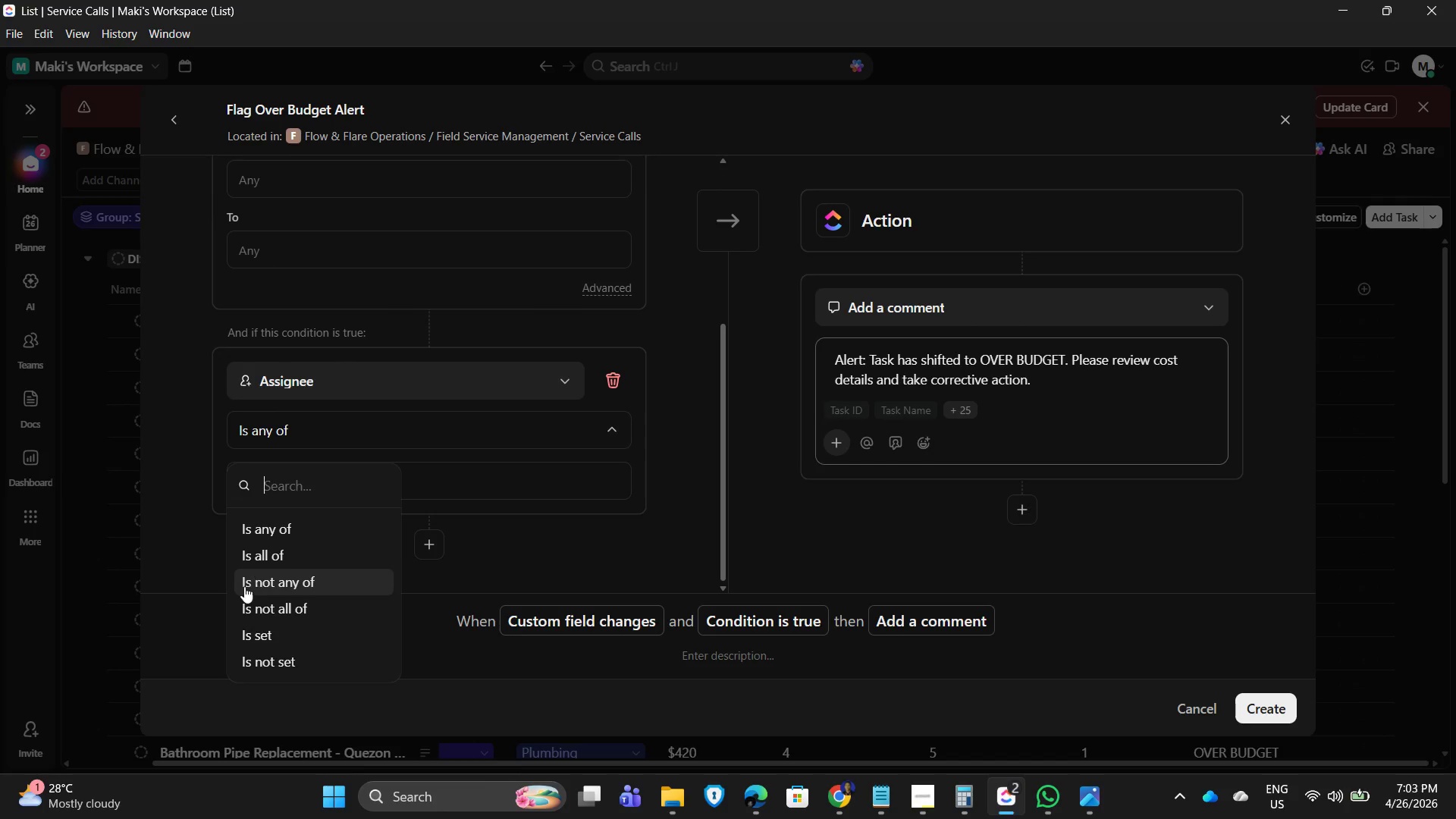 
scroll: coordinate [278, 620], scroll_direction: down, amount: 3.0
 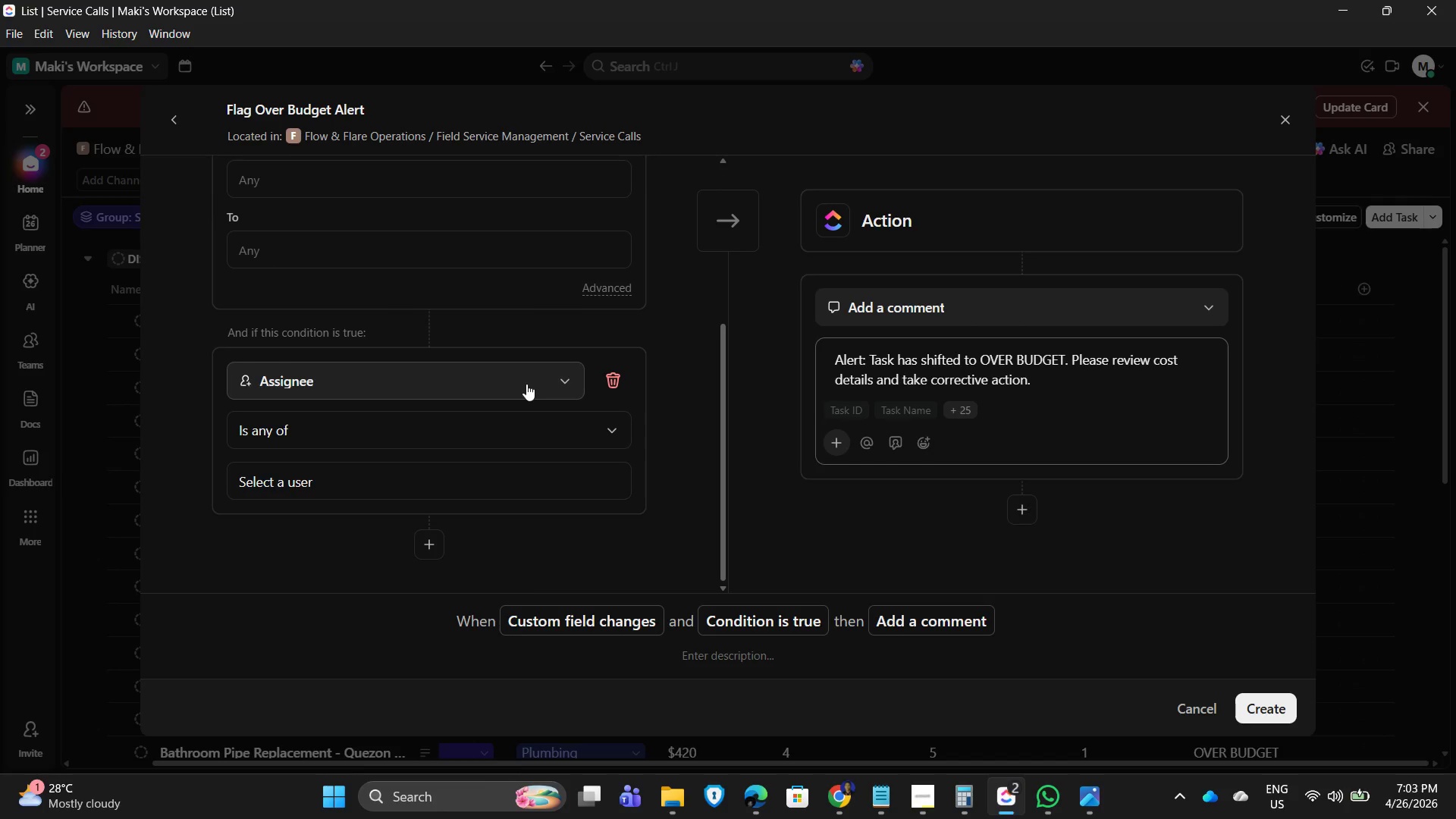 
left_click([528, 379])
 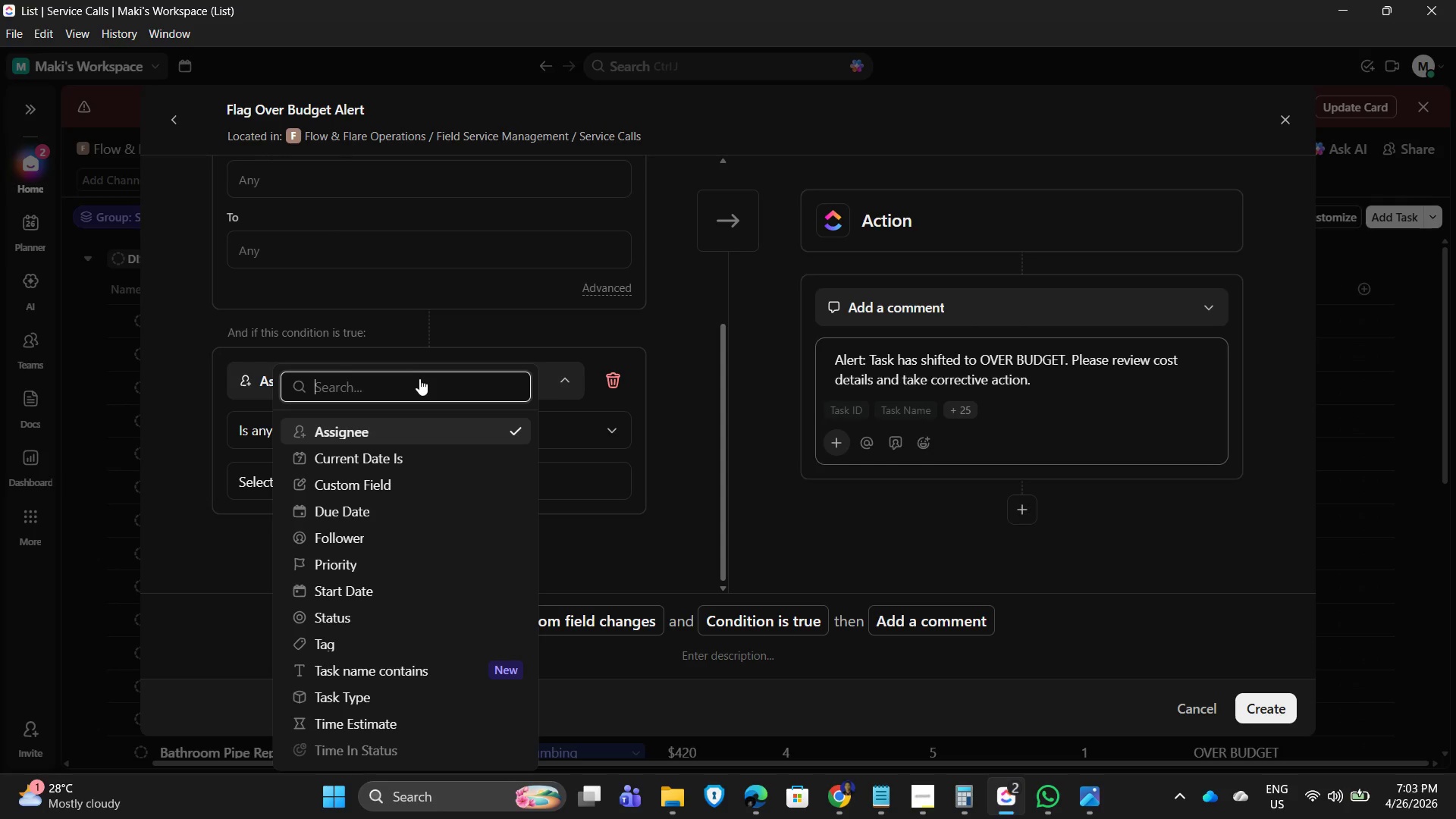 
left_click([415, 491])
 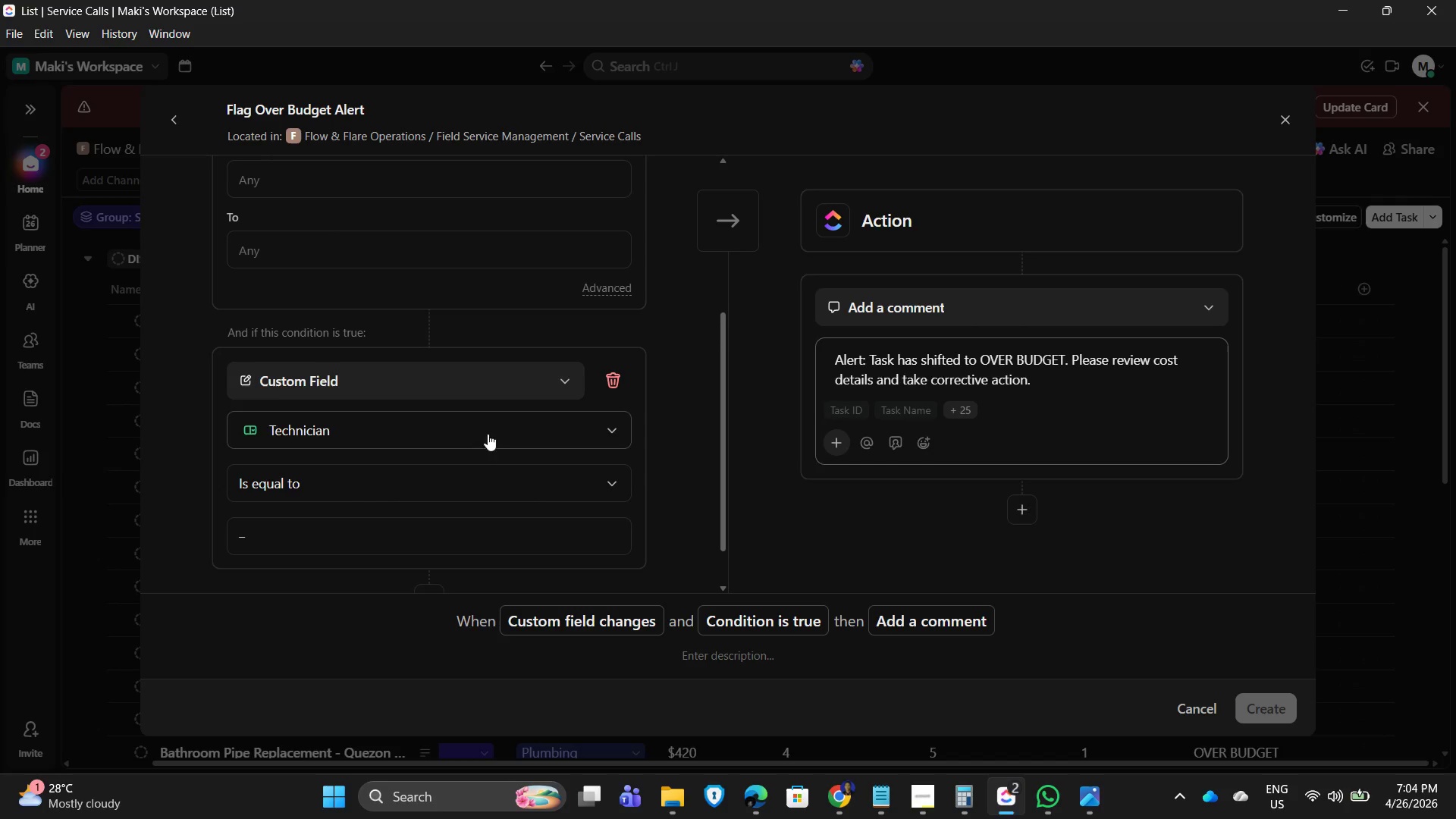 
left_click([500, 431])
 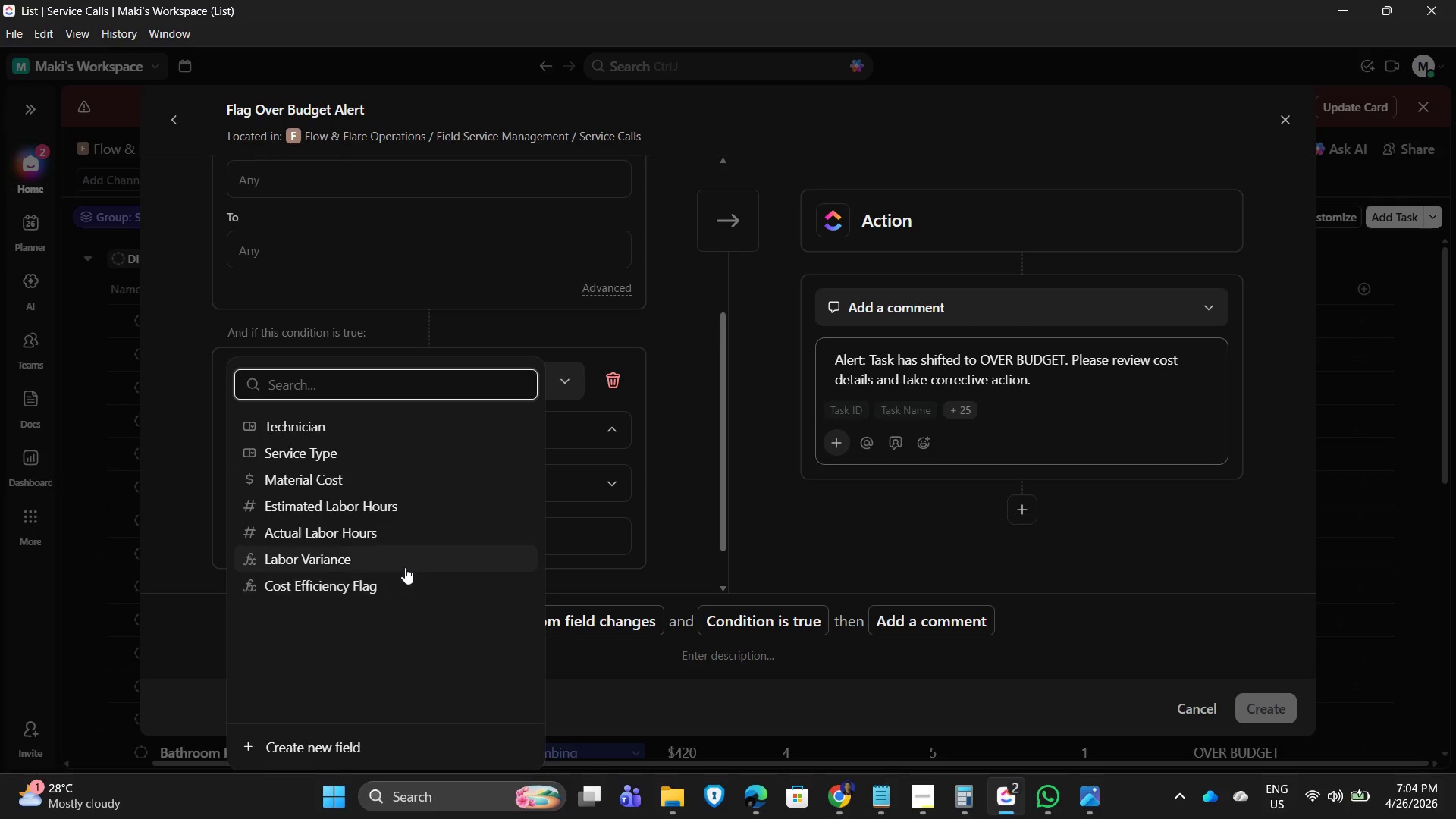 
left_click([406, 563])
 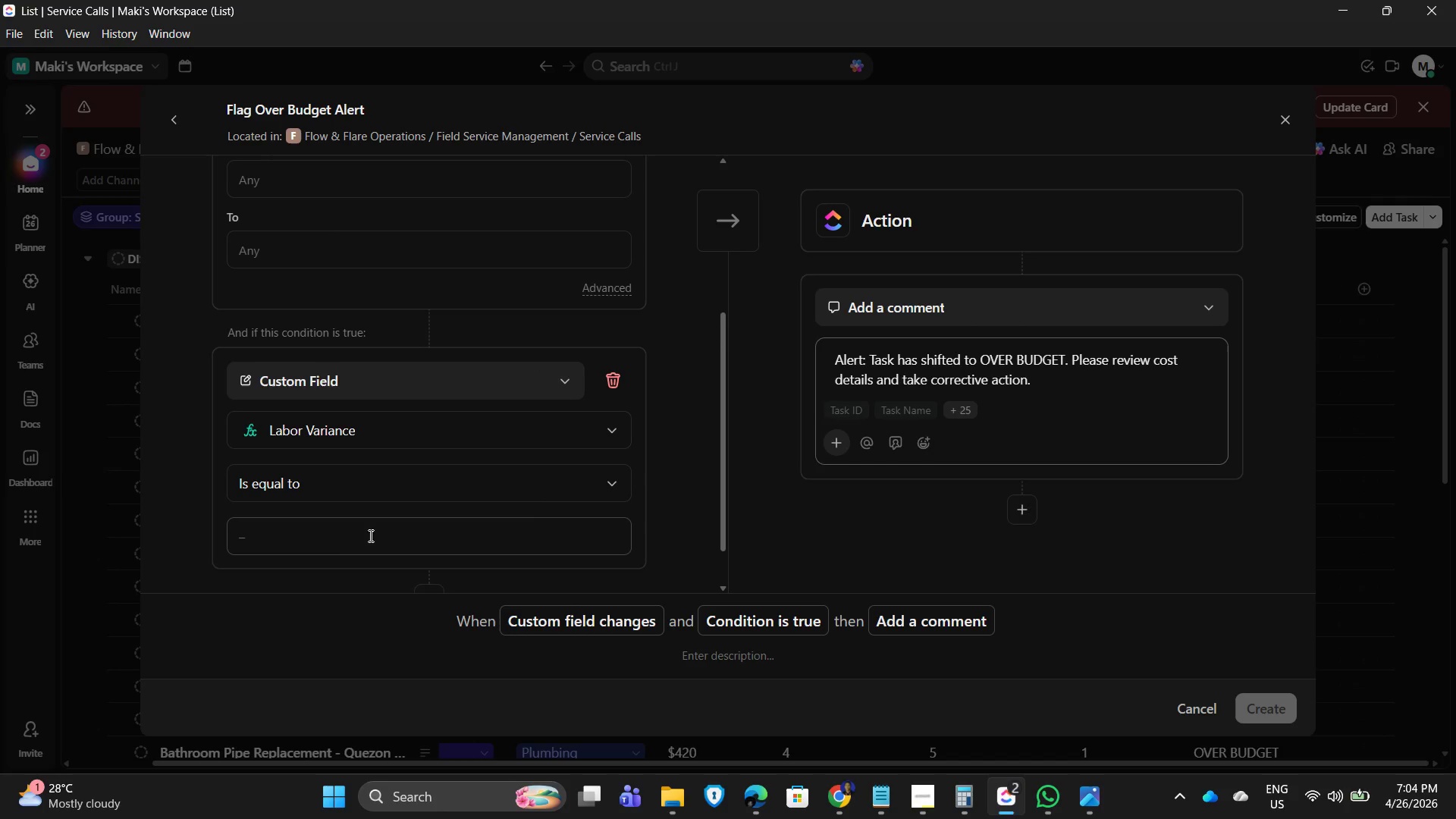 
left_click([346, 538])
 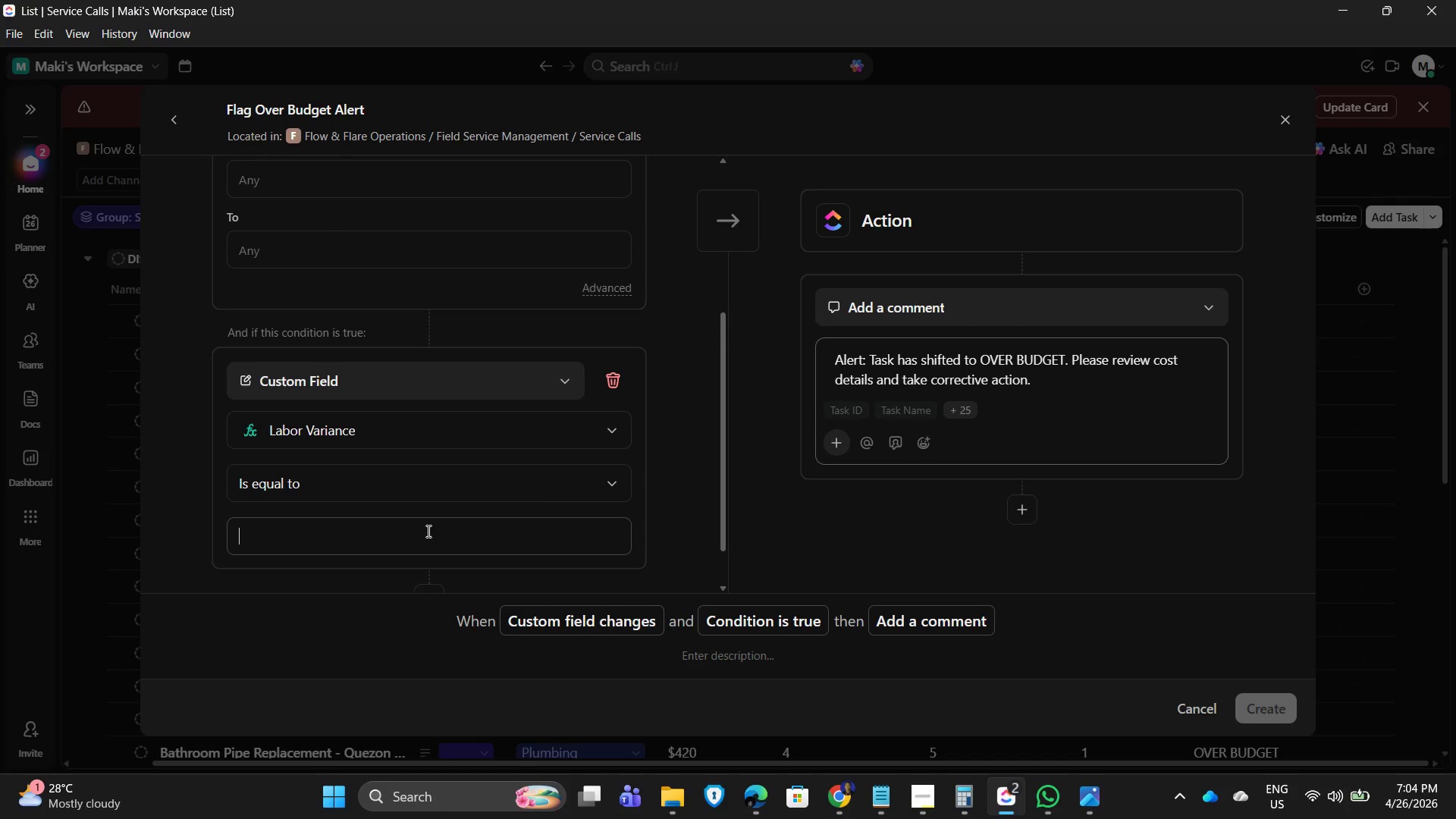 
key(Minus)
 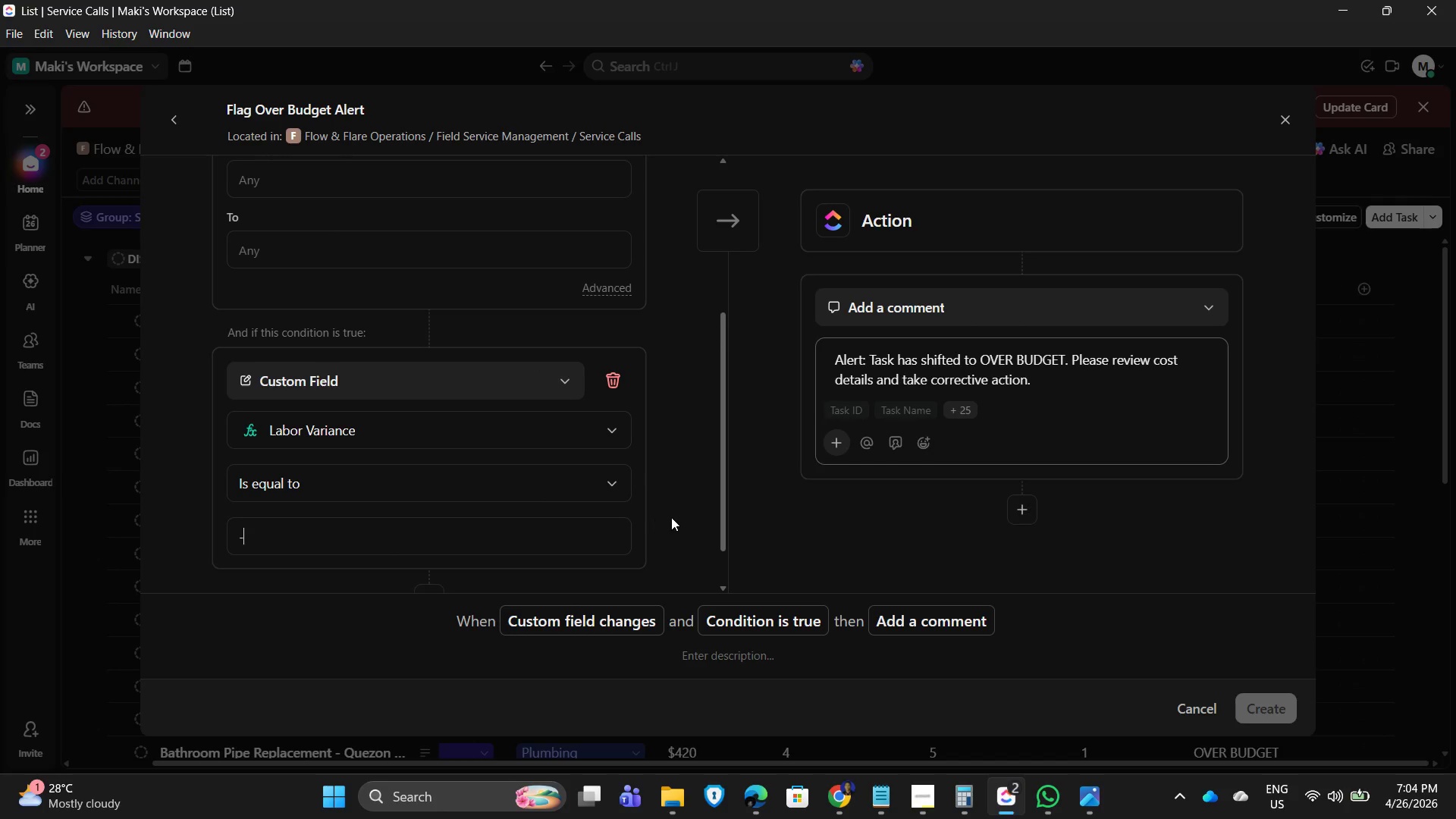 
left_click([671, 517])
 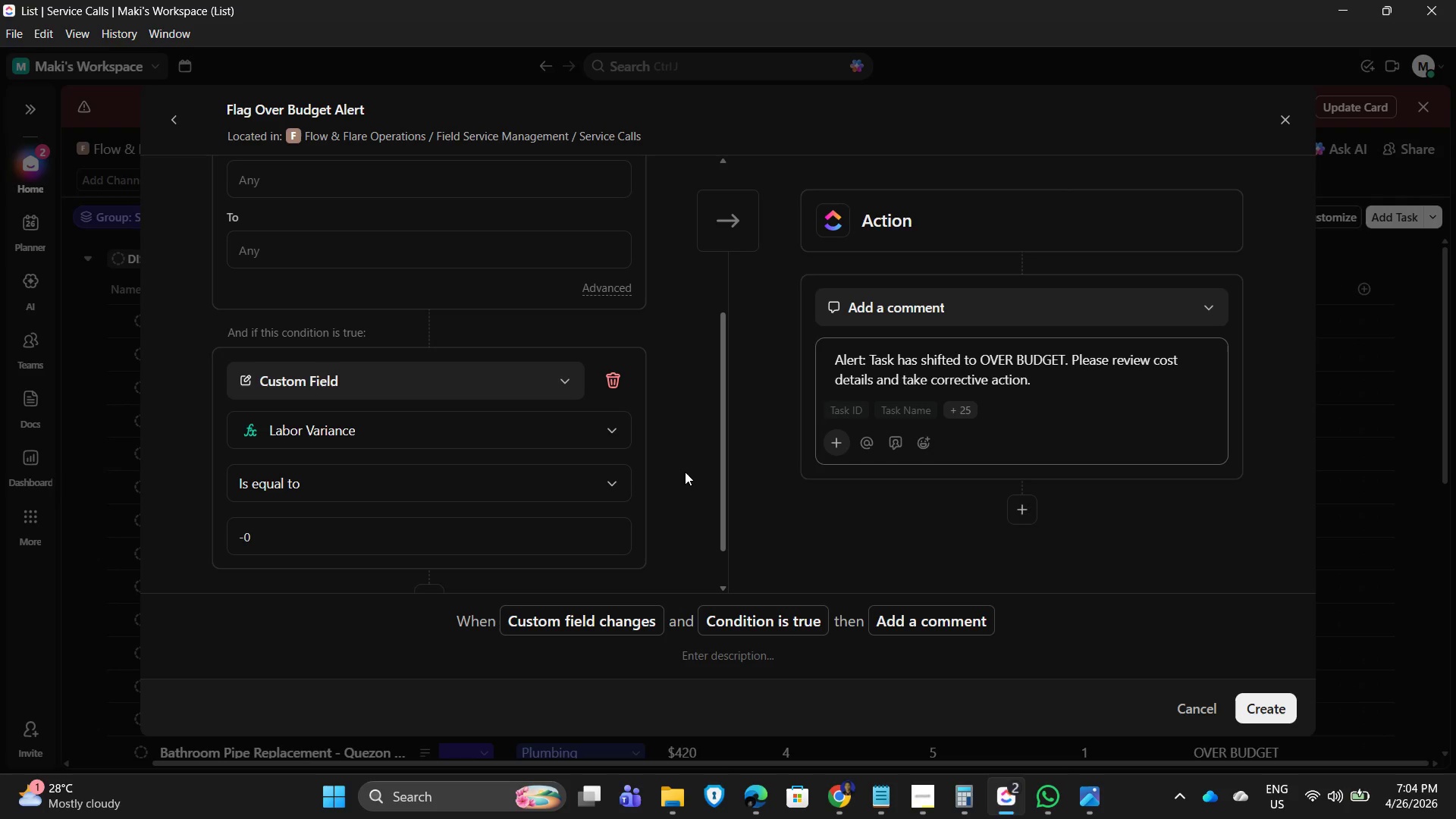 
scroll: coordinate [689, 470], scroll_direction: down, amount: 1.0
 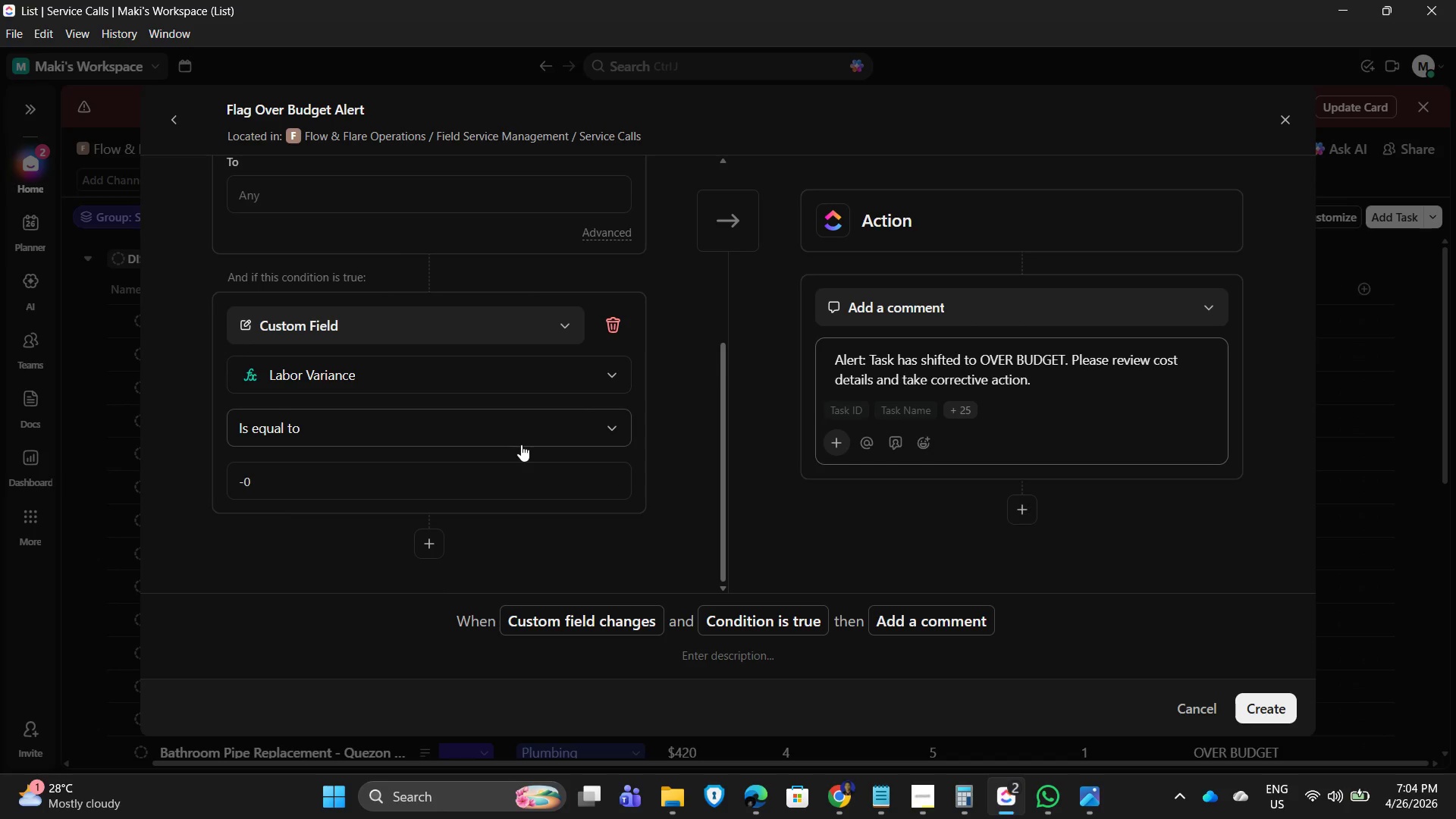 
scroll: coordinate [521, 444], scroll_direction: up, amount: 1.0
 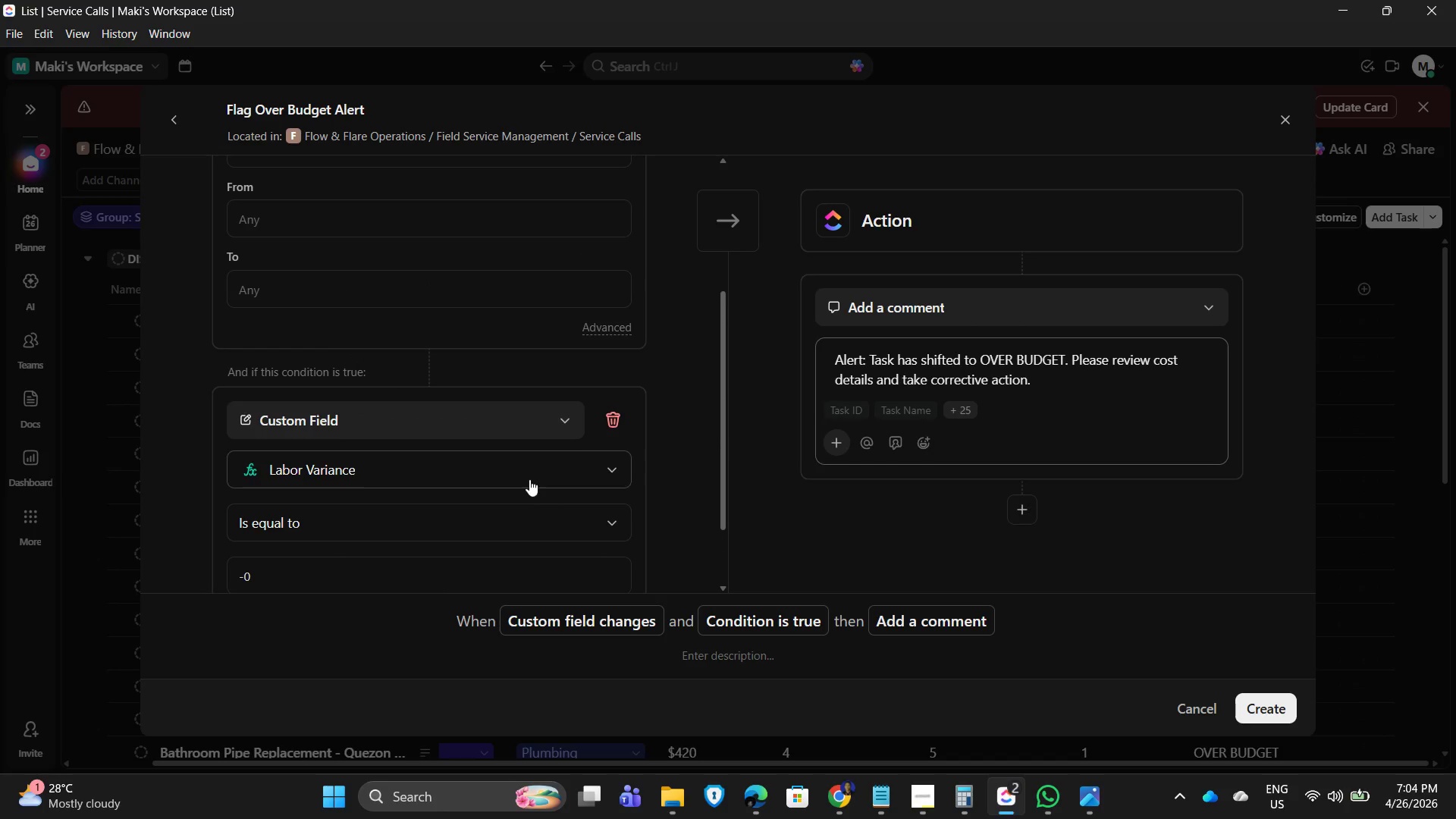 
left_click([577, 472])
 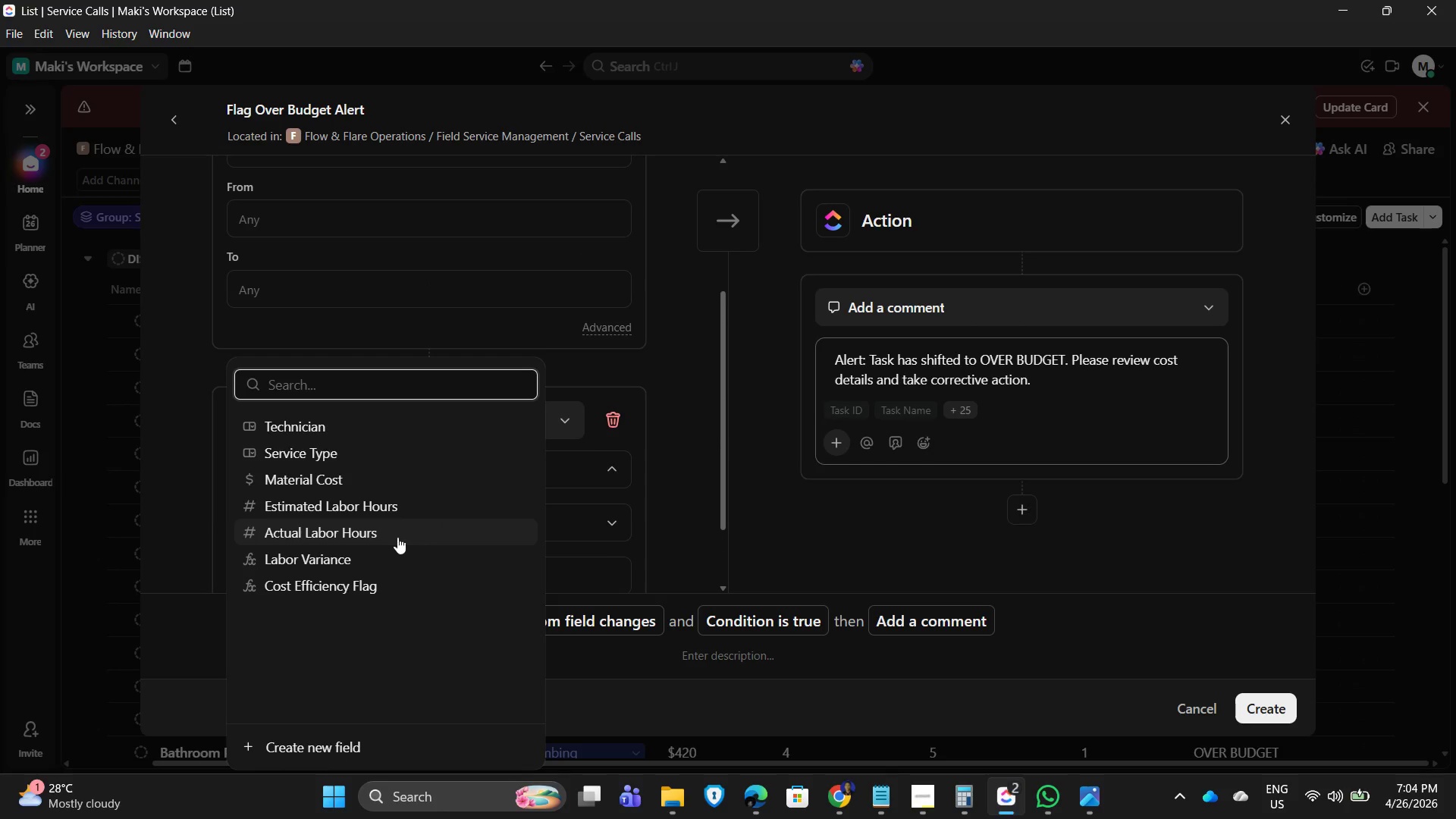 
left_click([371, 504])
 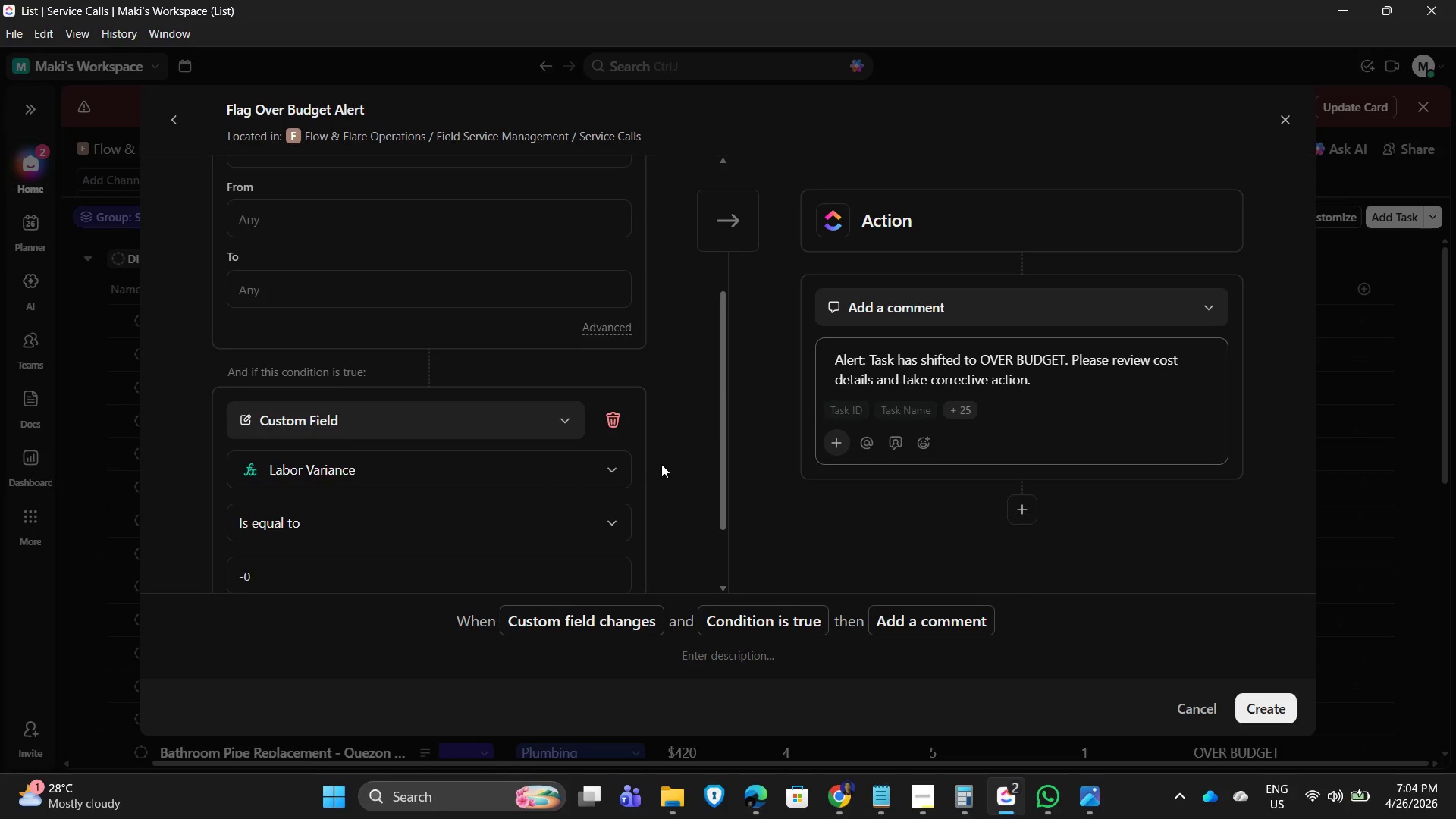 
scroll: coordinate [661, 467], scroll_direction: down, amount: 2.0
 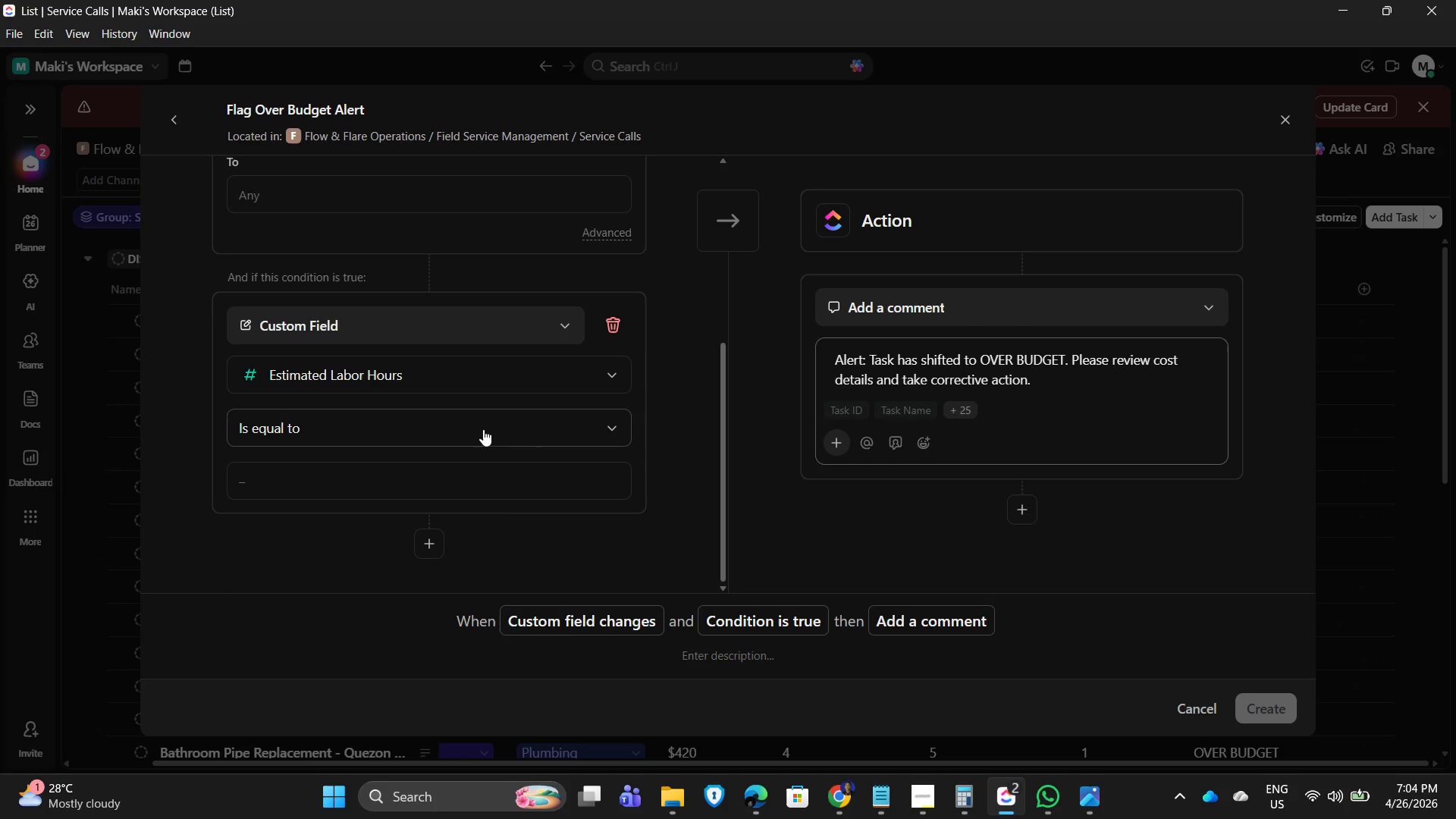 
left_click([468, 430])
 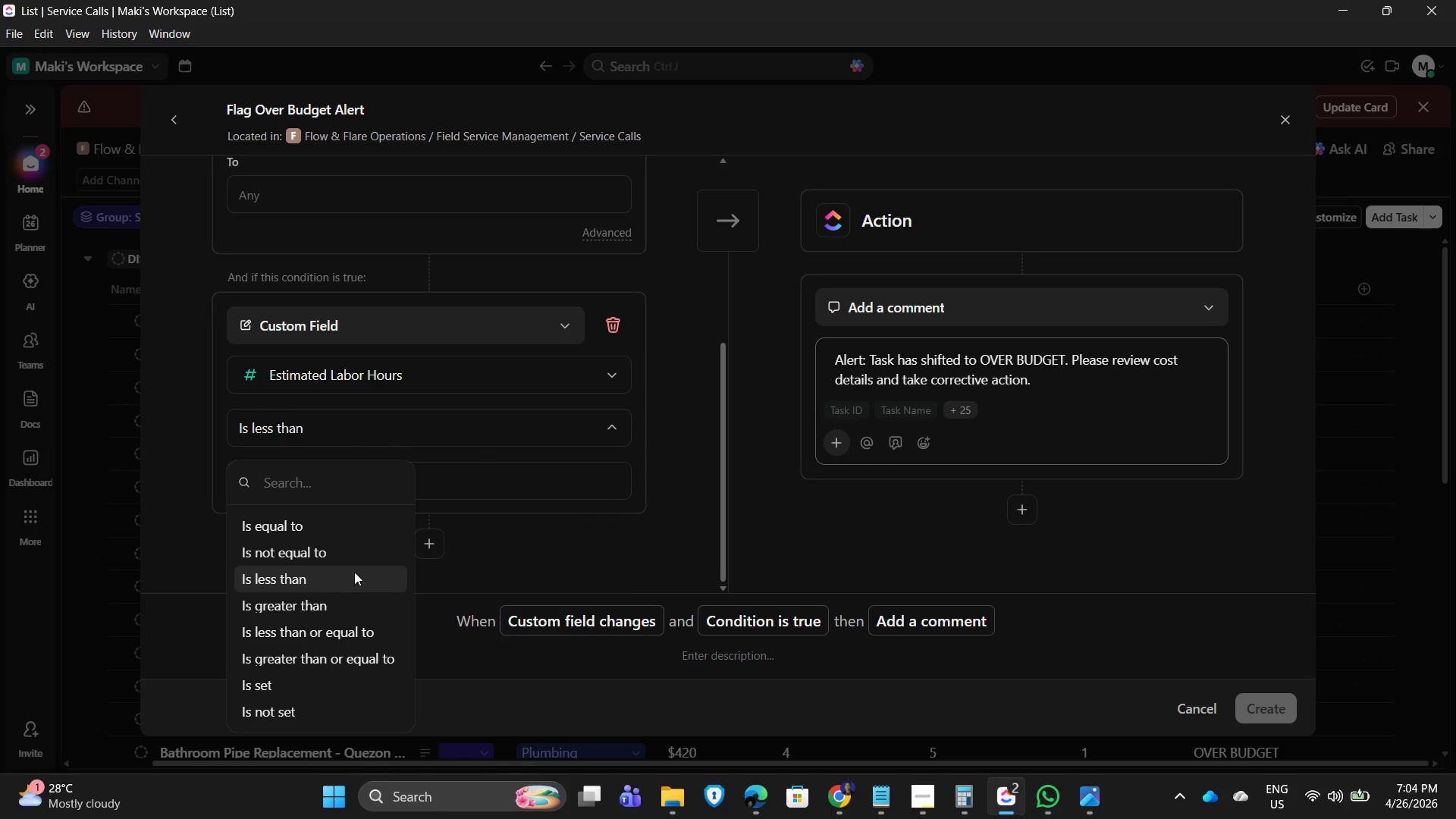 
left_click([644, 477])
 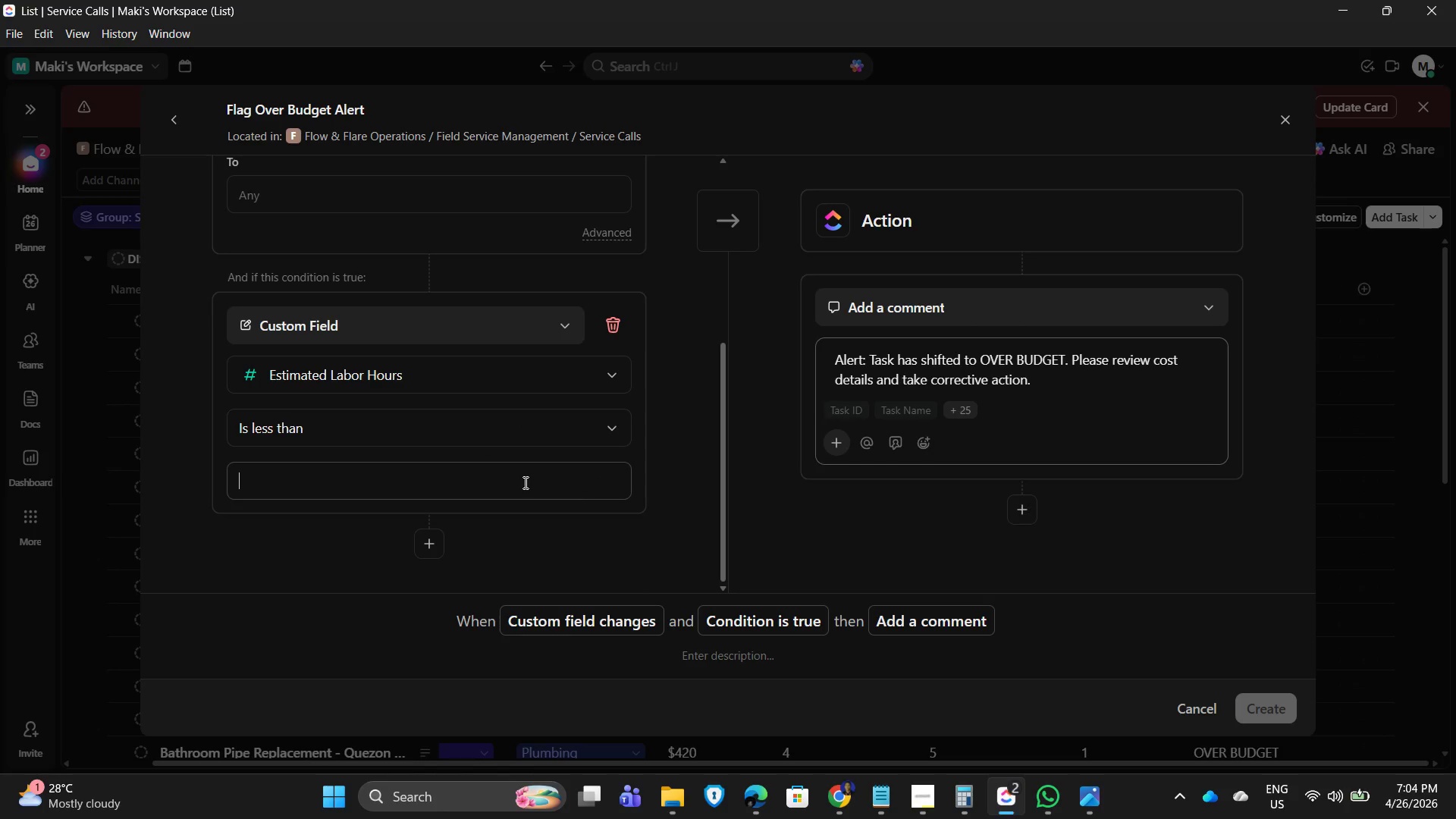 
left_click([485, 483])
 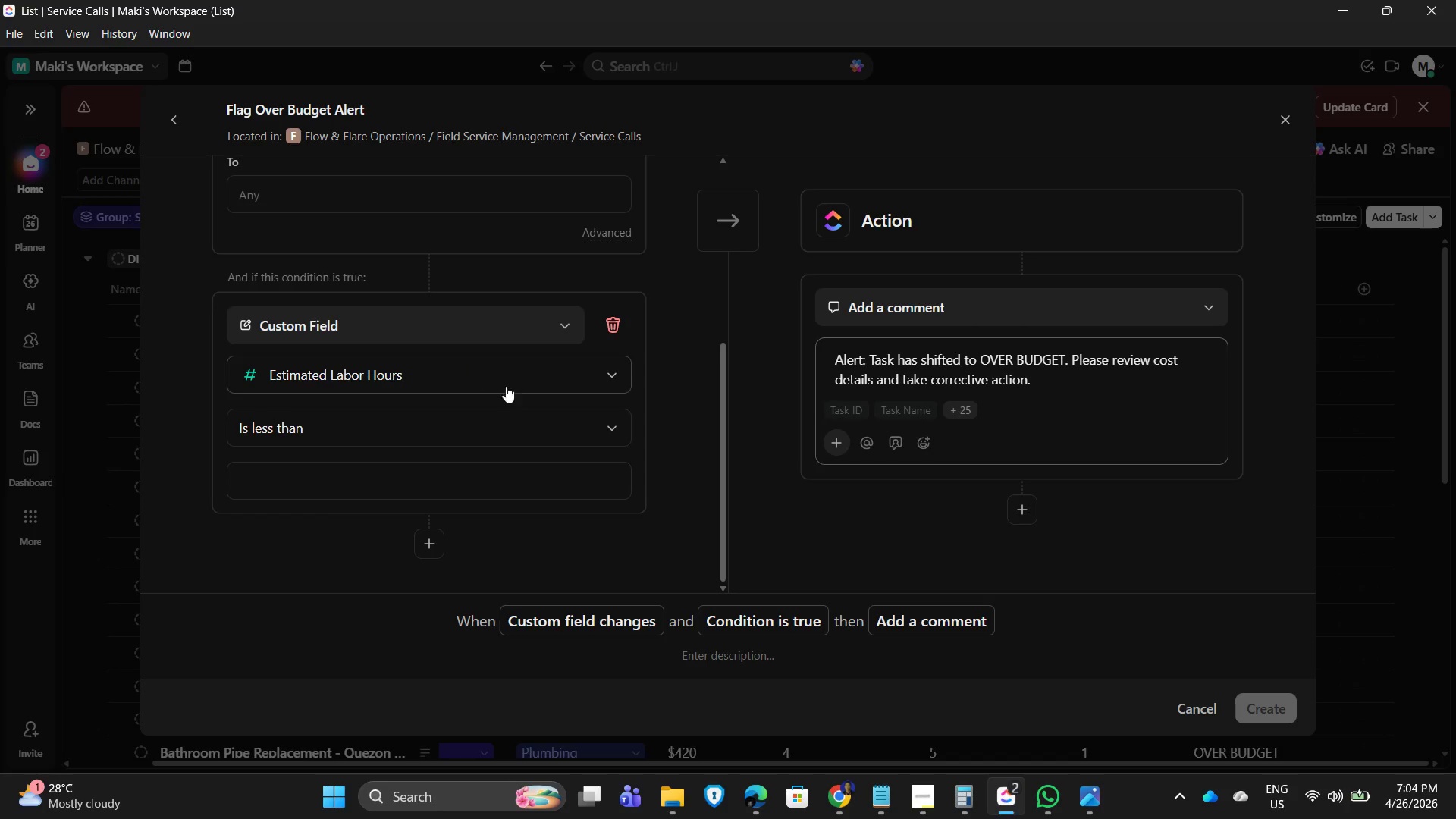 
left_click([530, 550])
 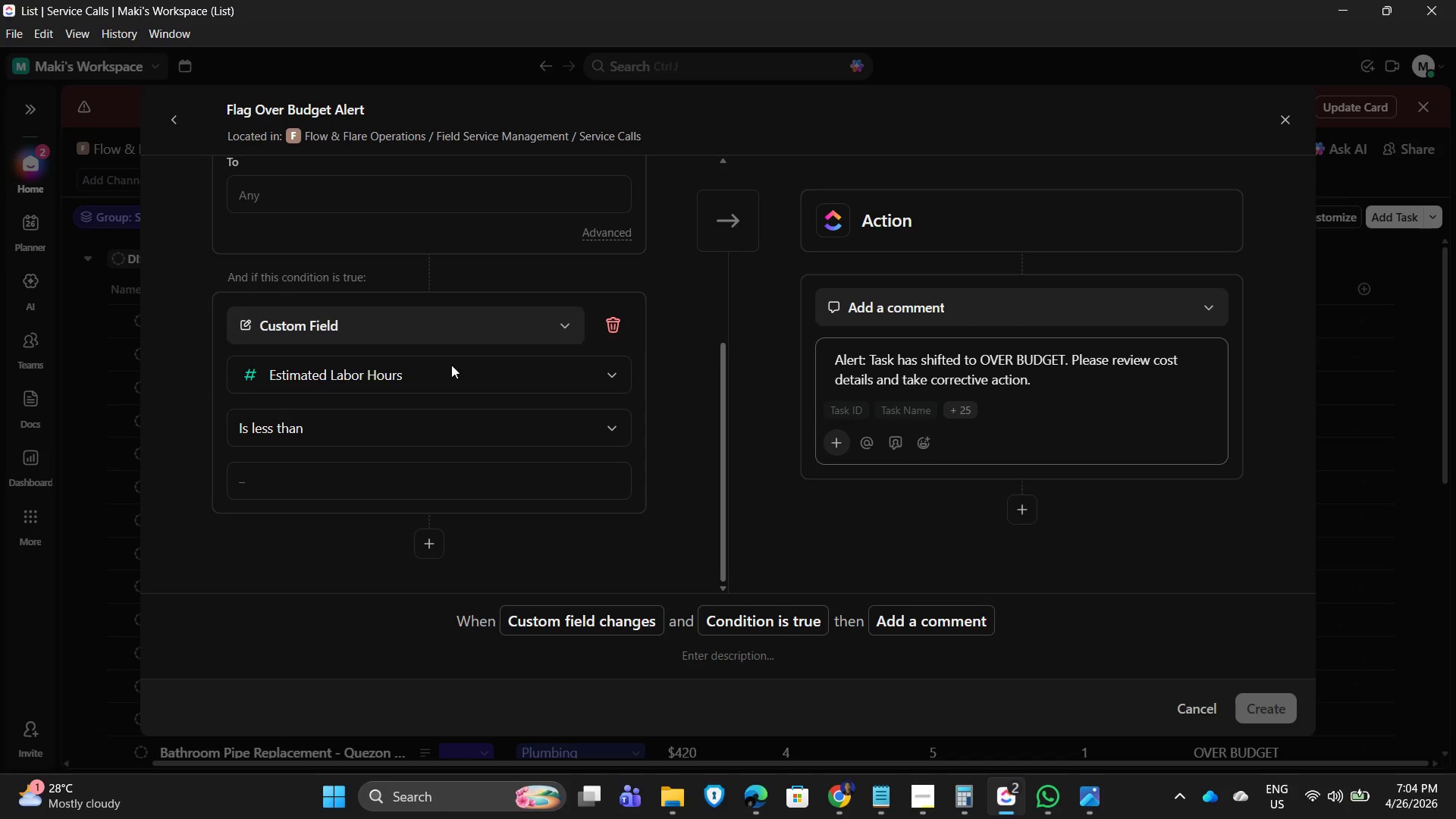 
scroll: coordinate [506, 400], scroll_direction: up, amount: 2.0
 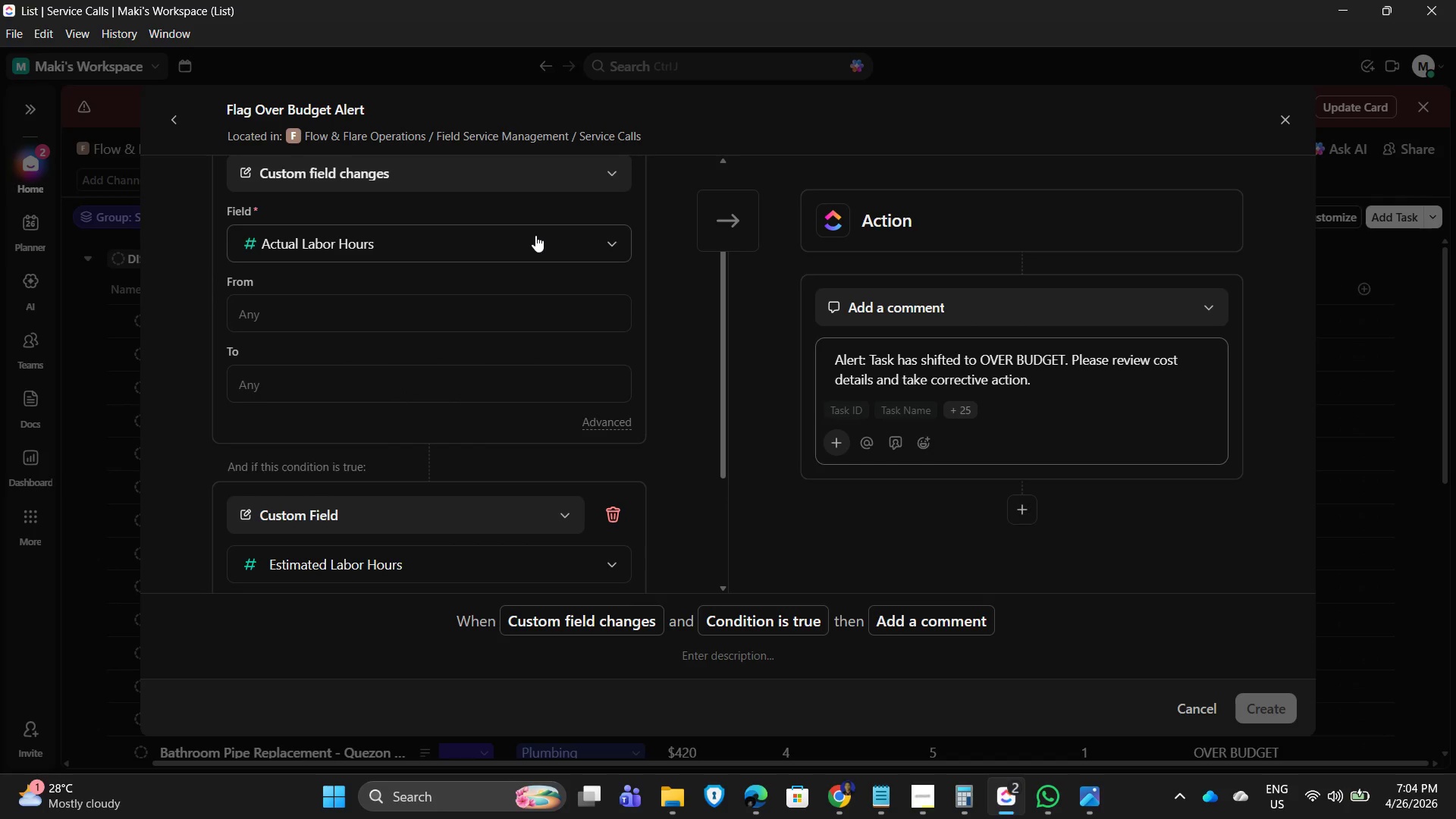 
scroll: coordinate [532, 468], scroll_direction: down, amount: 4.0
 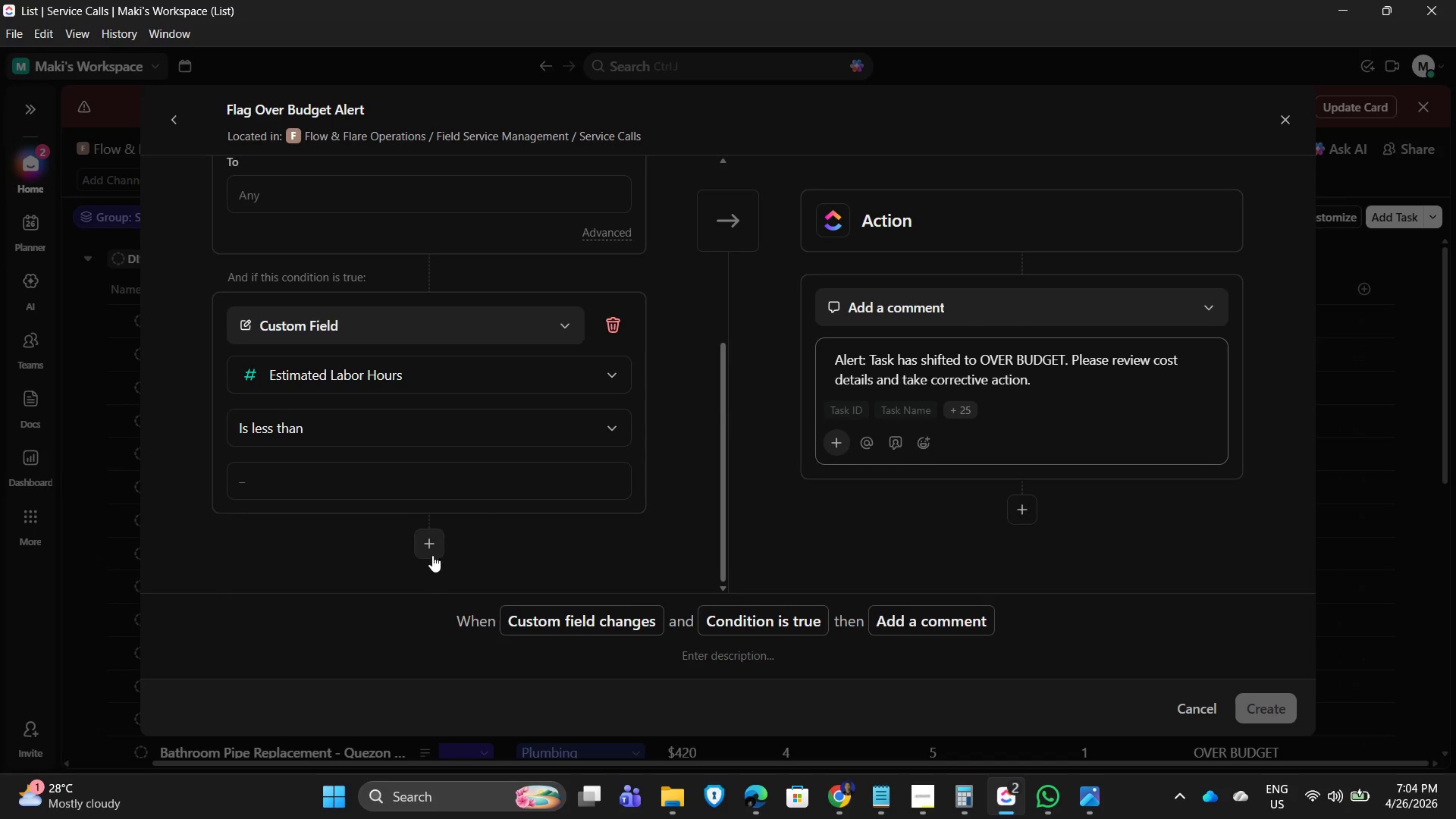 
left_click([426, 556])
 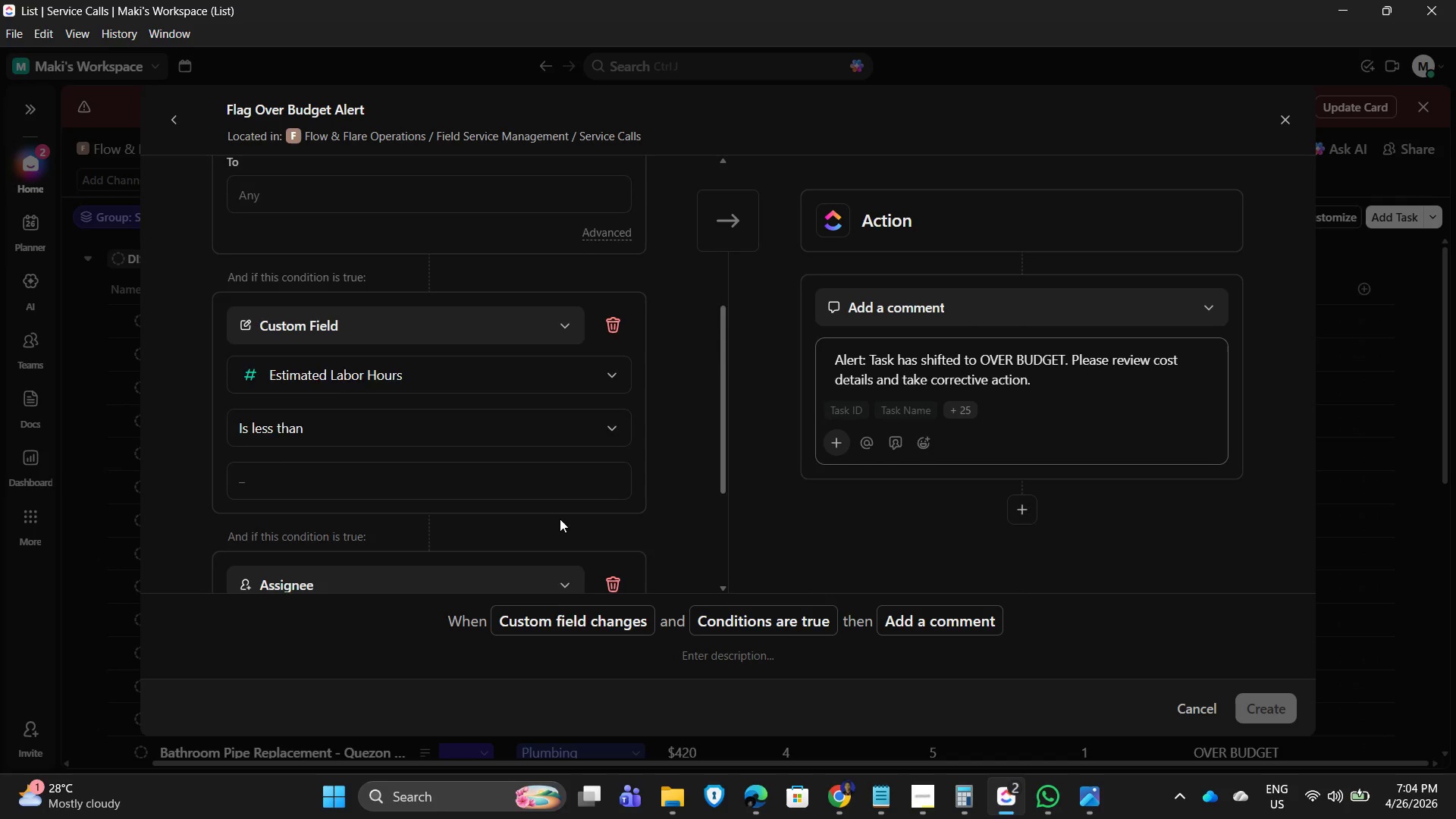 
scroll: coordinate [566, 519], scroll_direction: down, amount: 3.0
 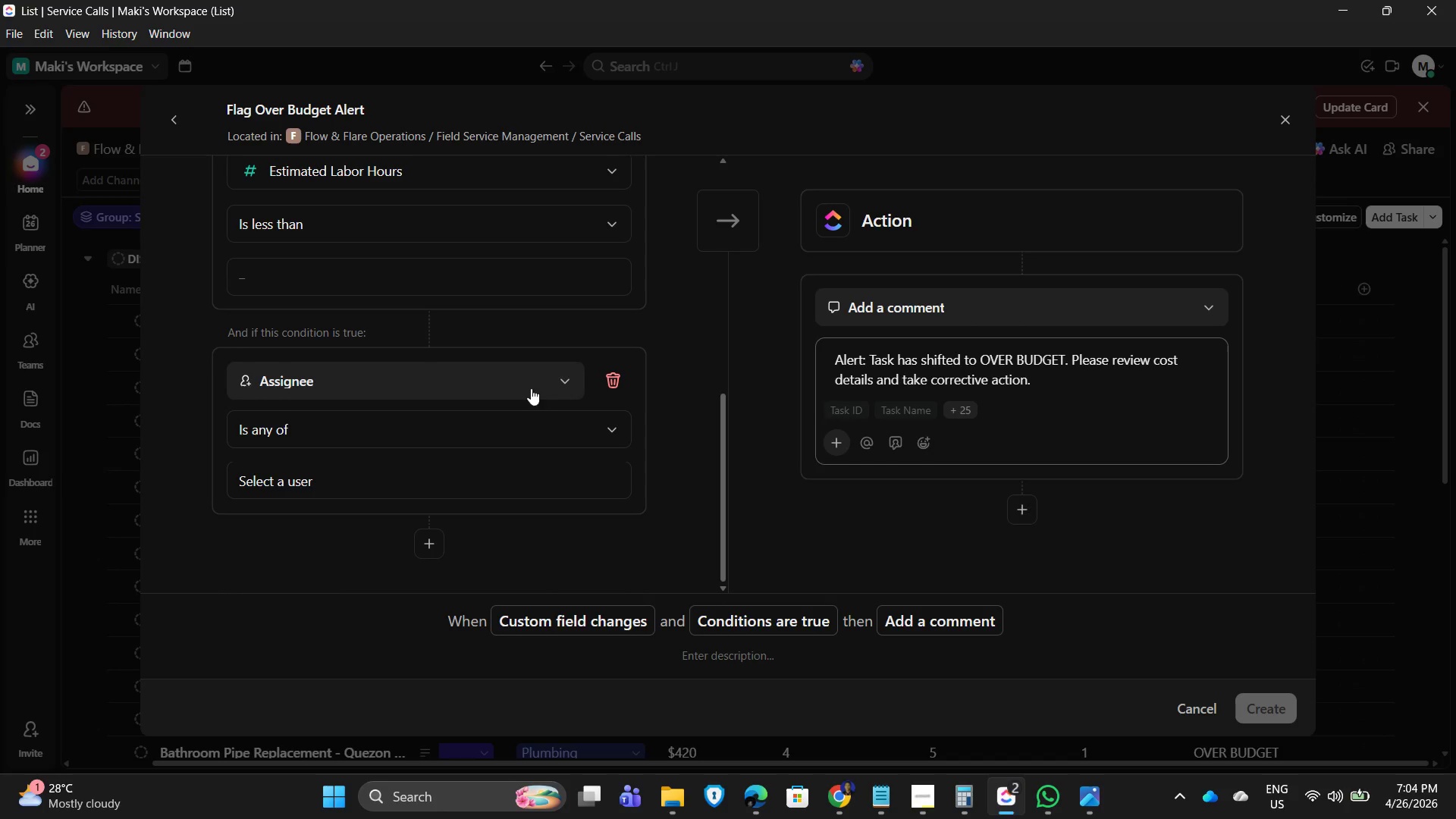 
left_click_drag(start_coordinate=[541, 368], to_coordinate=[540, 372])
 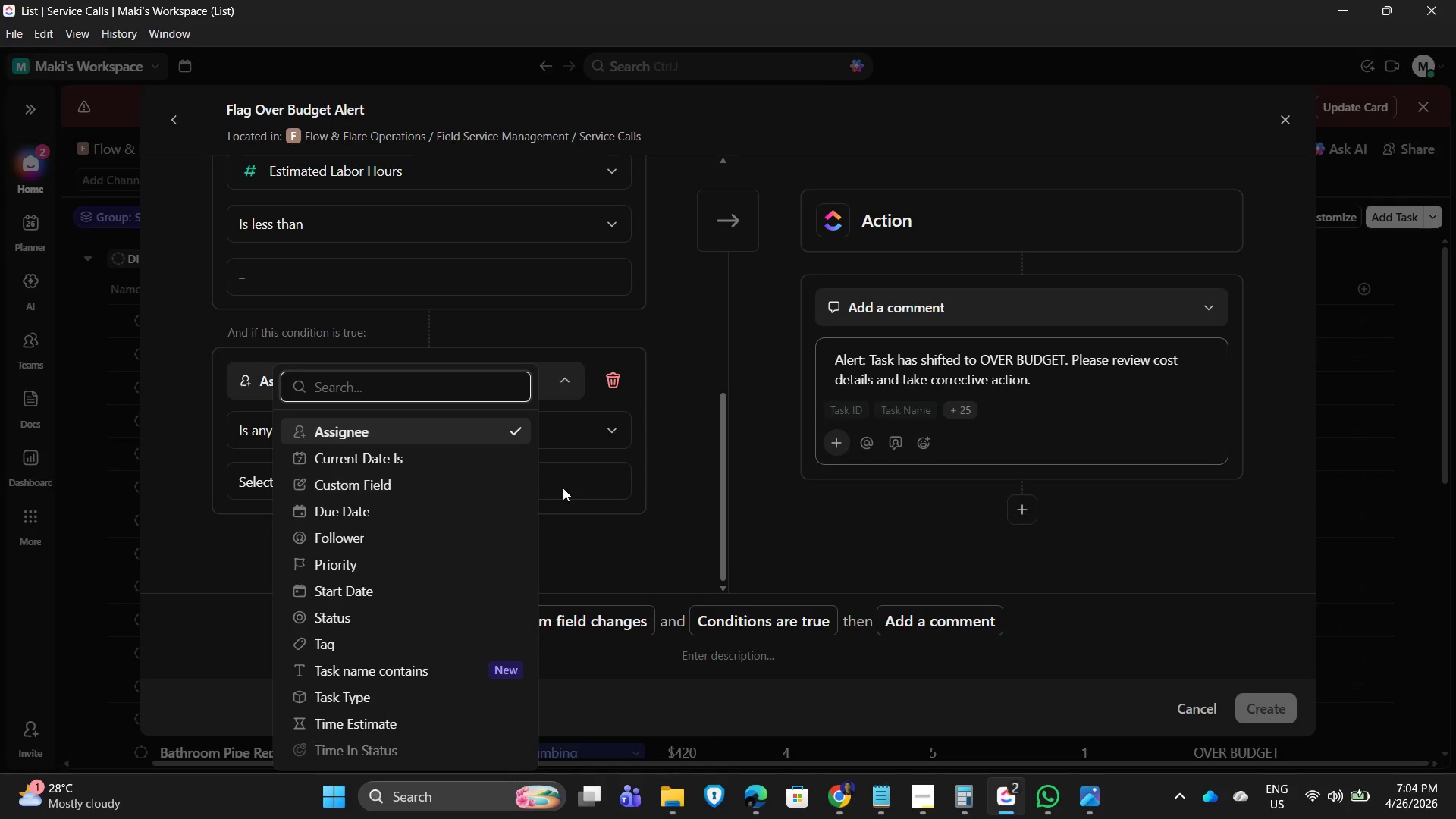 
left_click([427, 490])
 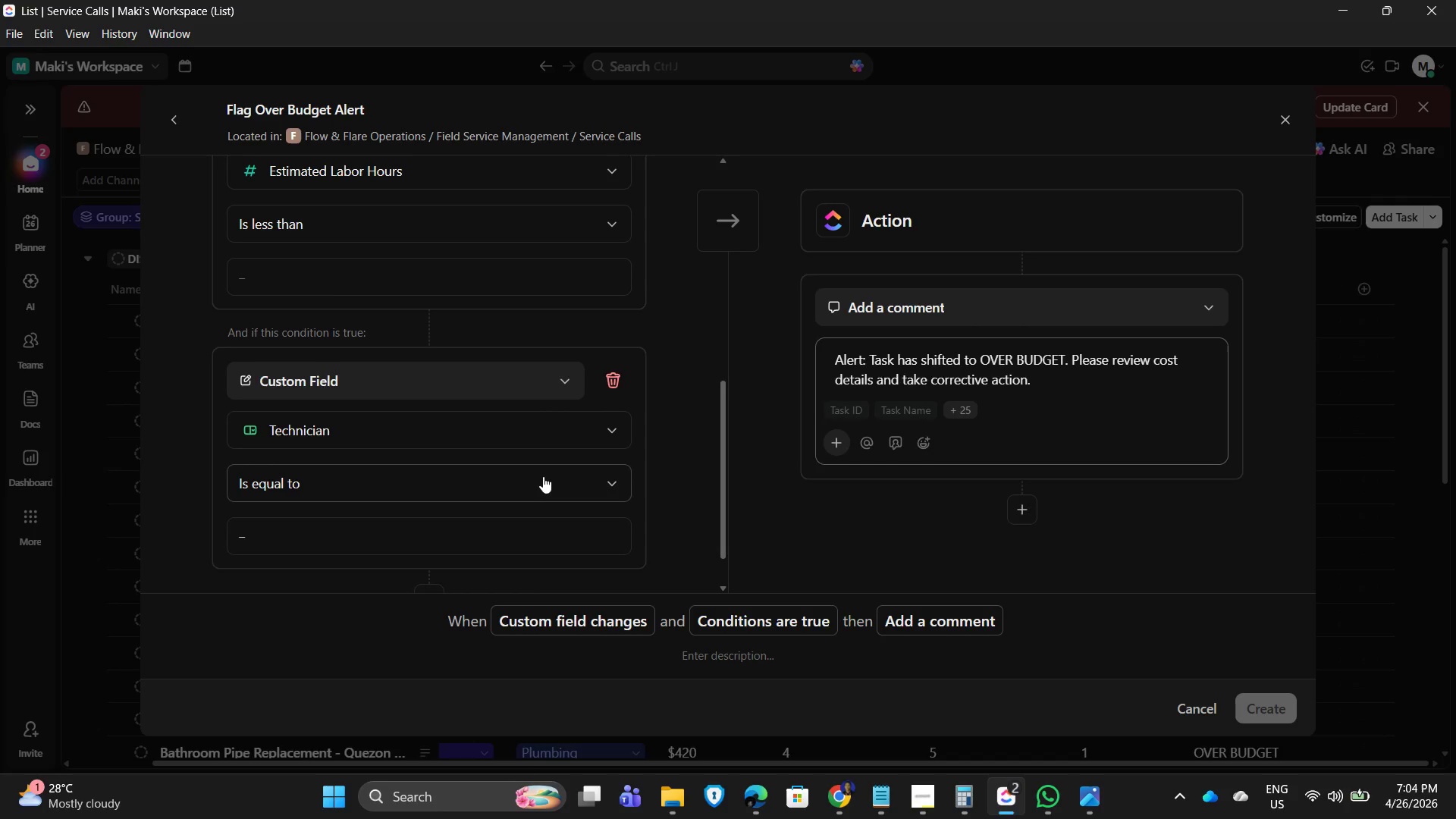 
scroll: coordinate [544, 475], scroll_direction: down, amount: 2.0
 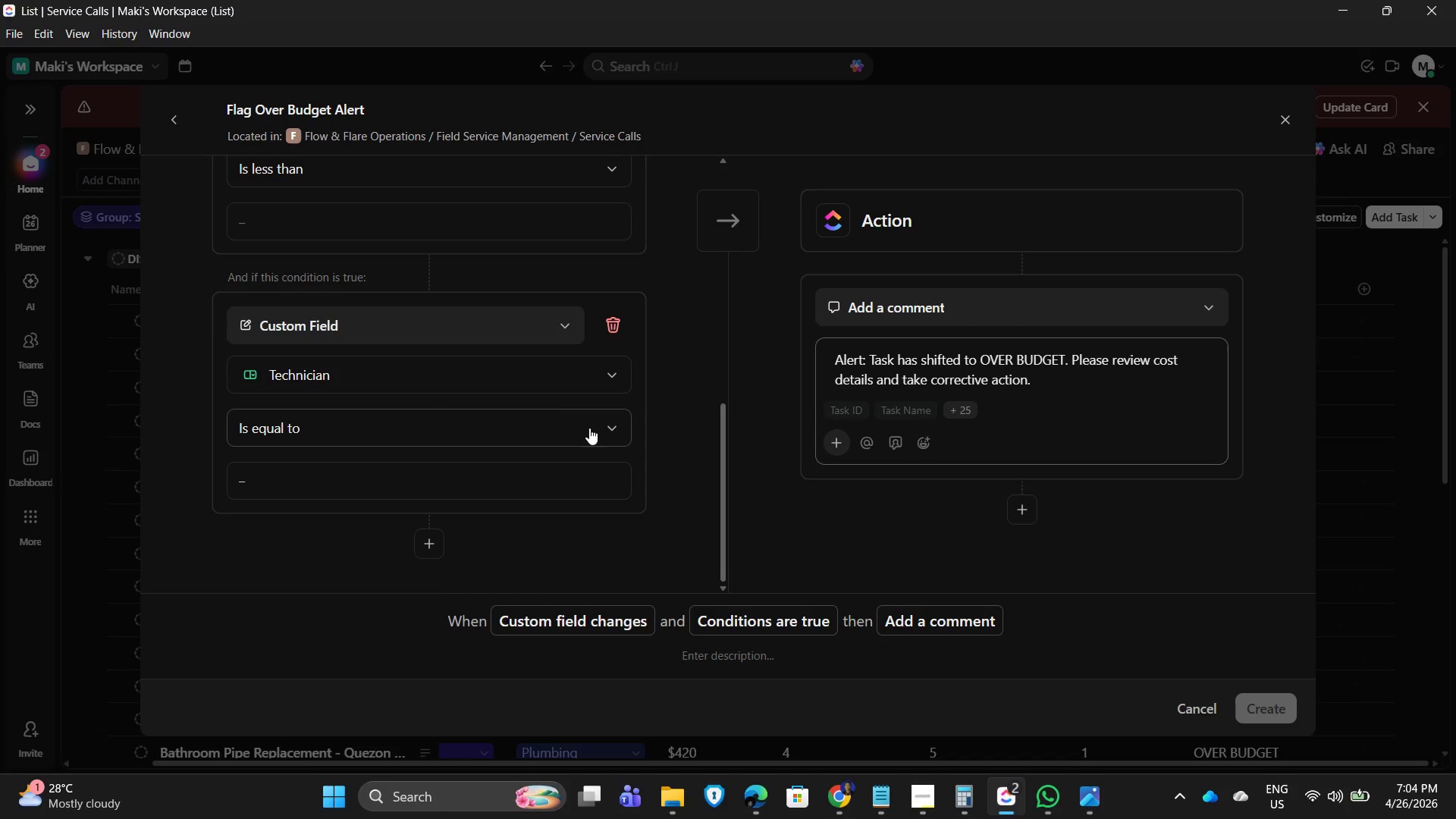 
left_click([545, 382])
 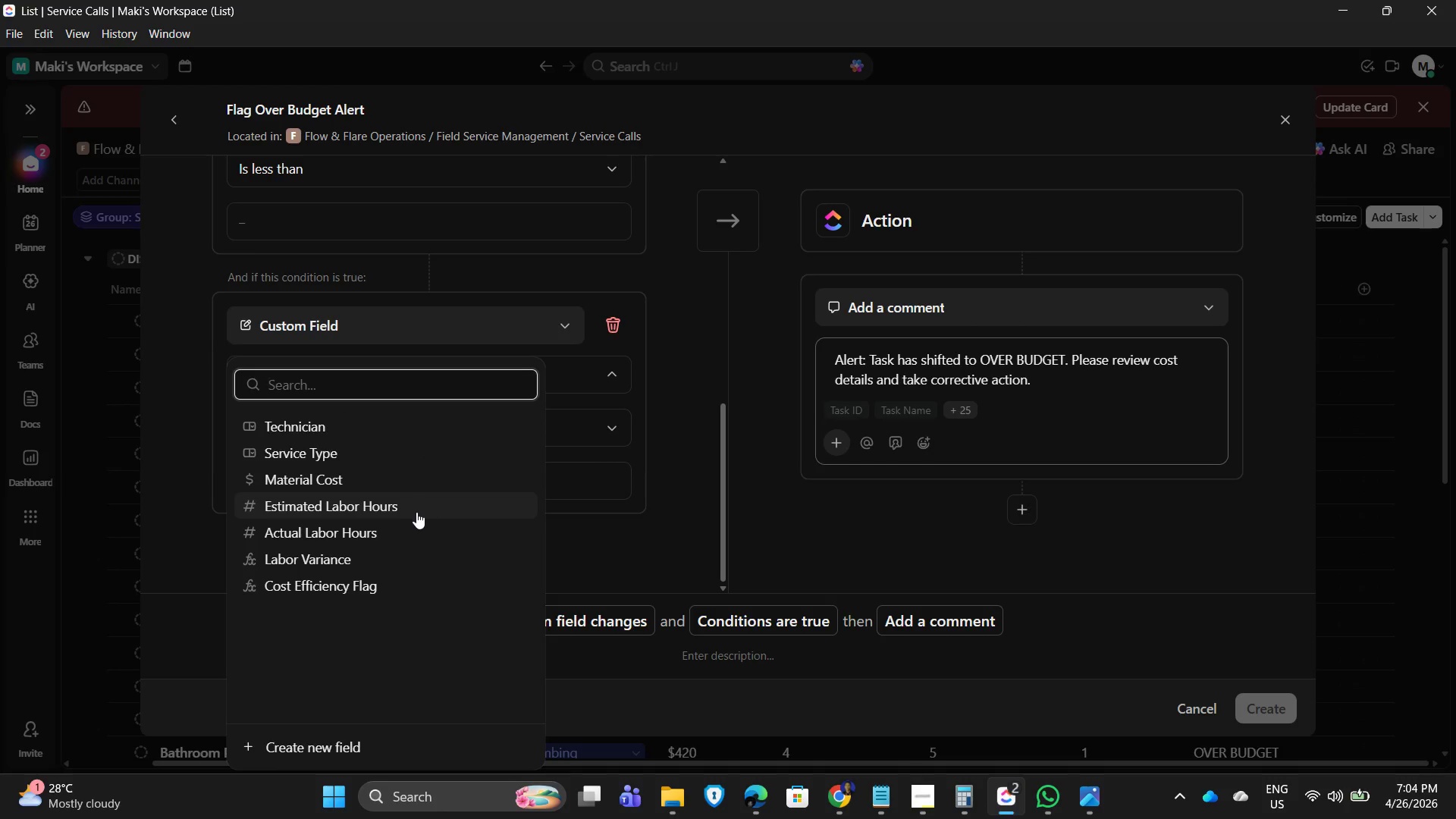 
left_click([403, 542])
 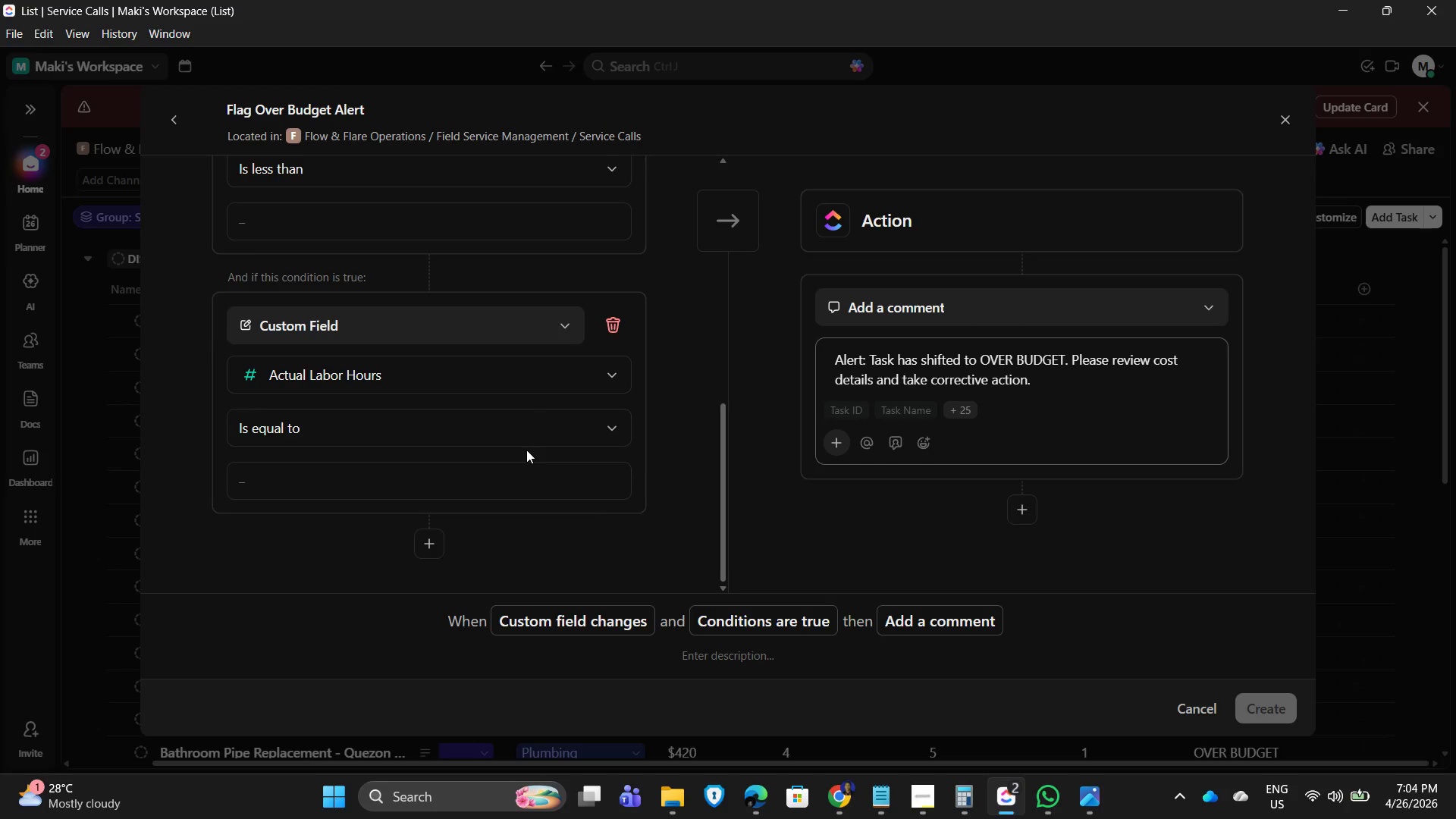 
left_click([438, 497])
 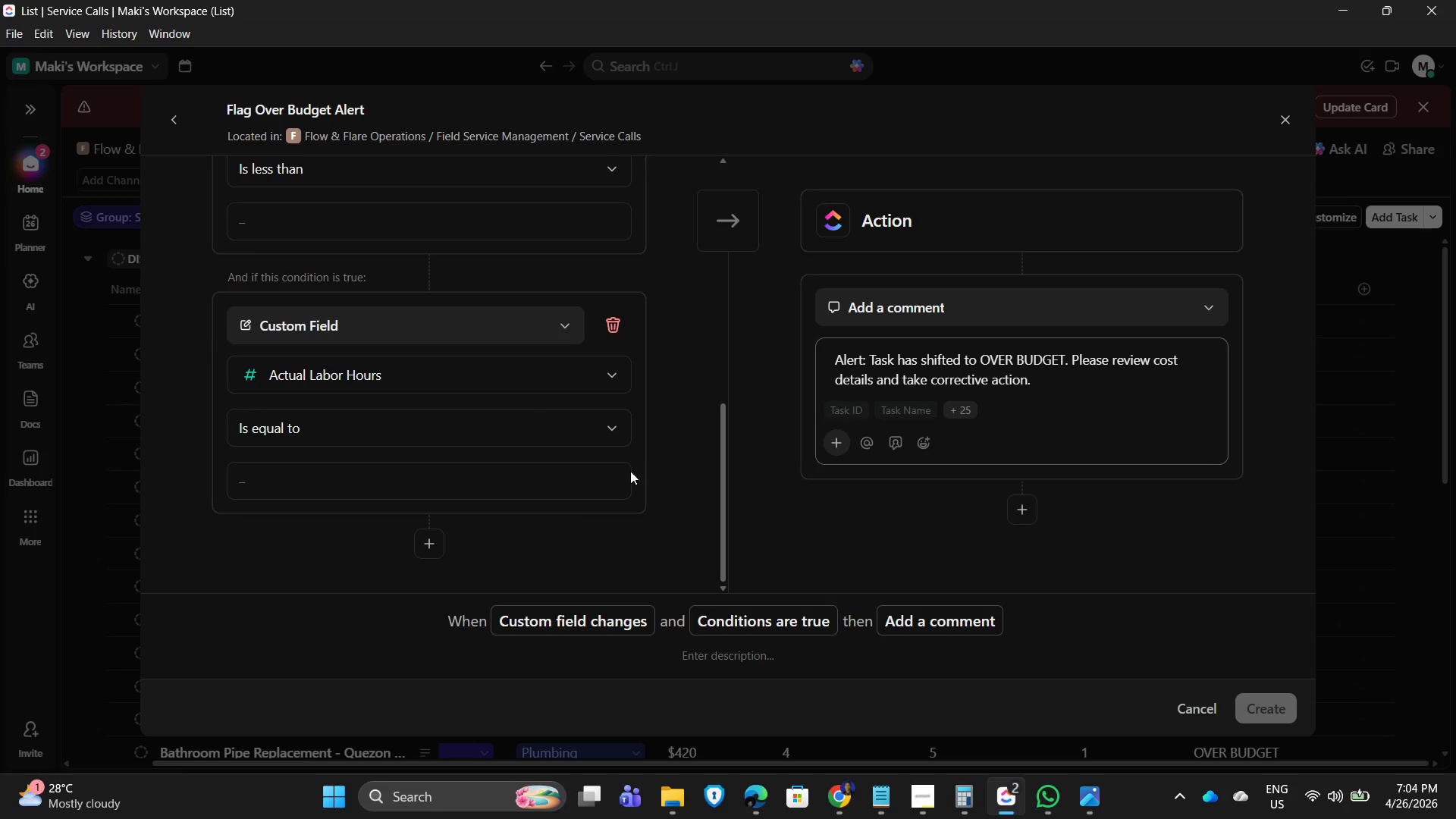 
double_click([572, 423])
 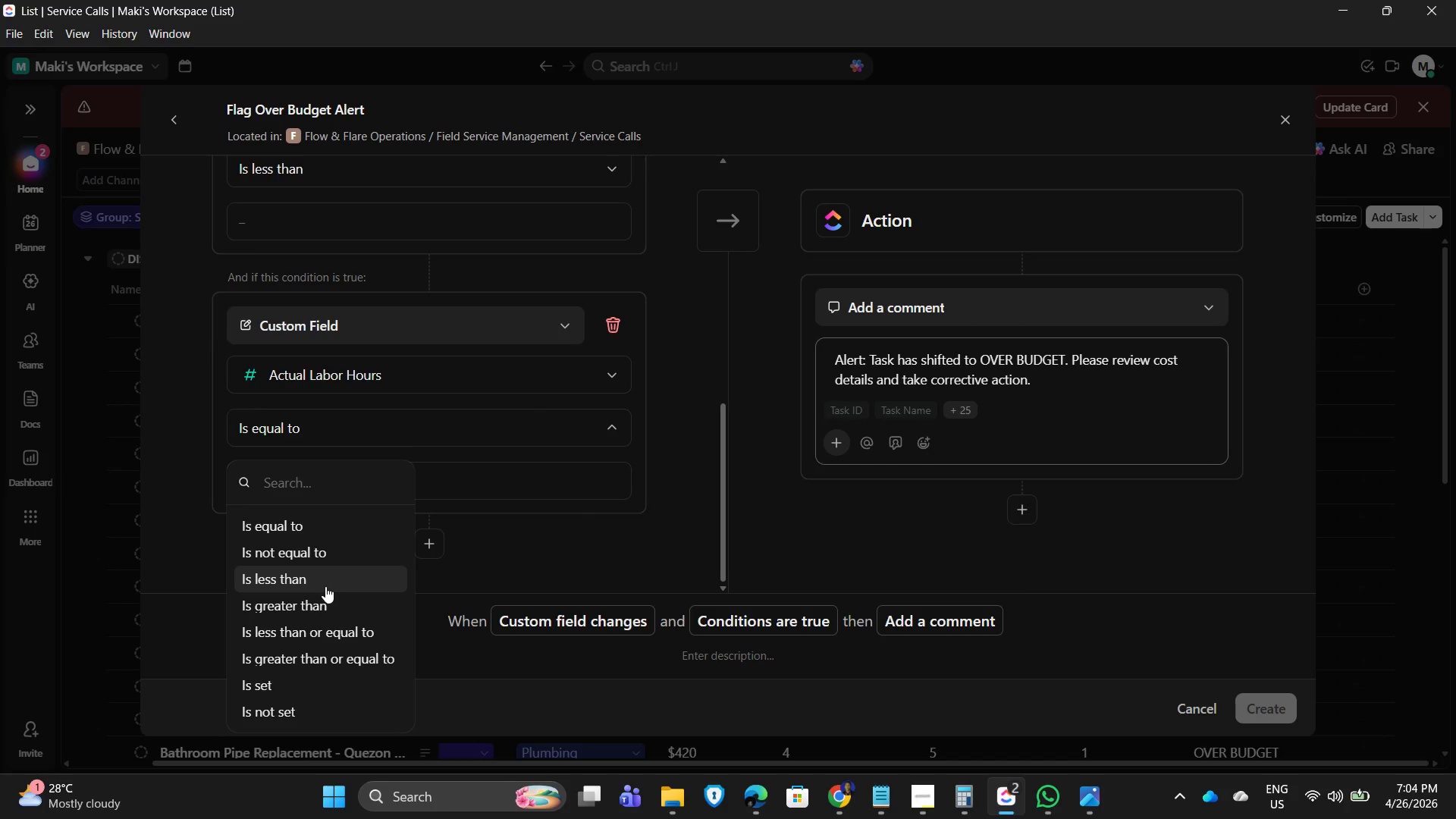 
double_click([685, 497])
 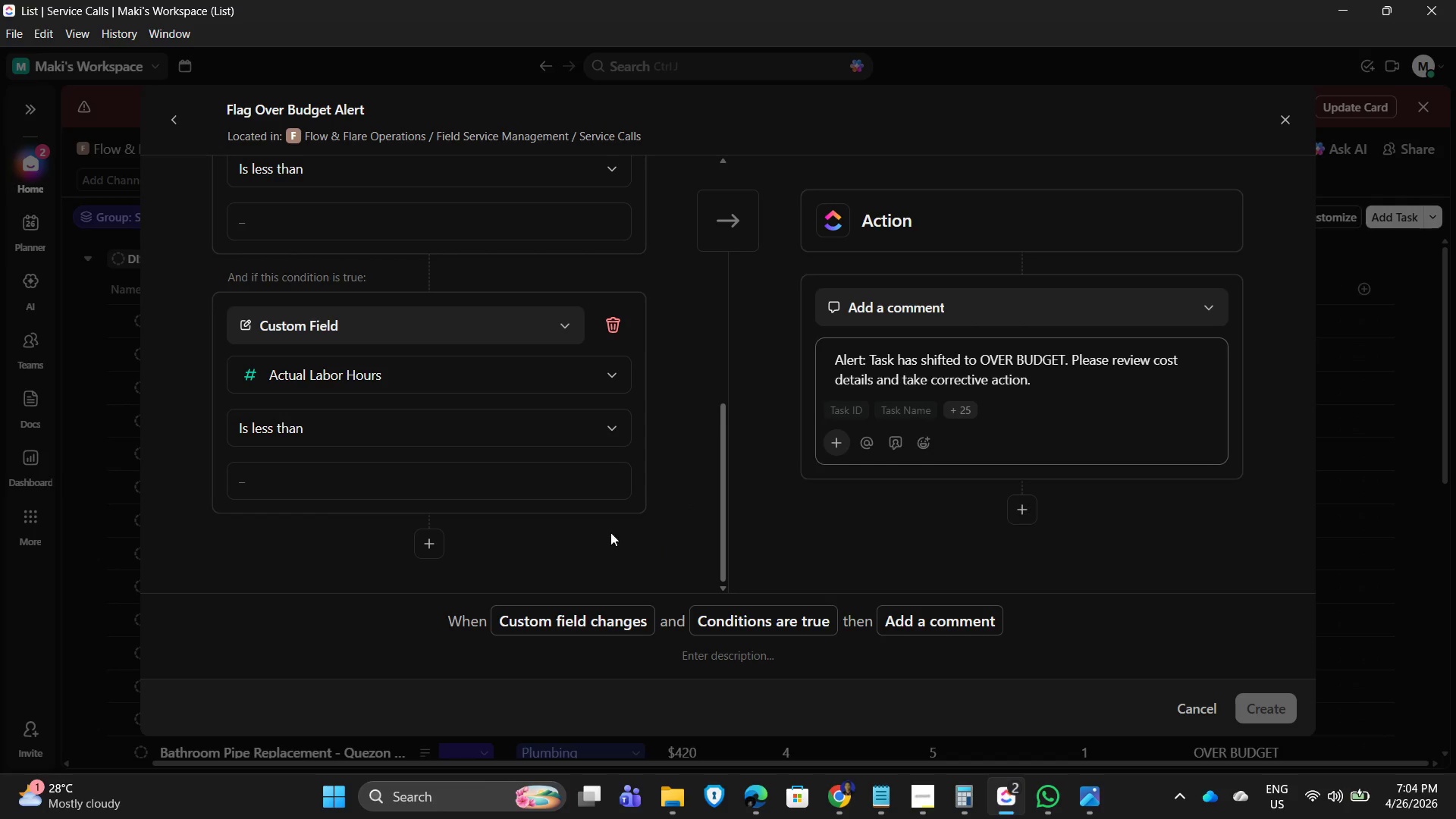 
scroll: coordinate [593, 501], scroll_direction: down, amount: 4.0
 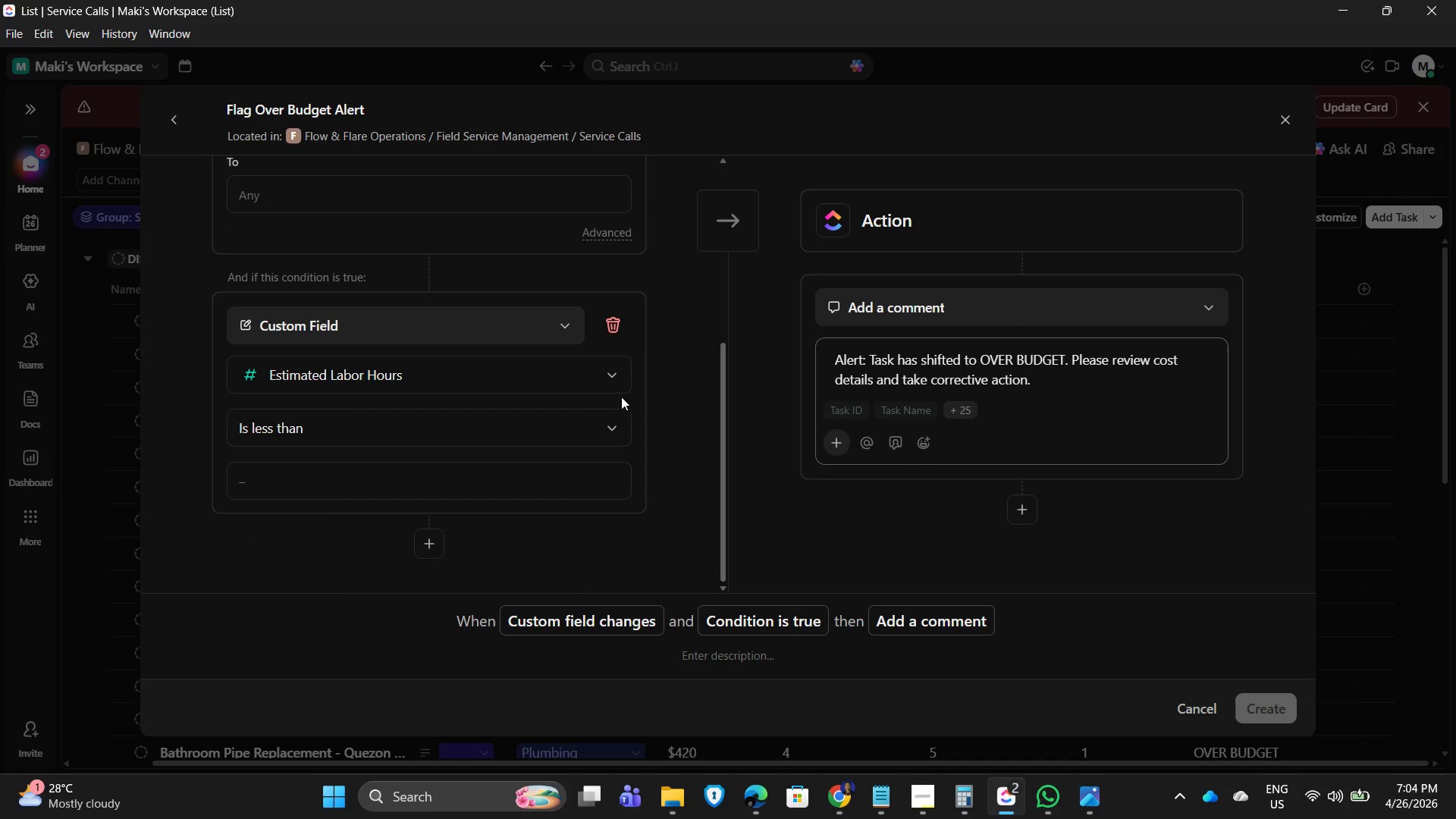 
scroll: coordinate [642, 412], scroll_direction: up, amount: 3.0
 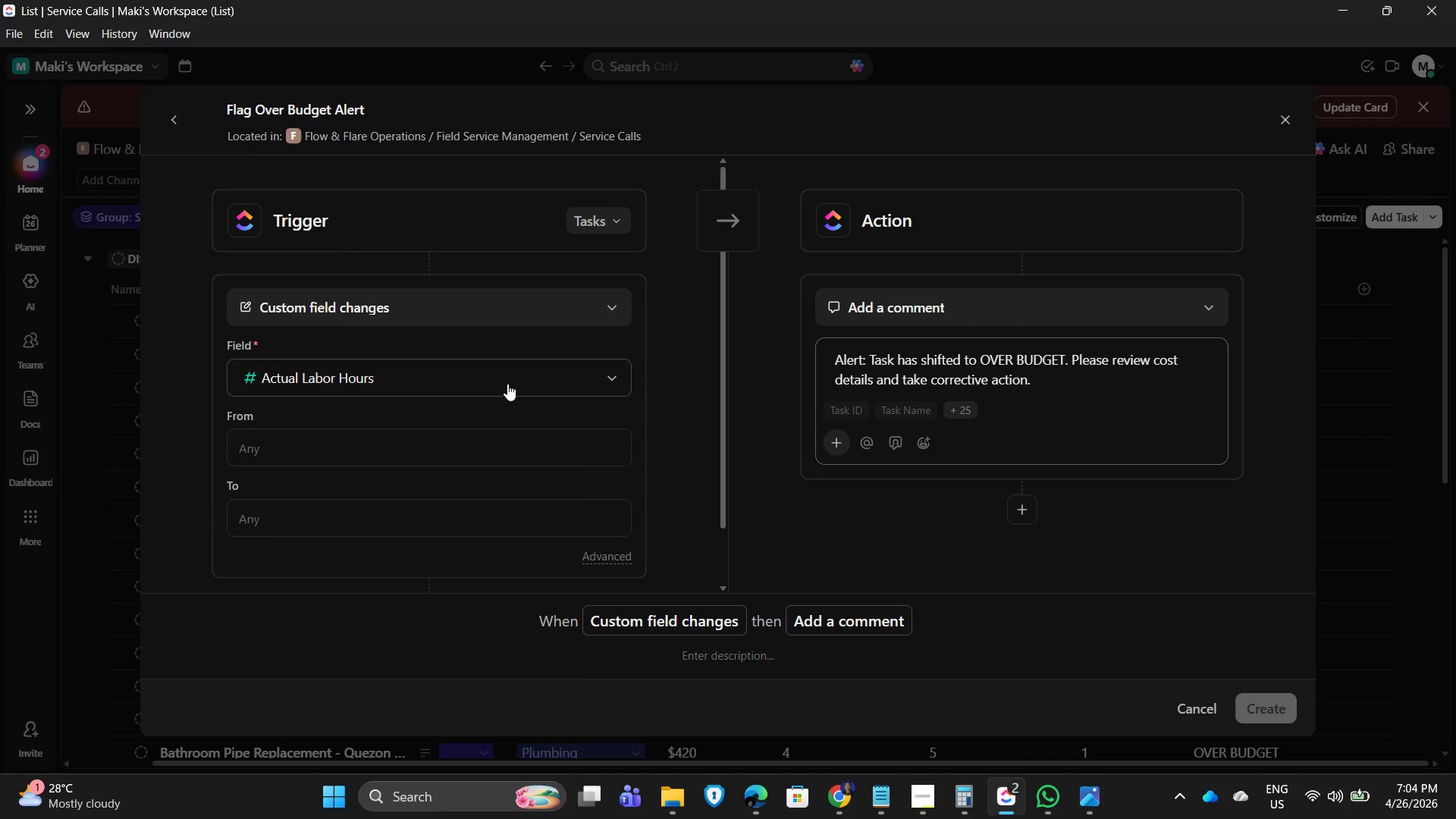 
left_click([494, 378])
 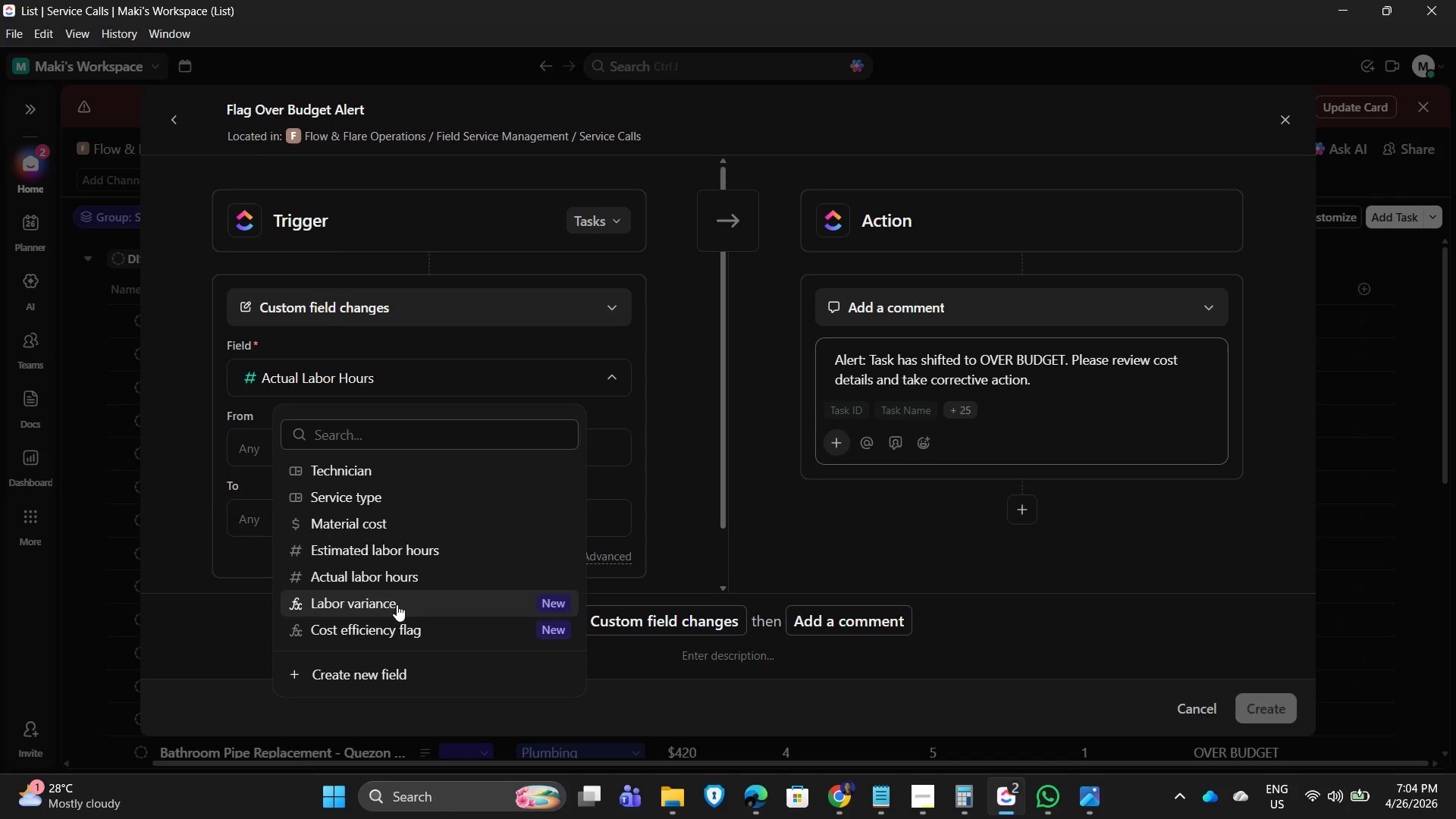 
scroll: coordinate [588, 461], scroll_direction: down, amount: 1.0
 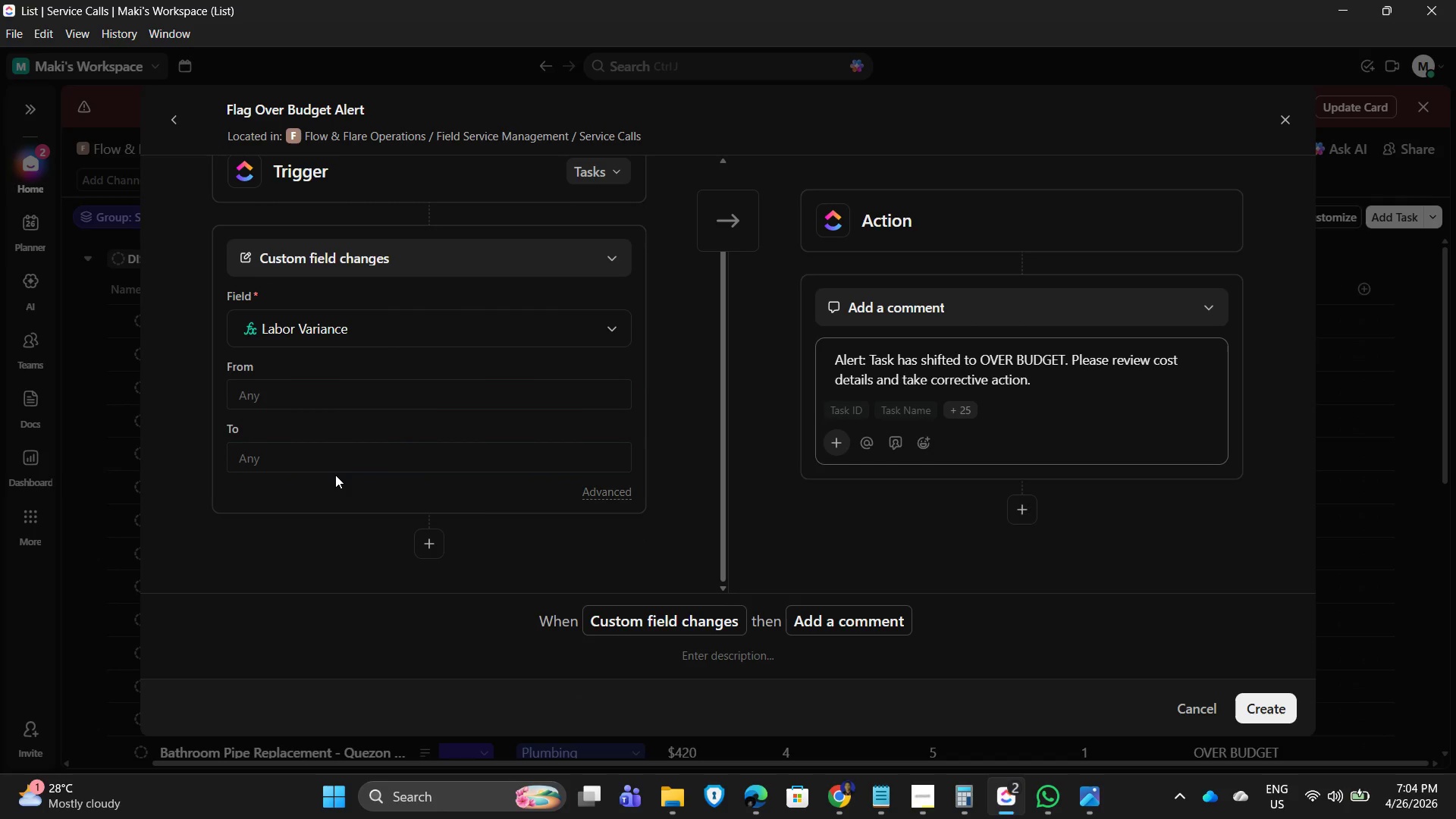 
double_click([338, 460])
 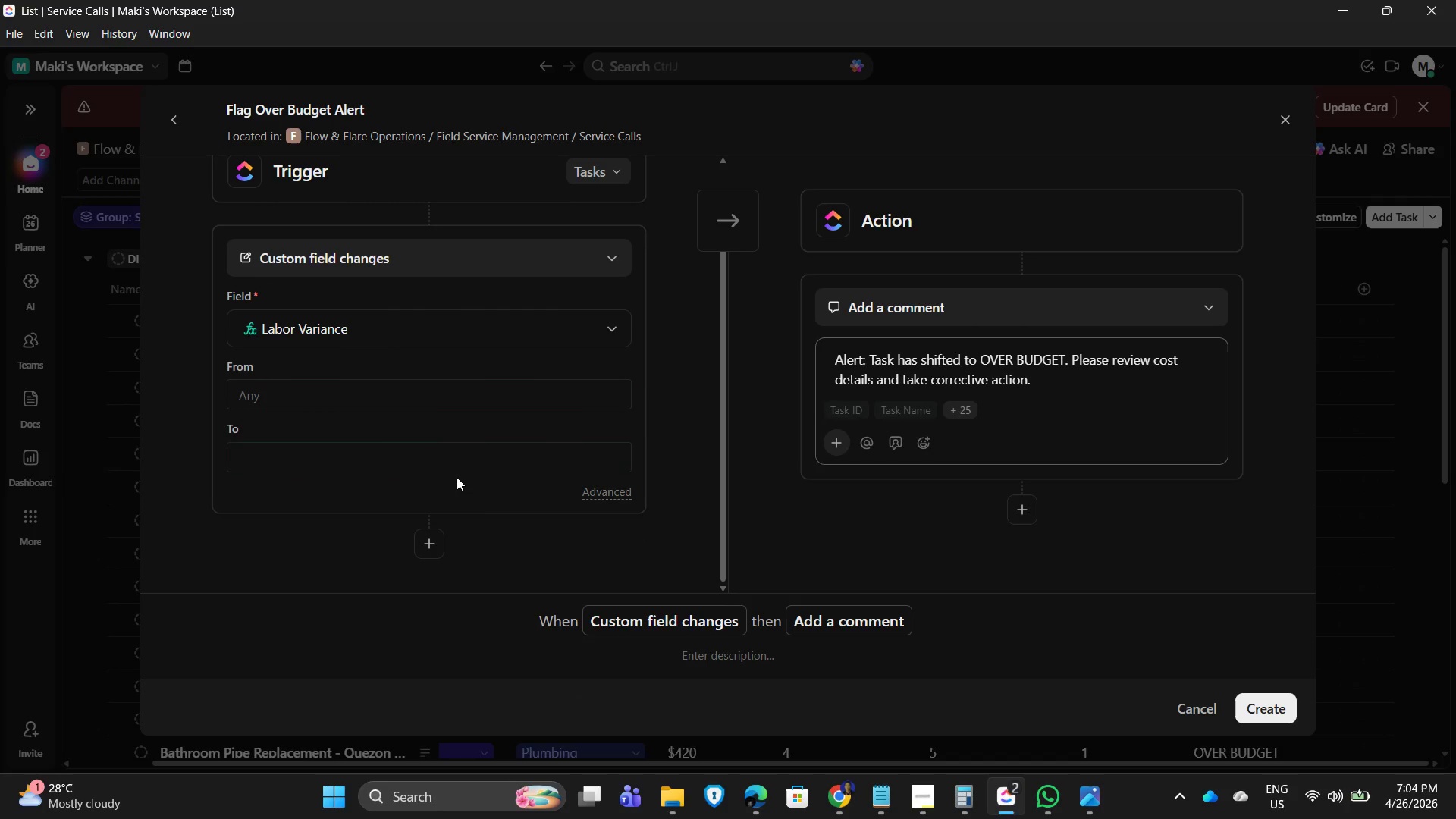 
key(Minus)
 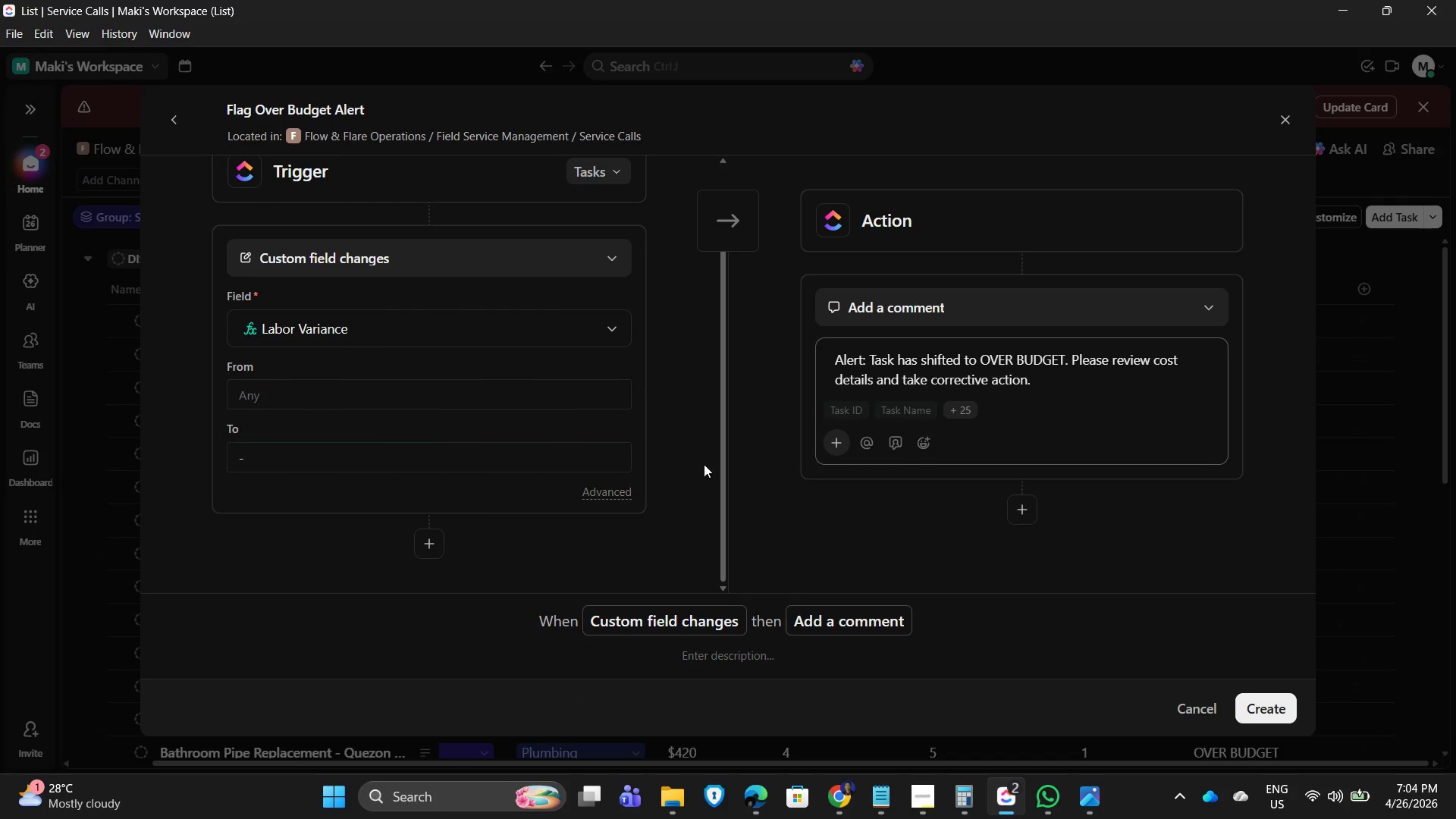 
left_click([704, 459])
 